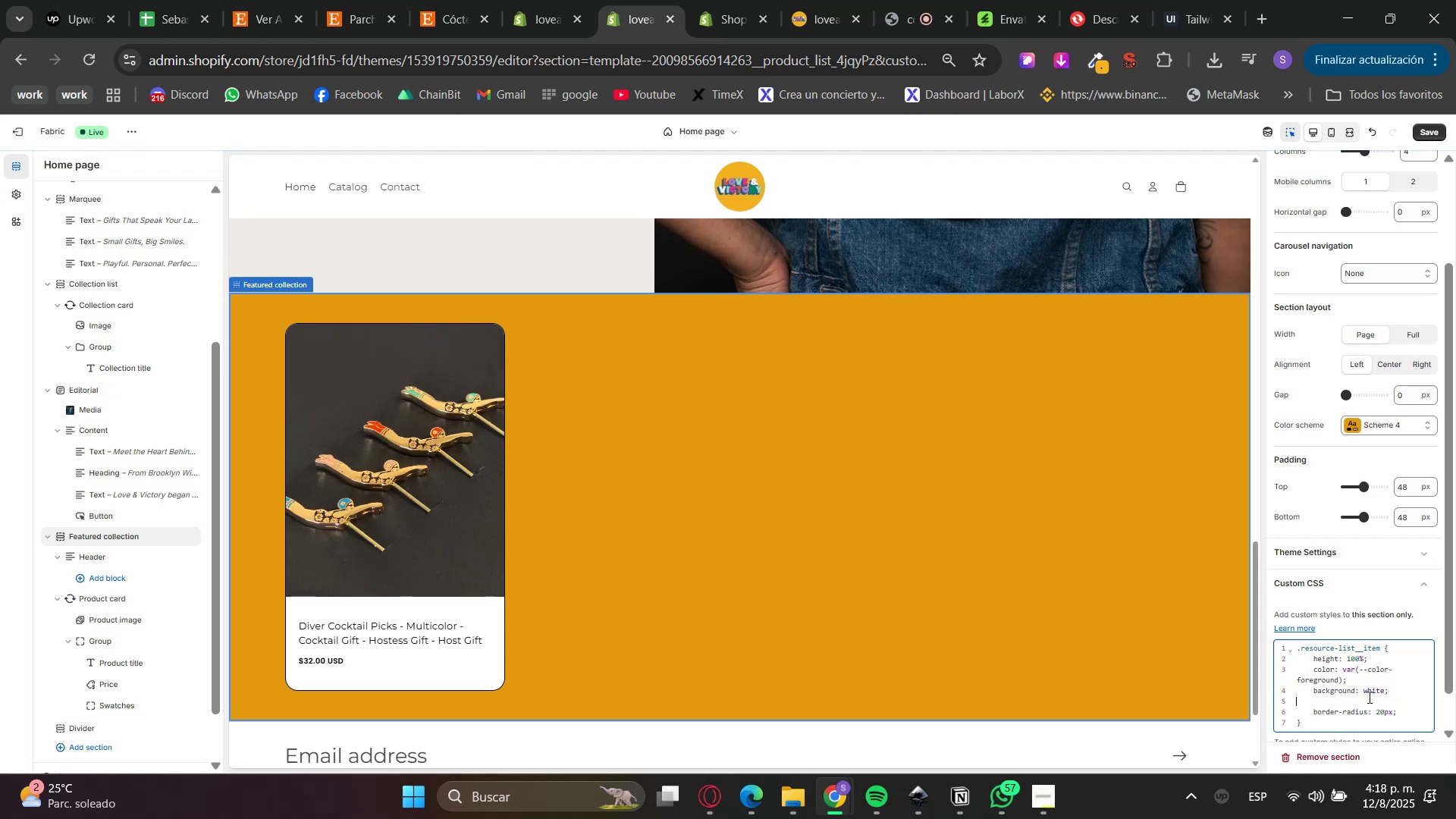 
key(Backspace)
 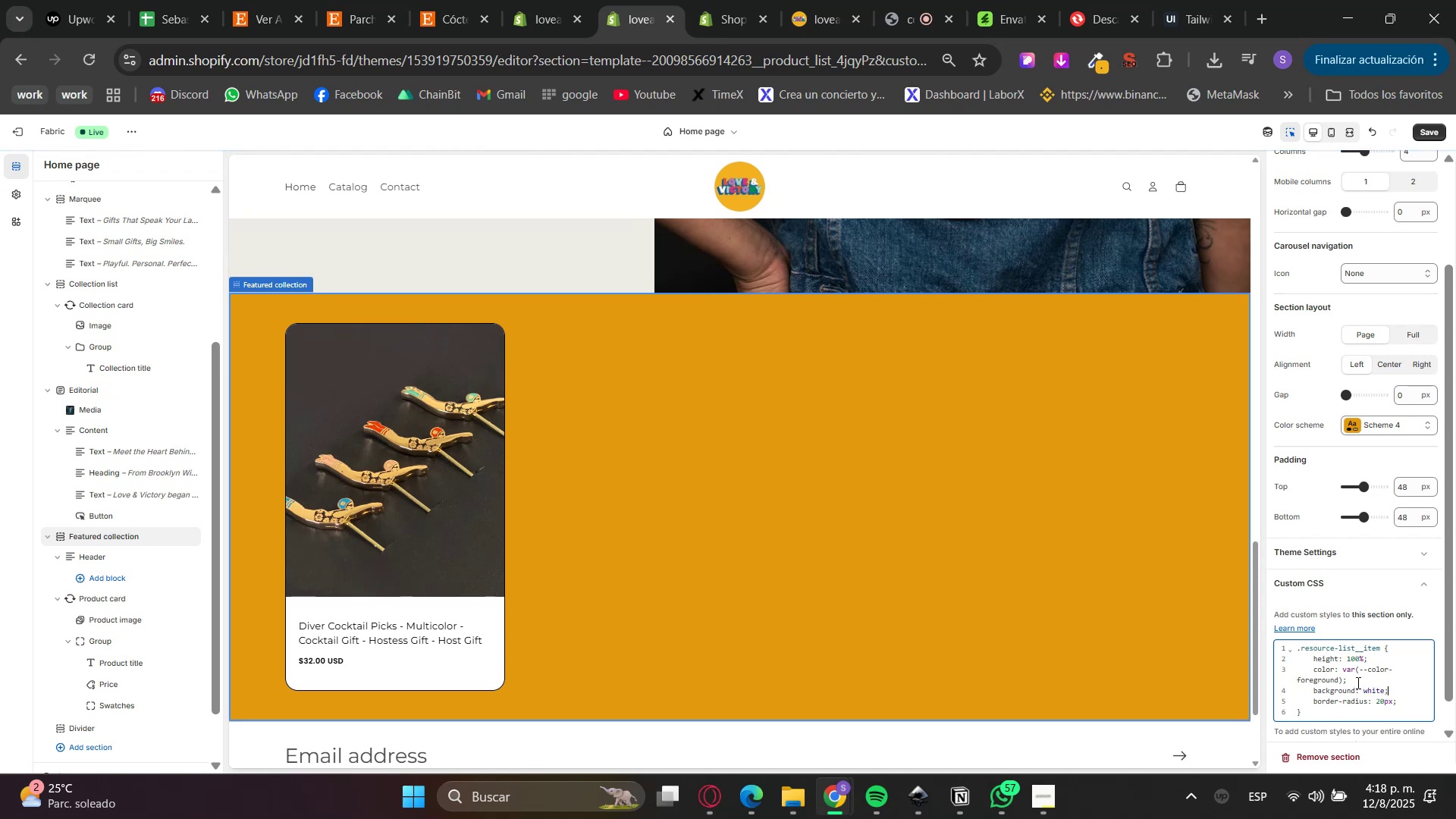 
left_click_drag(start_coordinate=[1356, 680], to_coordinate=[1285, 659])
 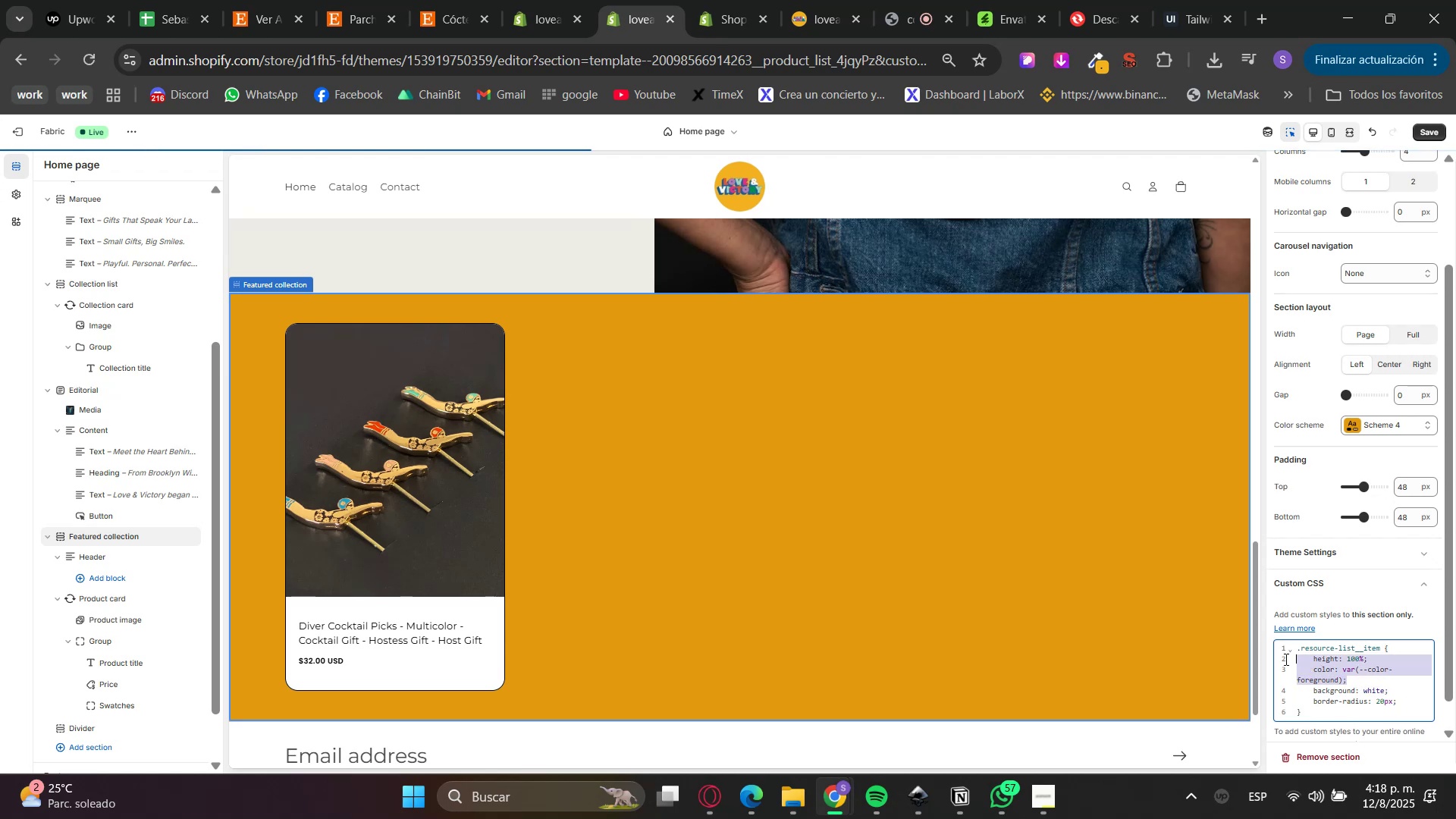 
key(Backspace)
 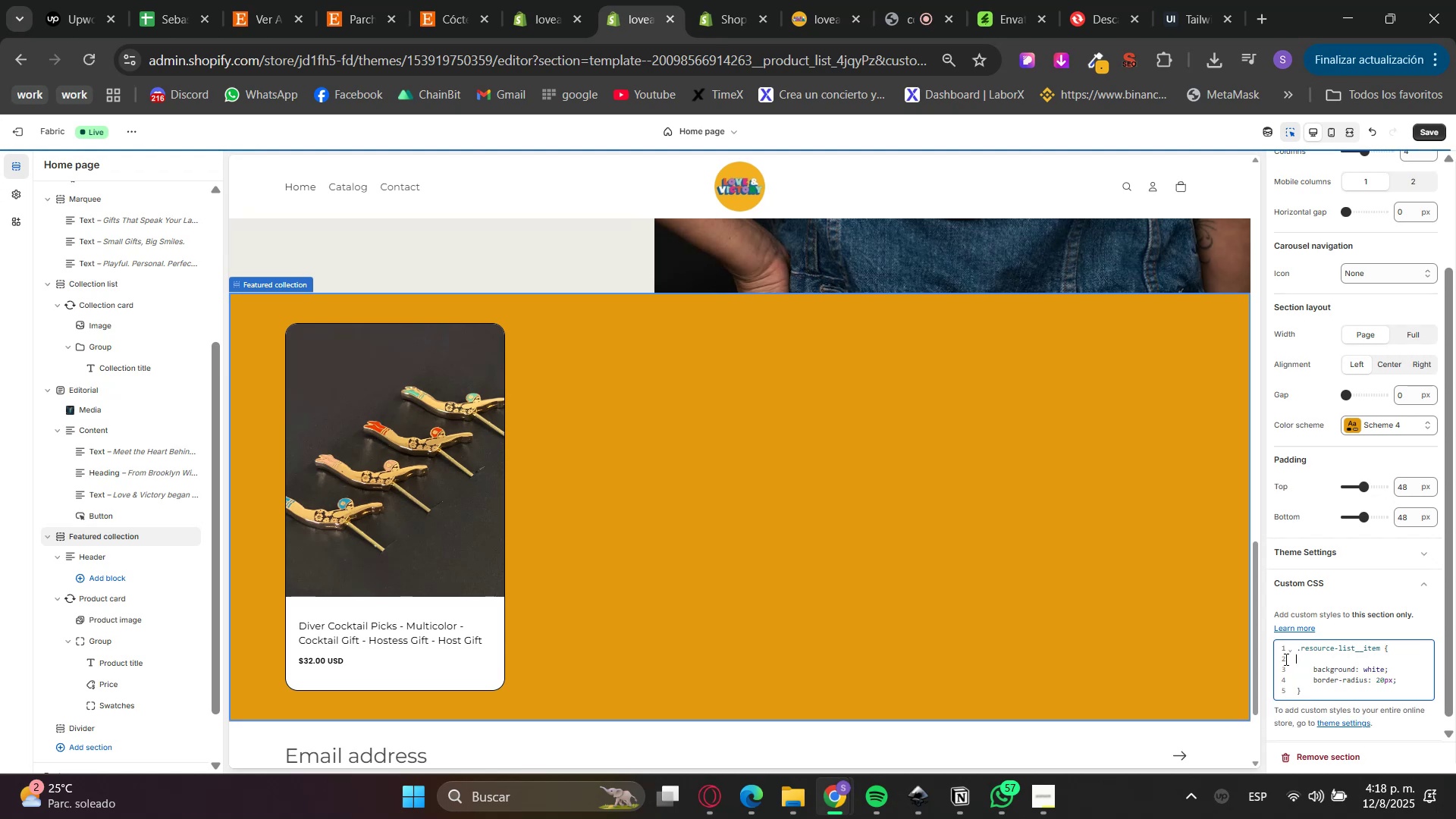 
key(Backspace)
 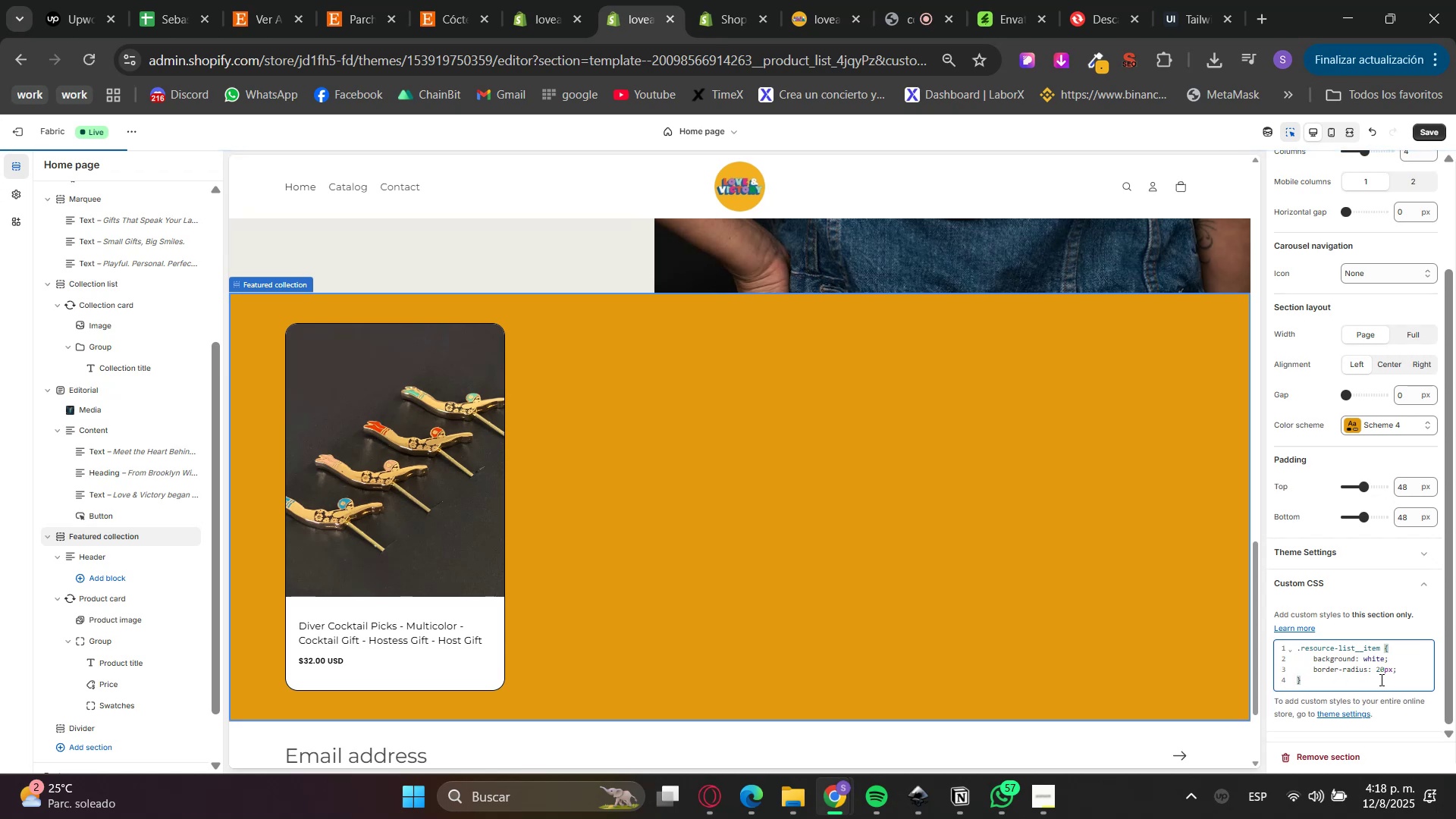 
left_click([1354, 689])
 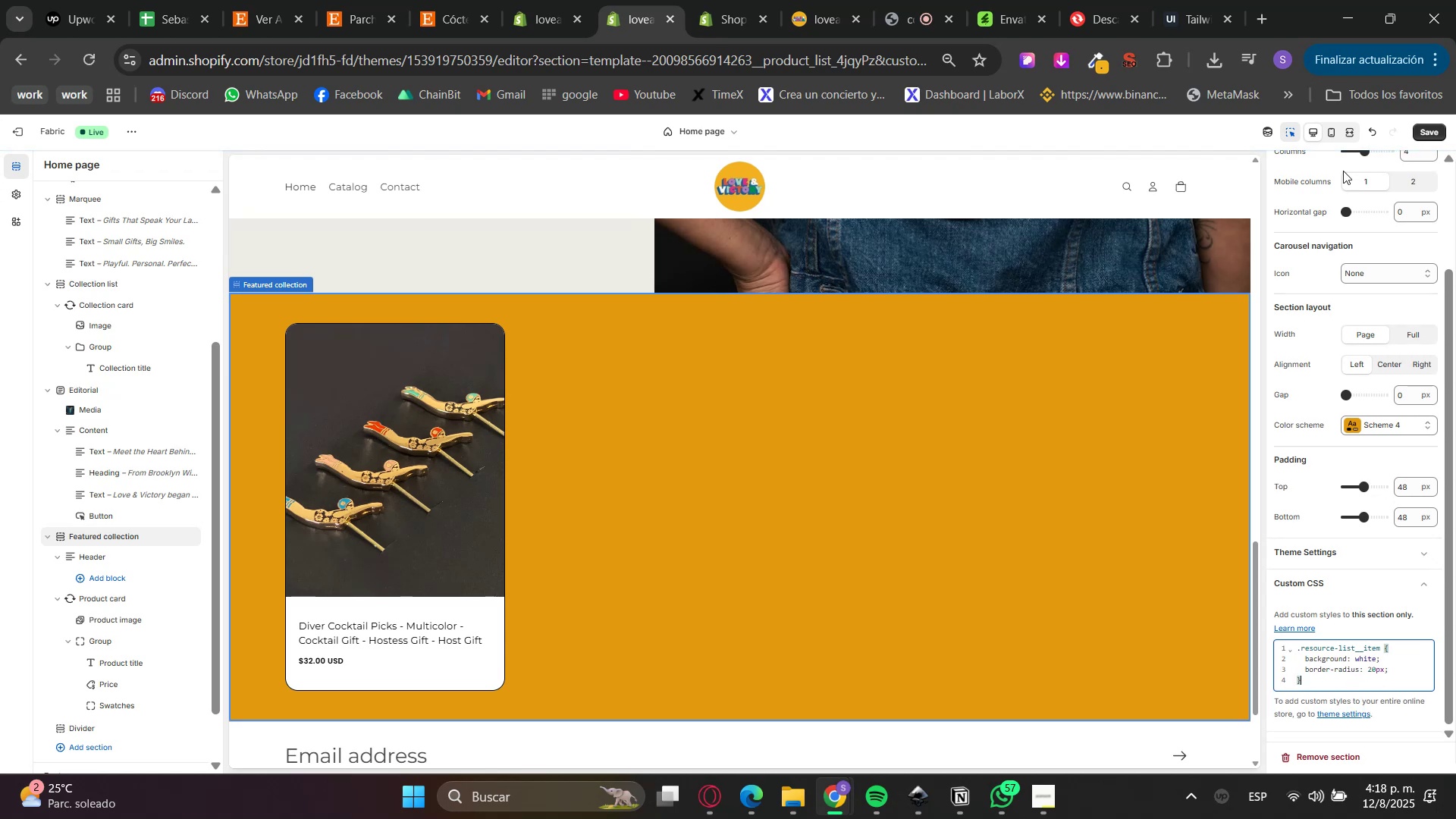 
left_click([1294, 133])
 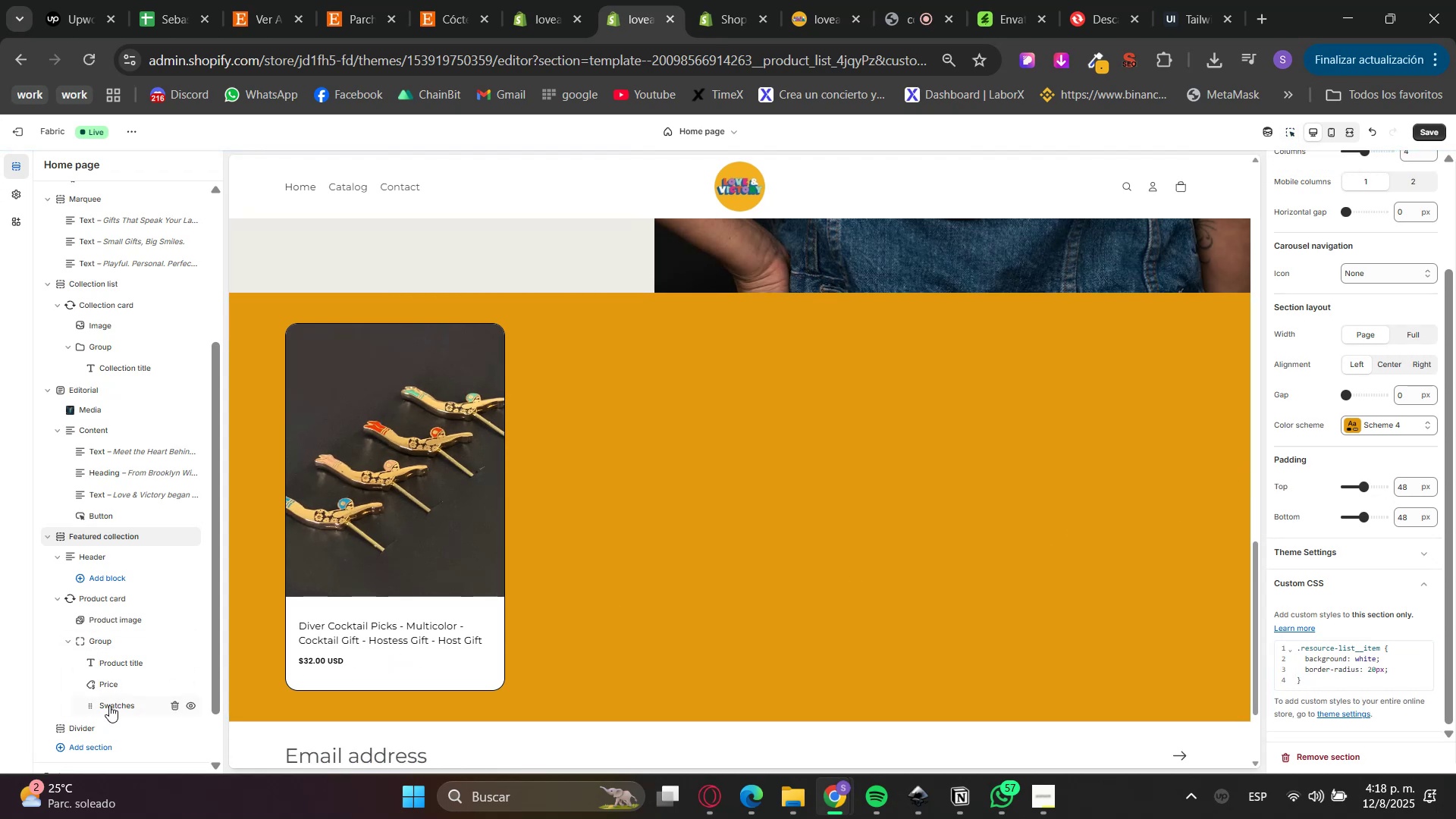 
left_click([113, 697])
 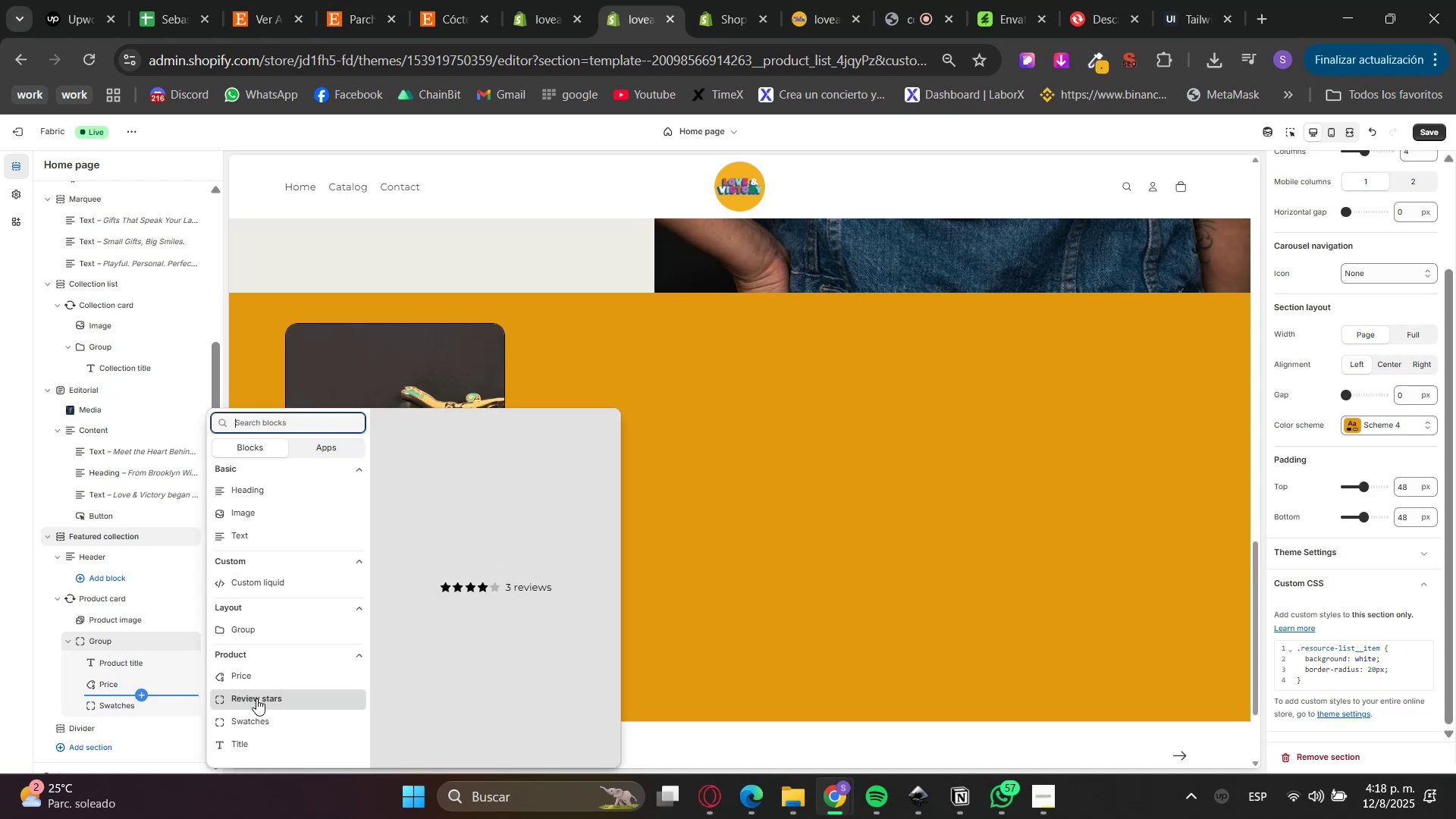 
scroll: coordinate [262, 724], scroll_direction: down, amount: 1.0
 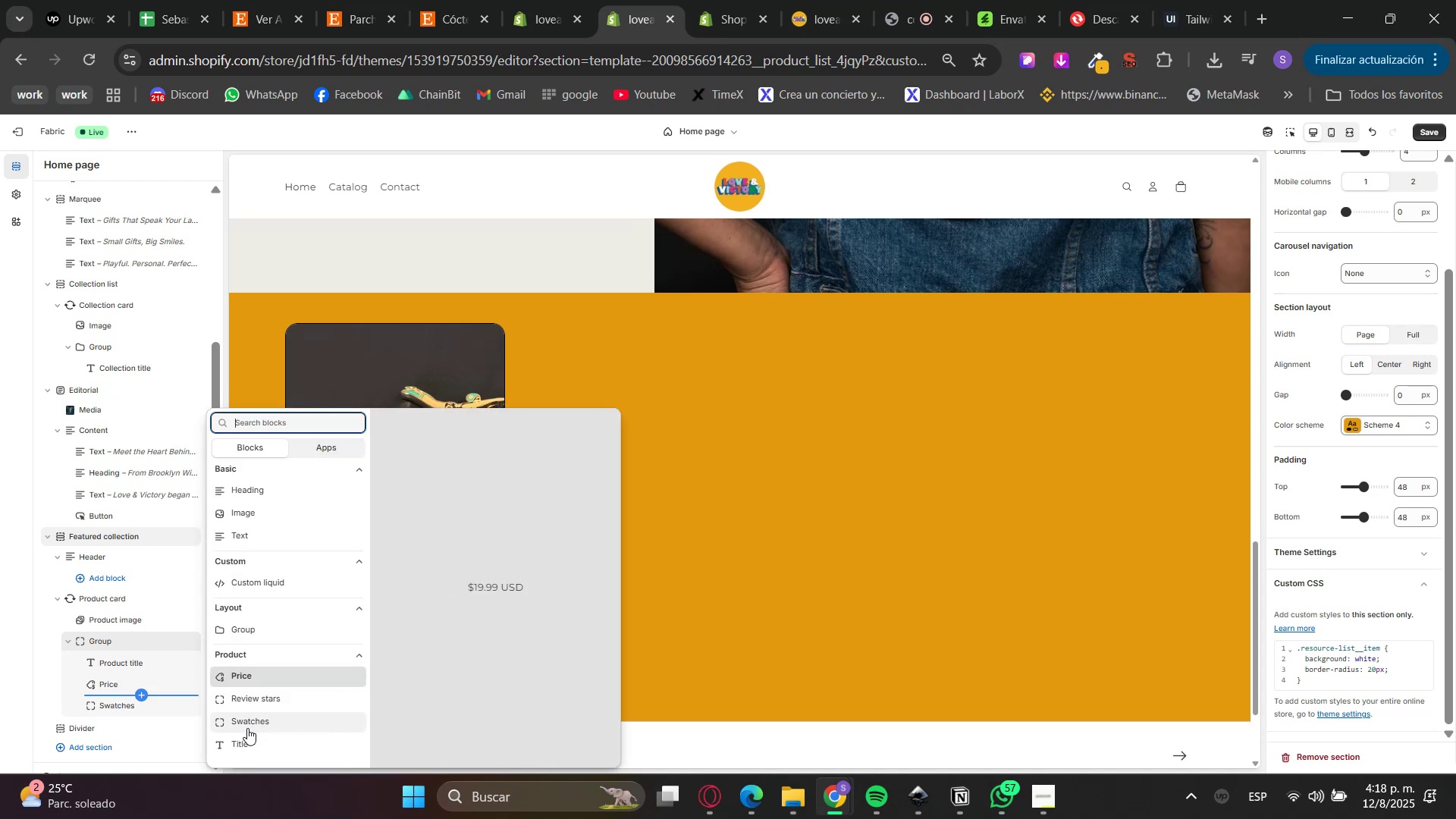 
left_click([244, 740])
 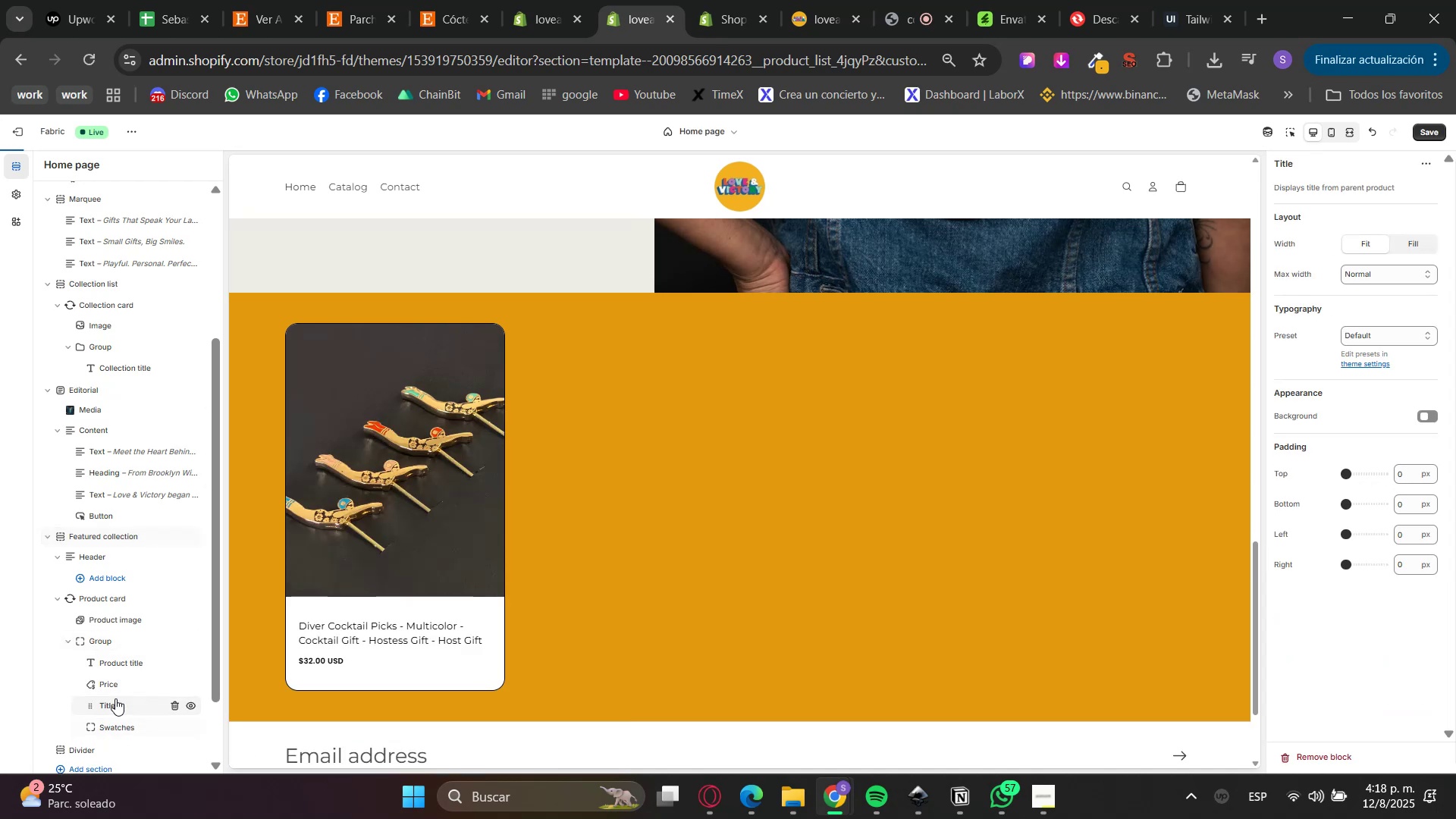 
left_click_drag(start_coordinate=[110, 704], to_coordinate=[117, 661])
 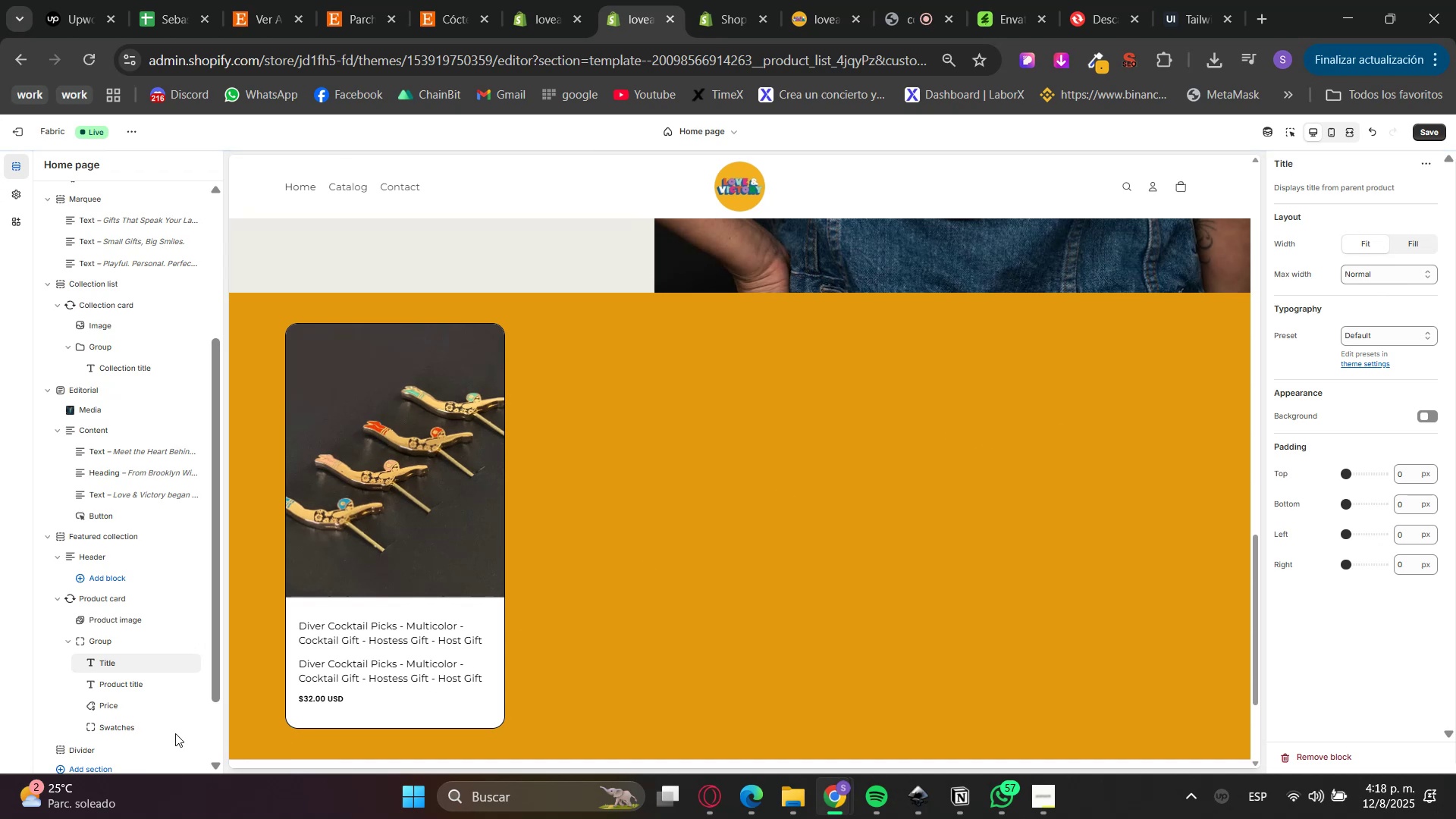 
left_click([124, 678])
 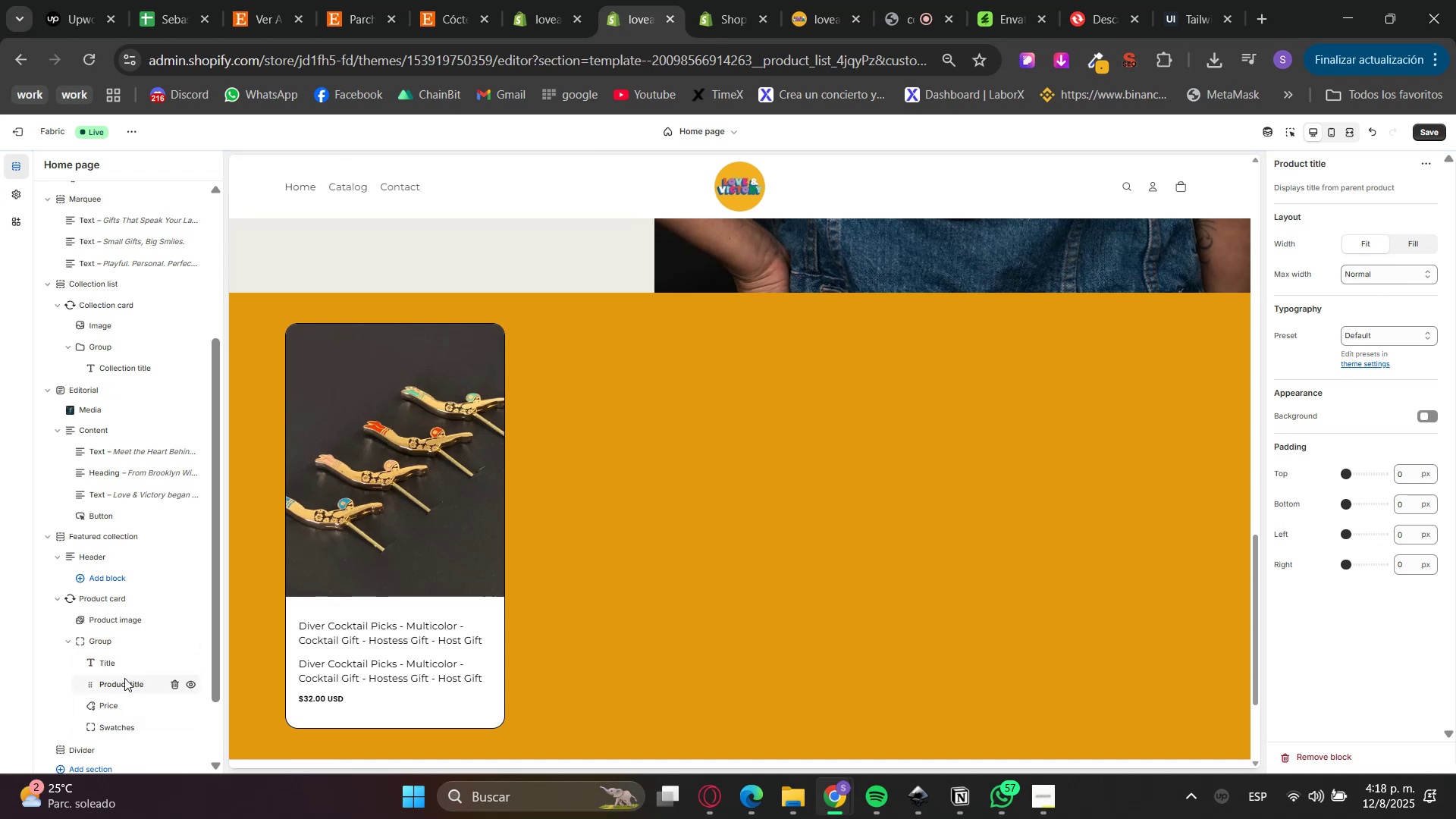 
double_click([118, 673])
 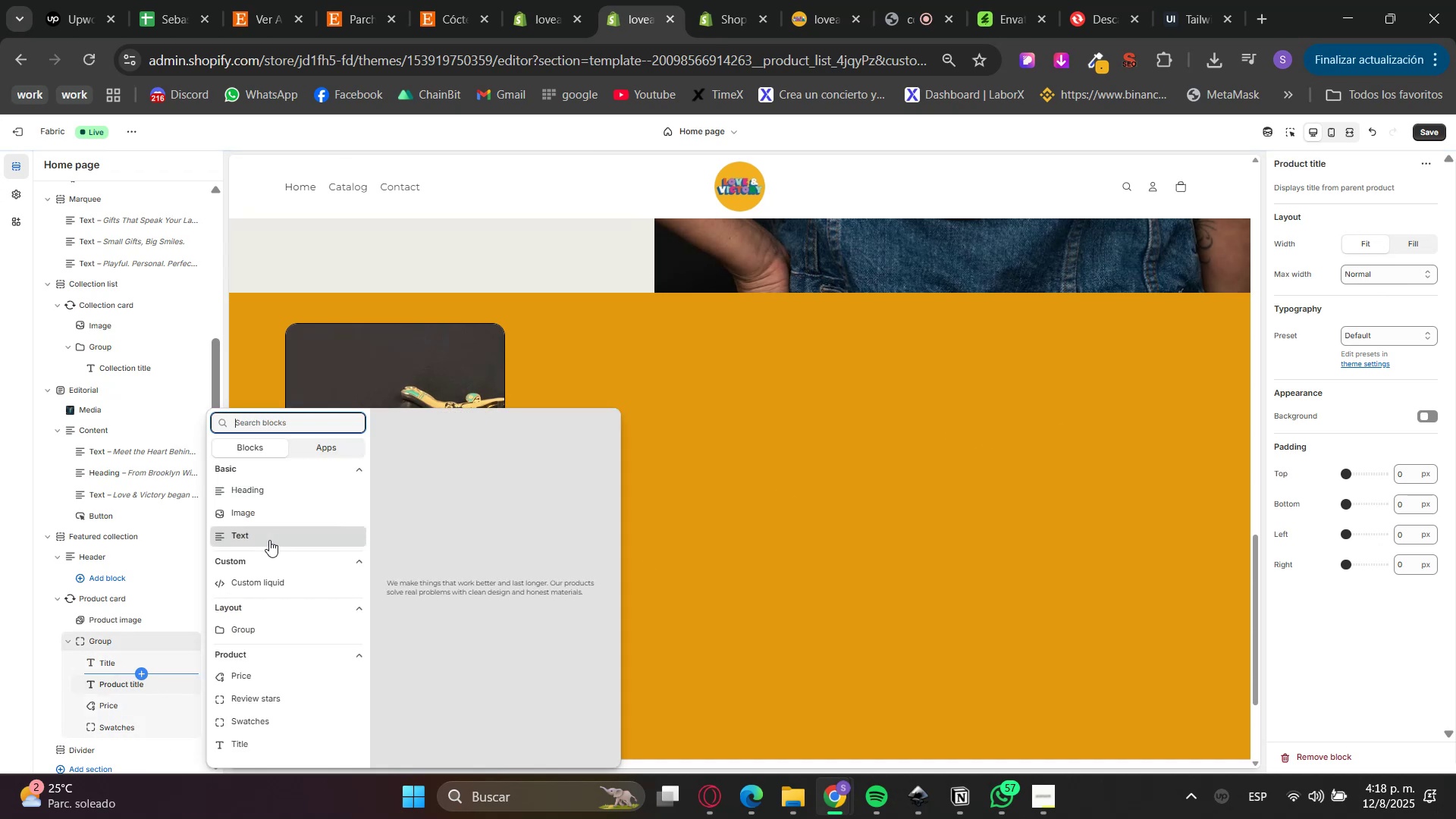 
left_click([260, 491])
 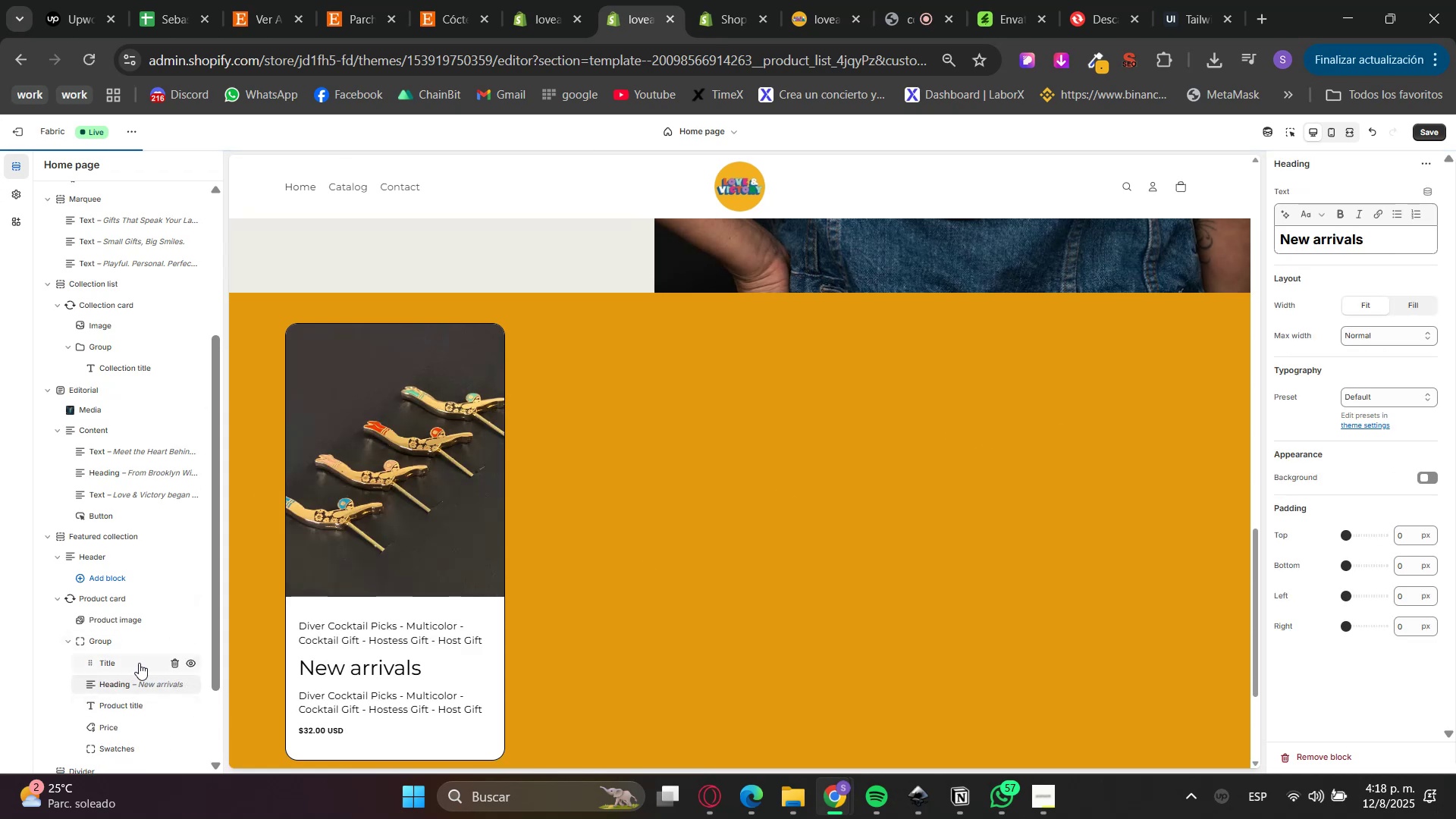 
left_click([172, 663])
 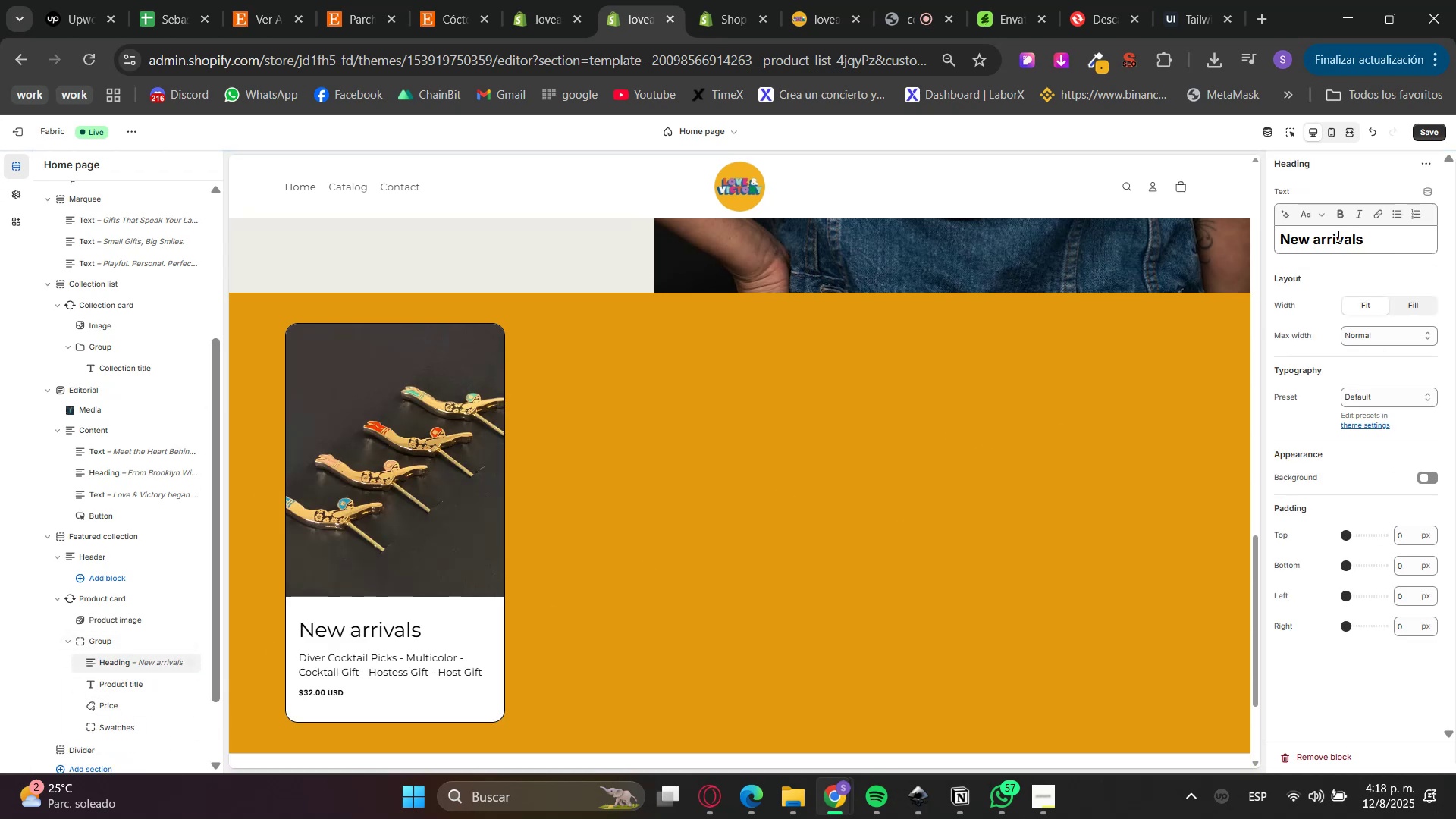 
double_click([1437, 192])
 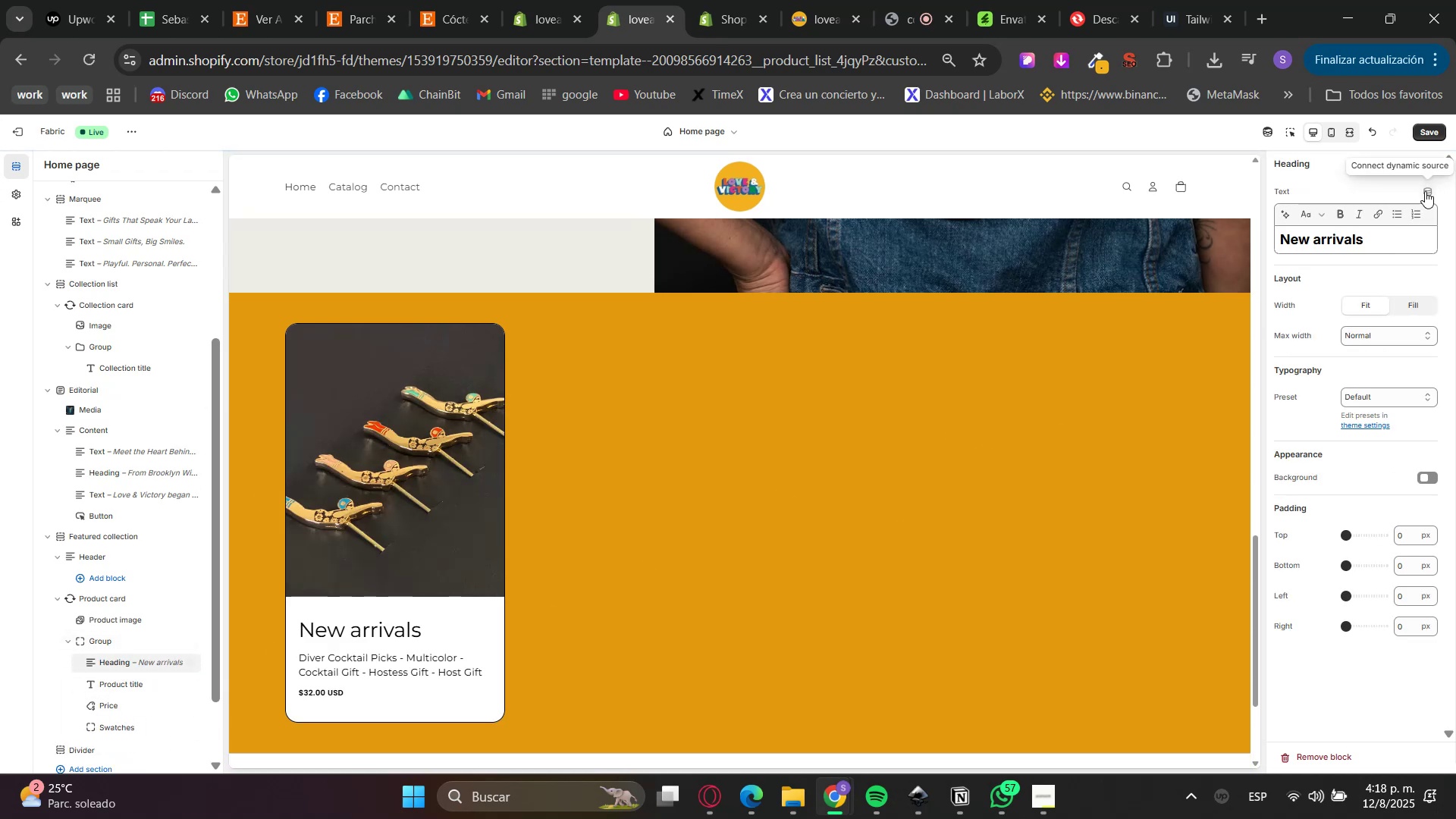 
triple_click([1425, 191])
 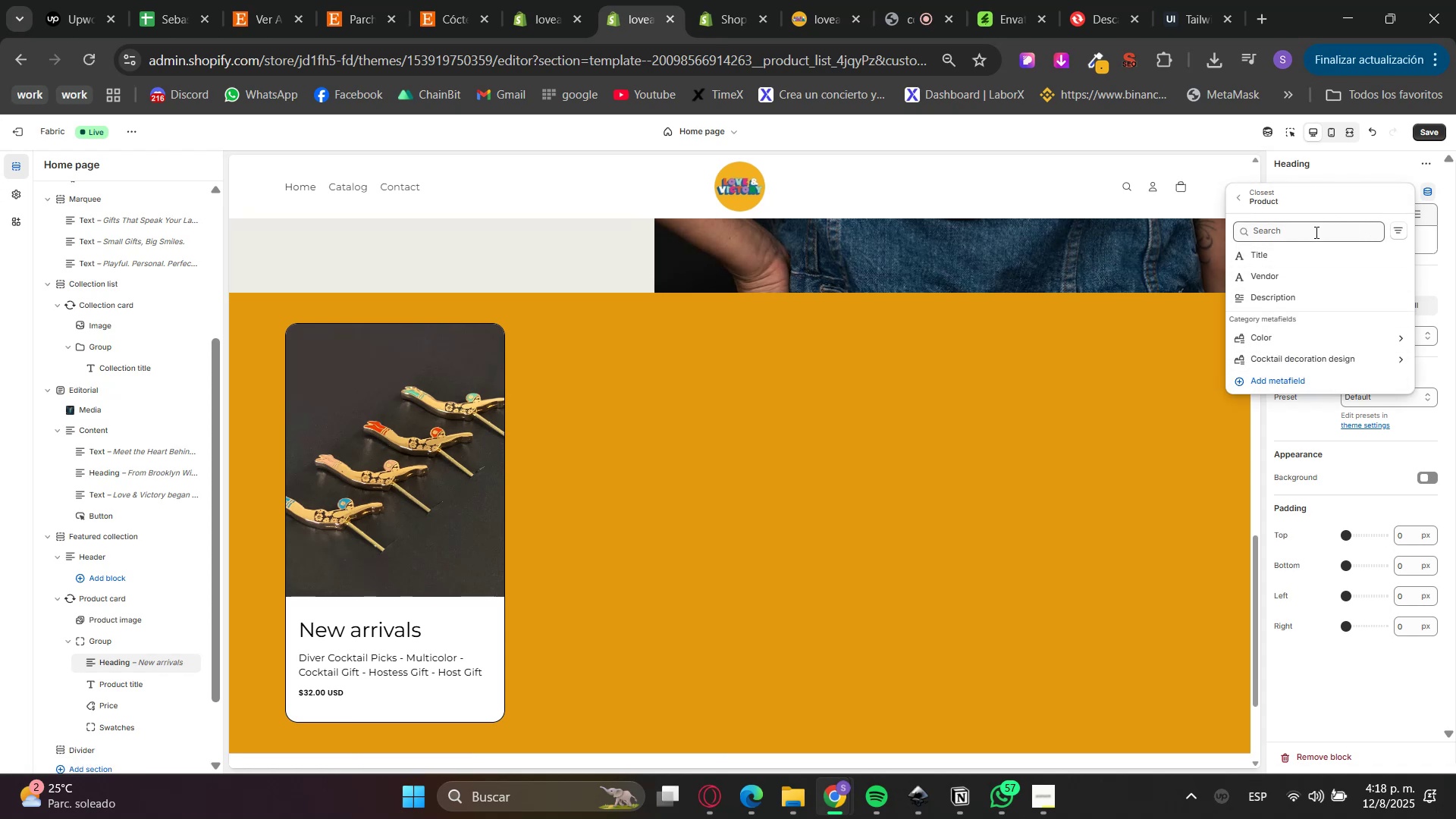 
wait(6.45)
 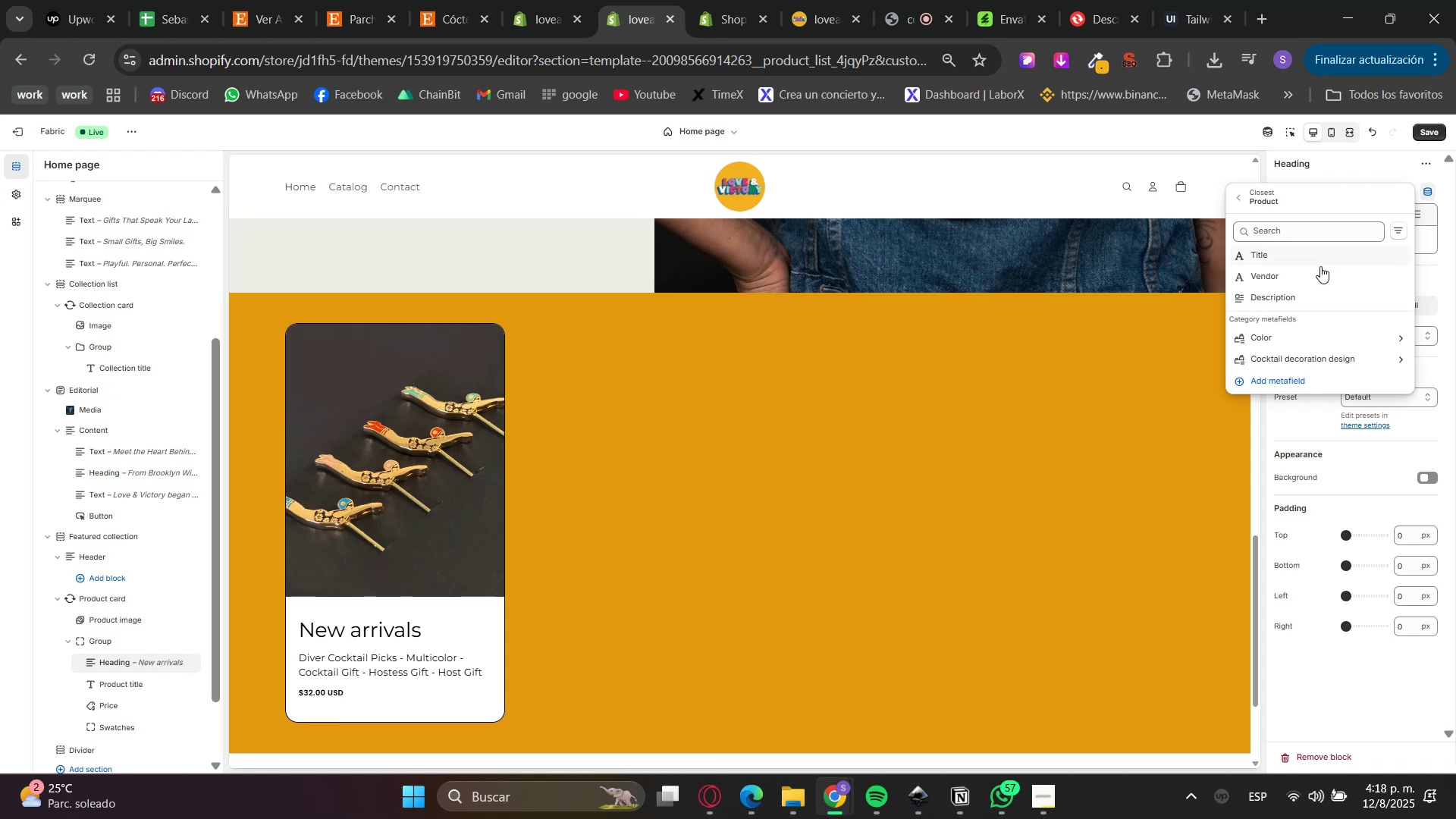 
left_click([1287, 378])
 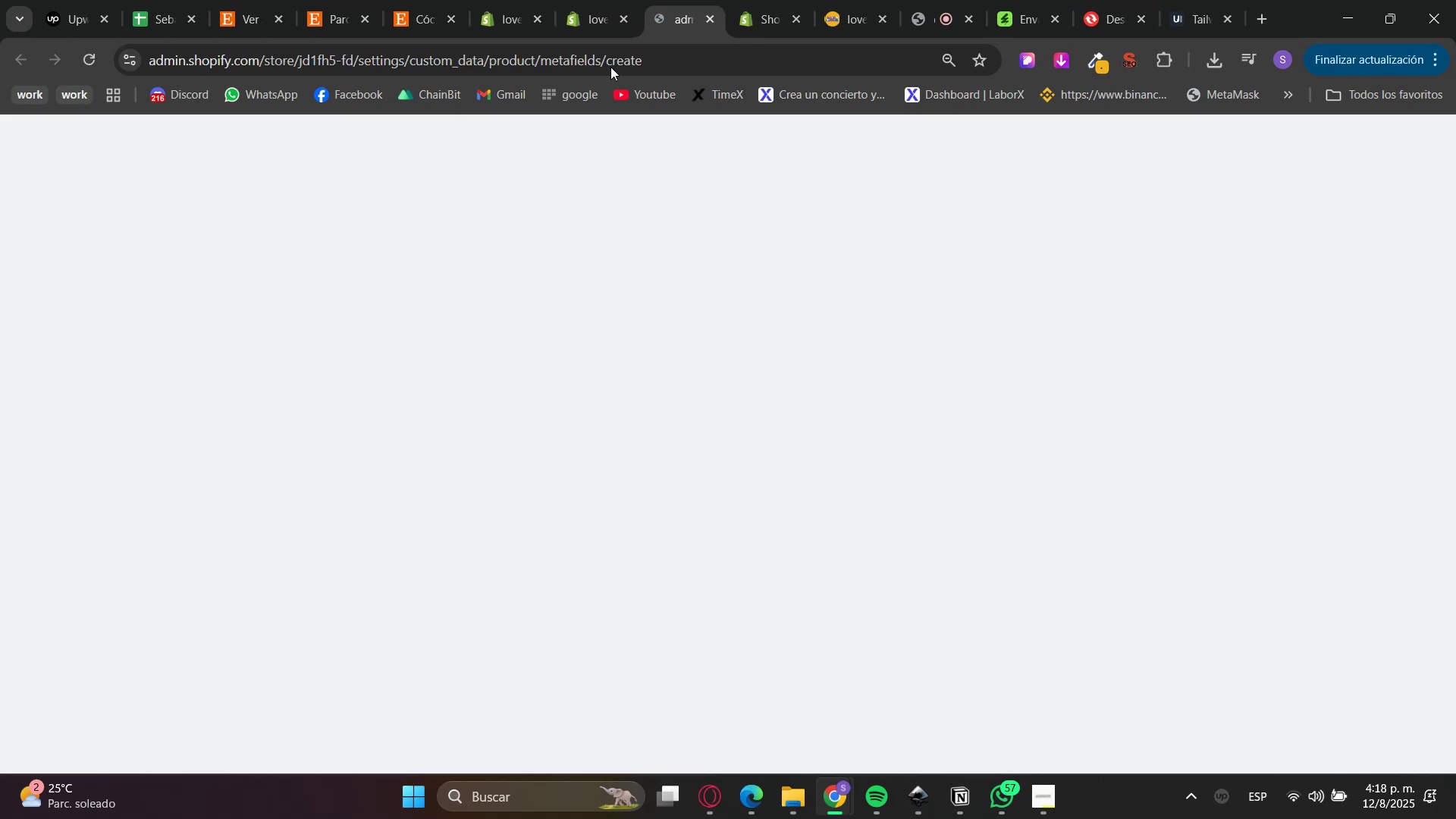 
left_click([598, 0])
 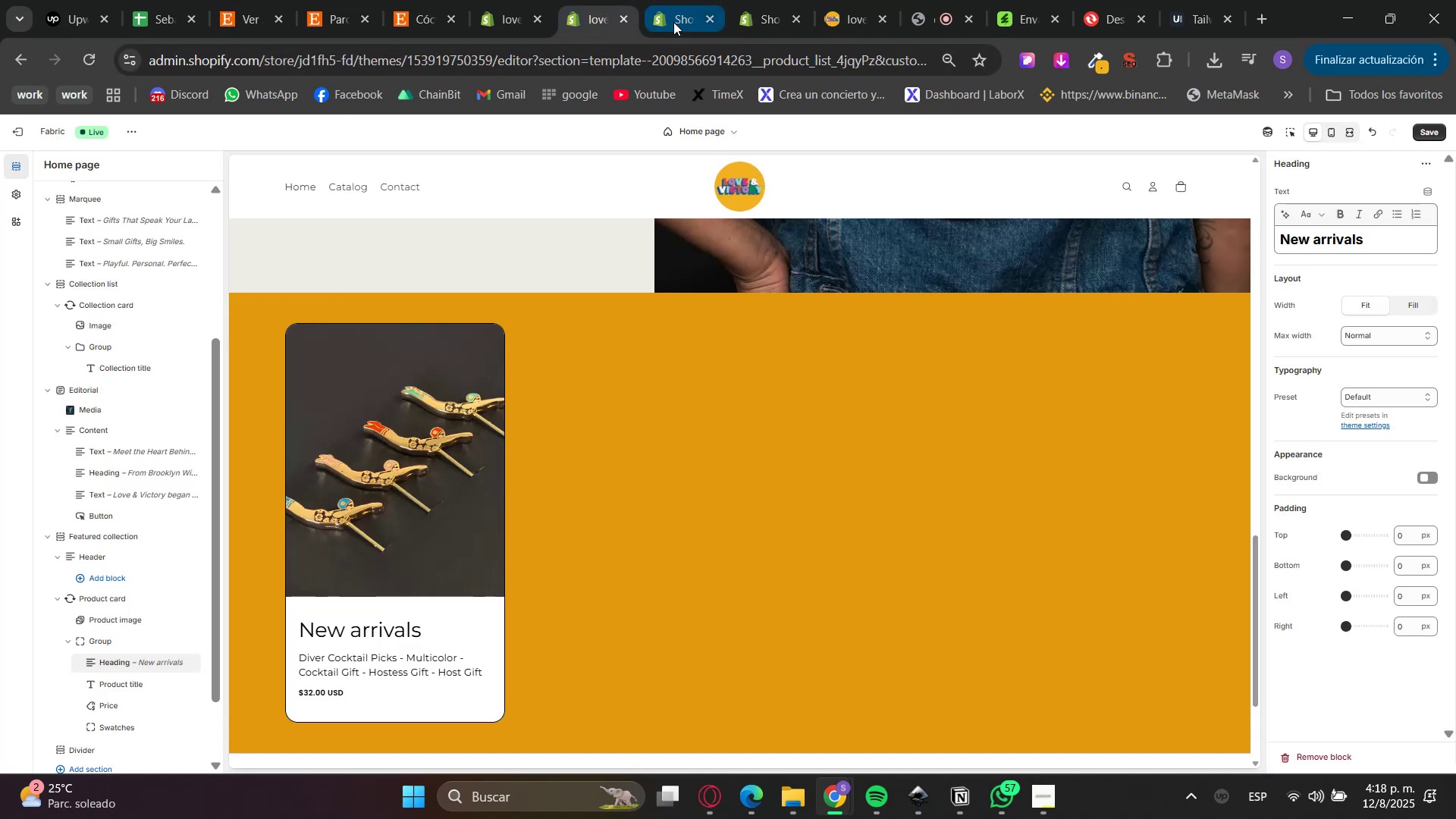 
left_click([721, 15])
 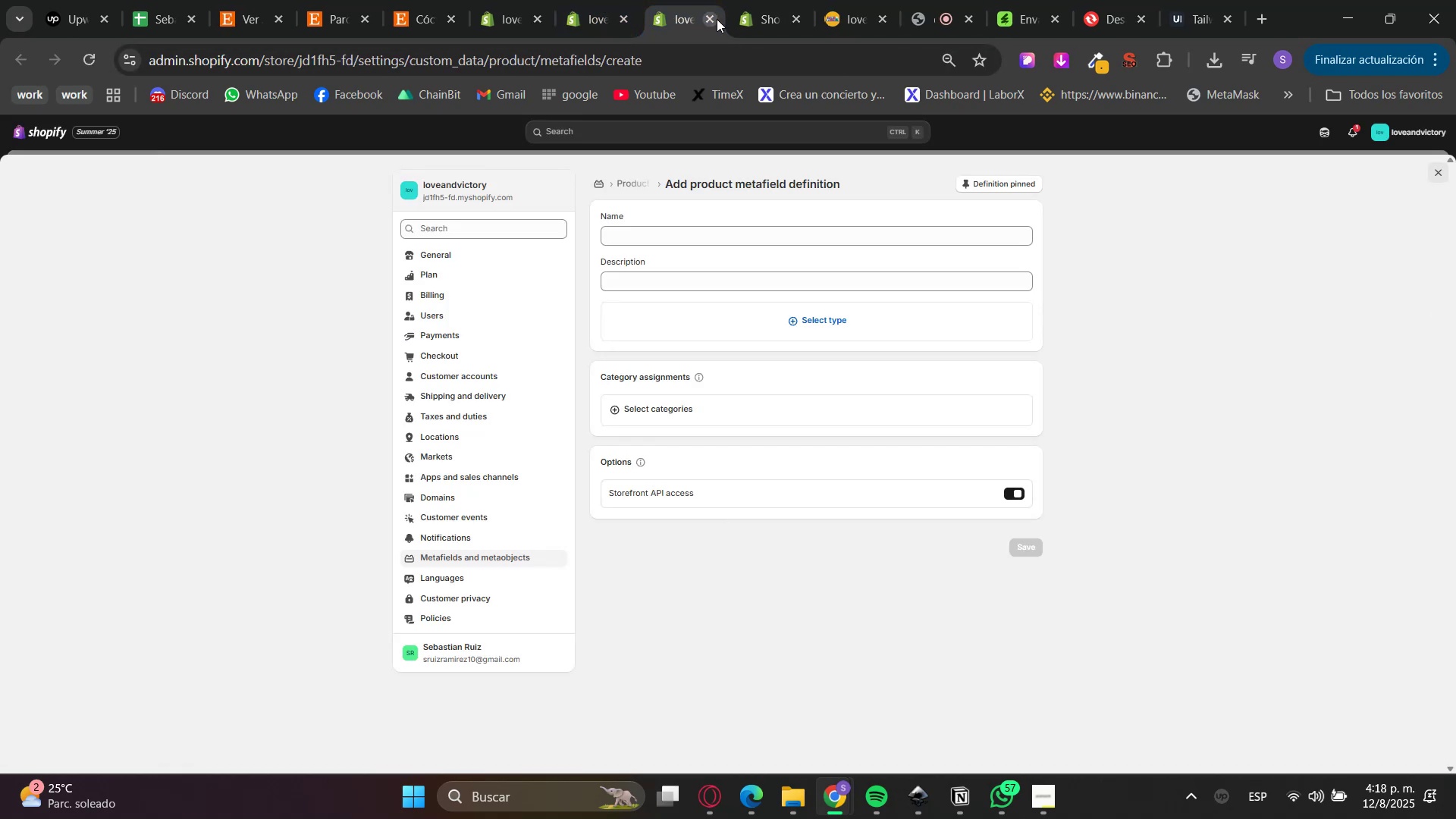 
left_click([717, 19])
 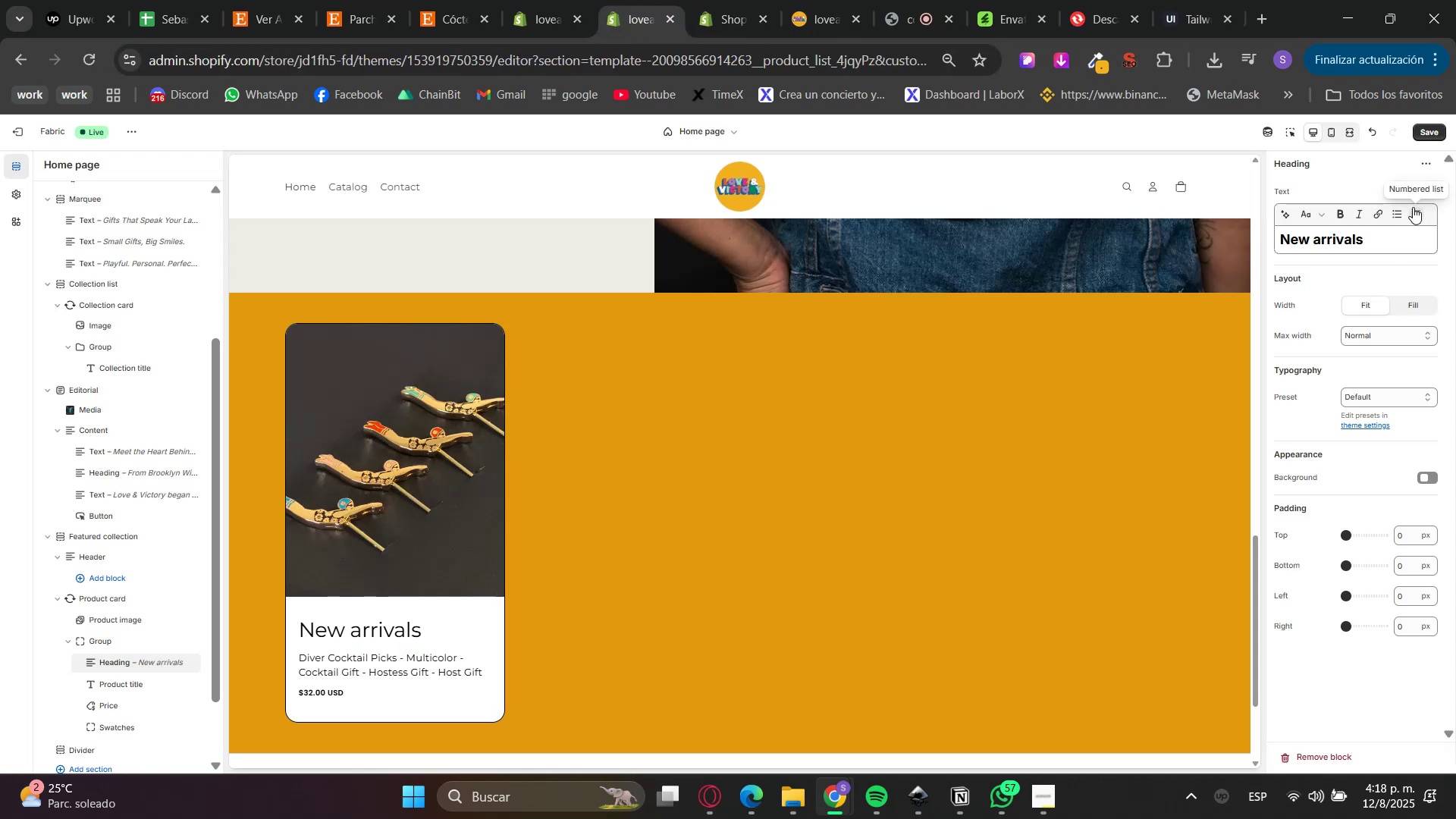 
double_click([1431, 184])
 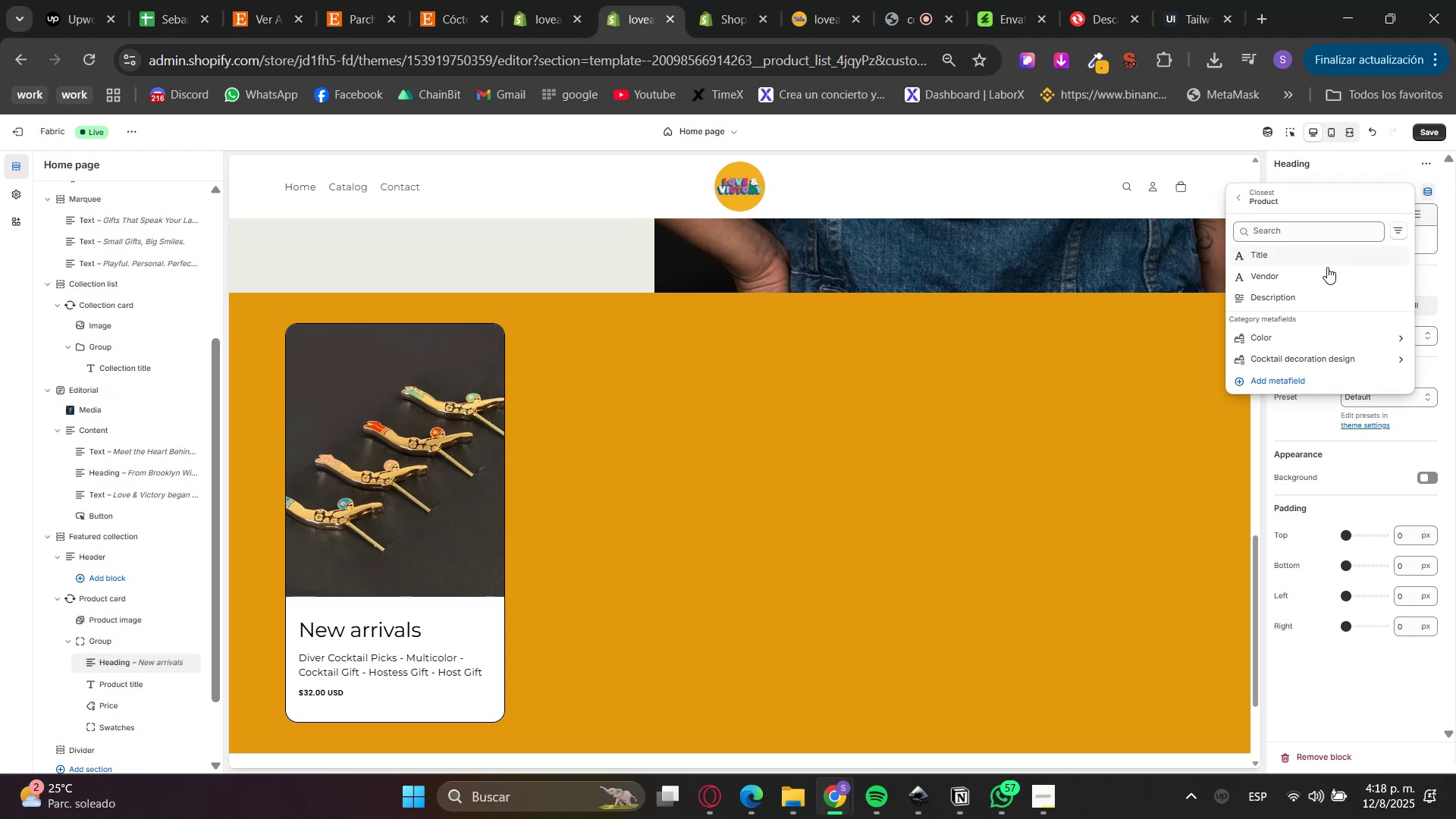 
left_click([1310, 275])
 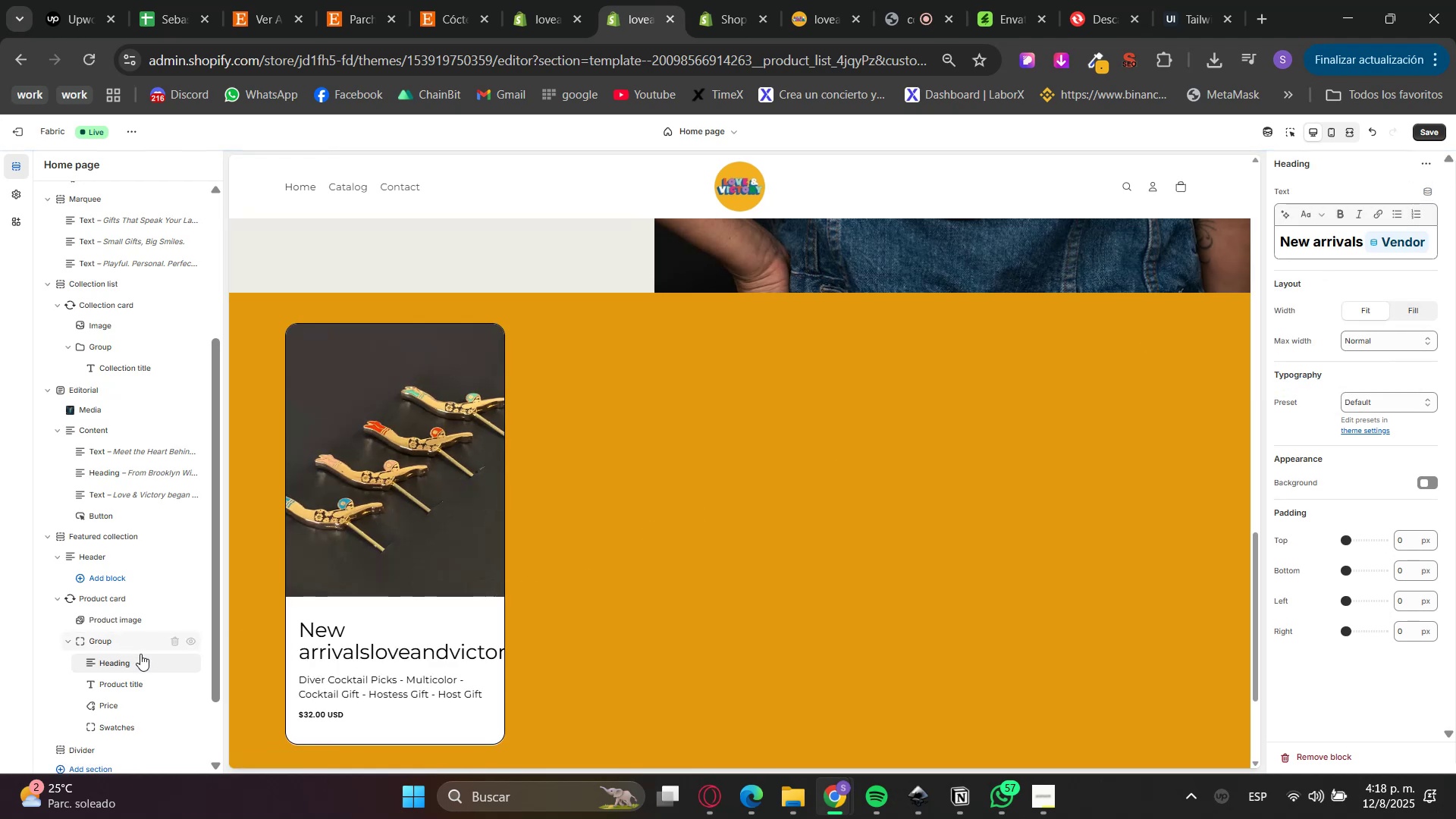 
left_click([1341, 243])
 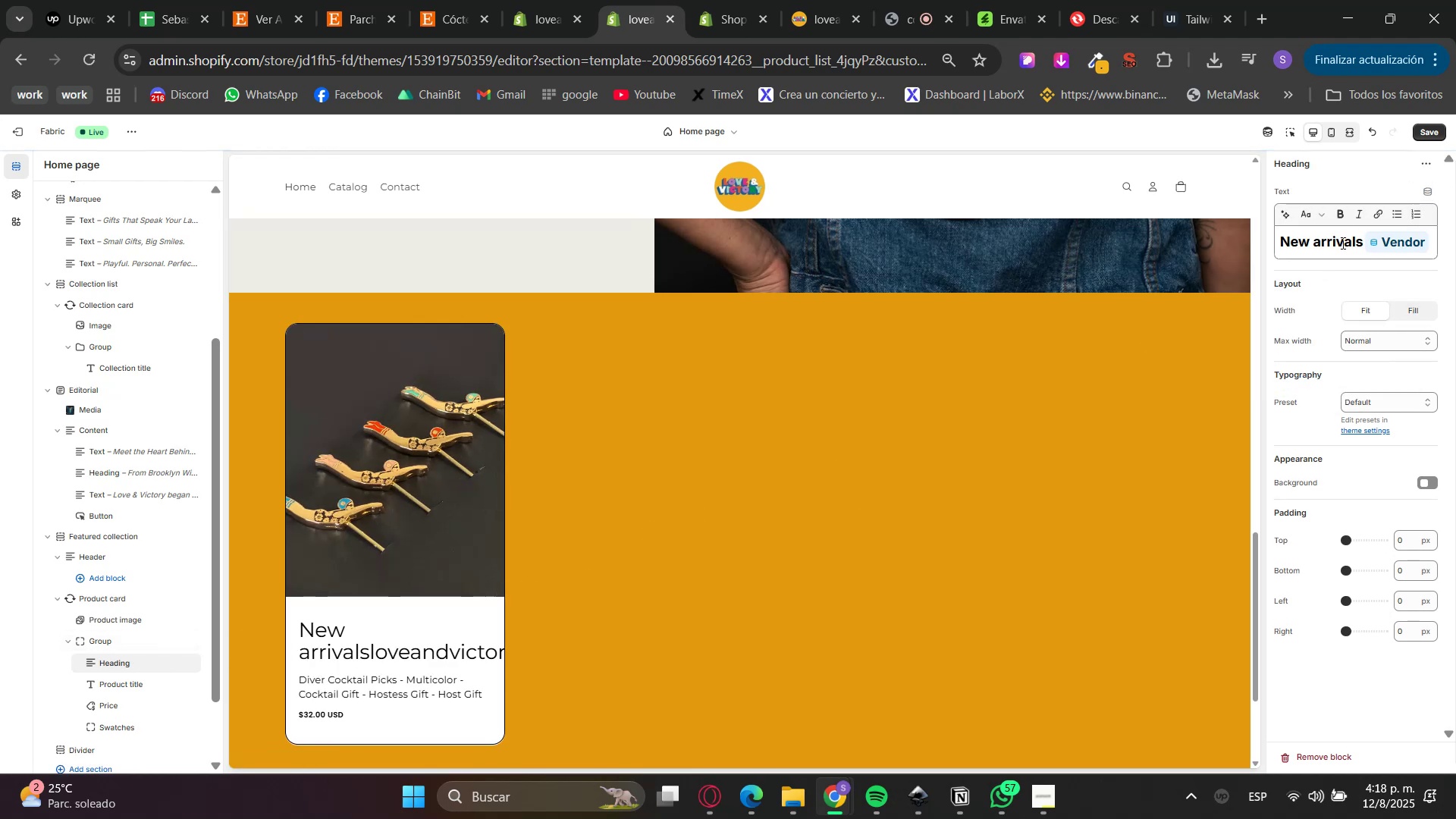 
left_click_drag(start_coordinate=[1341, 243], to_coordinate=[1298, 243])
 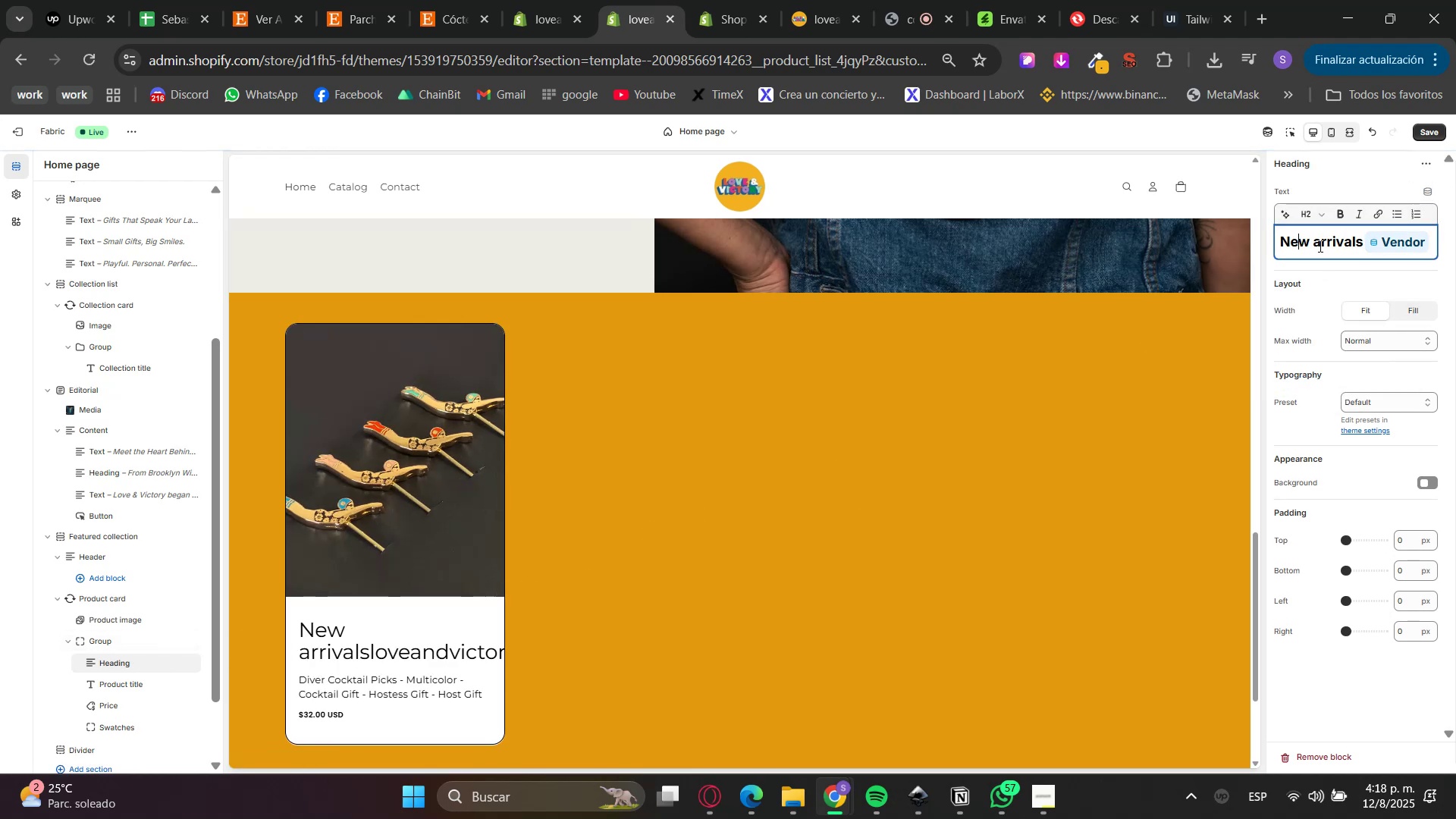 
left_click_drag(start_coordinate=[1298, 245], to_coordinate=[1306, 248])
 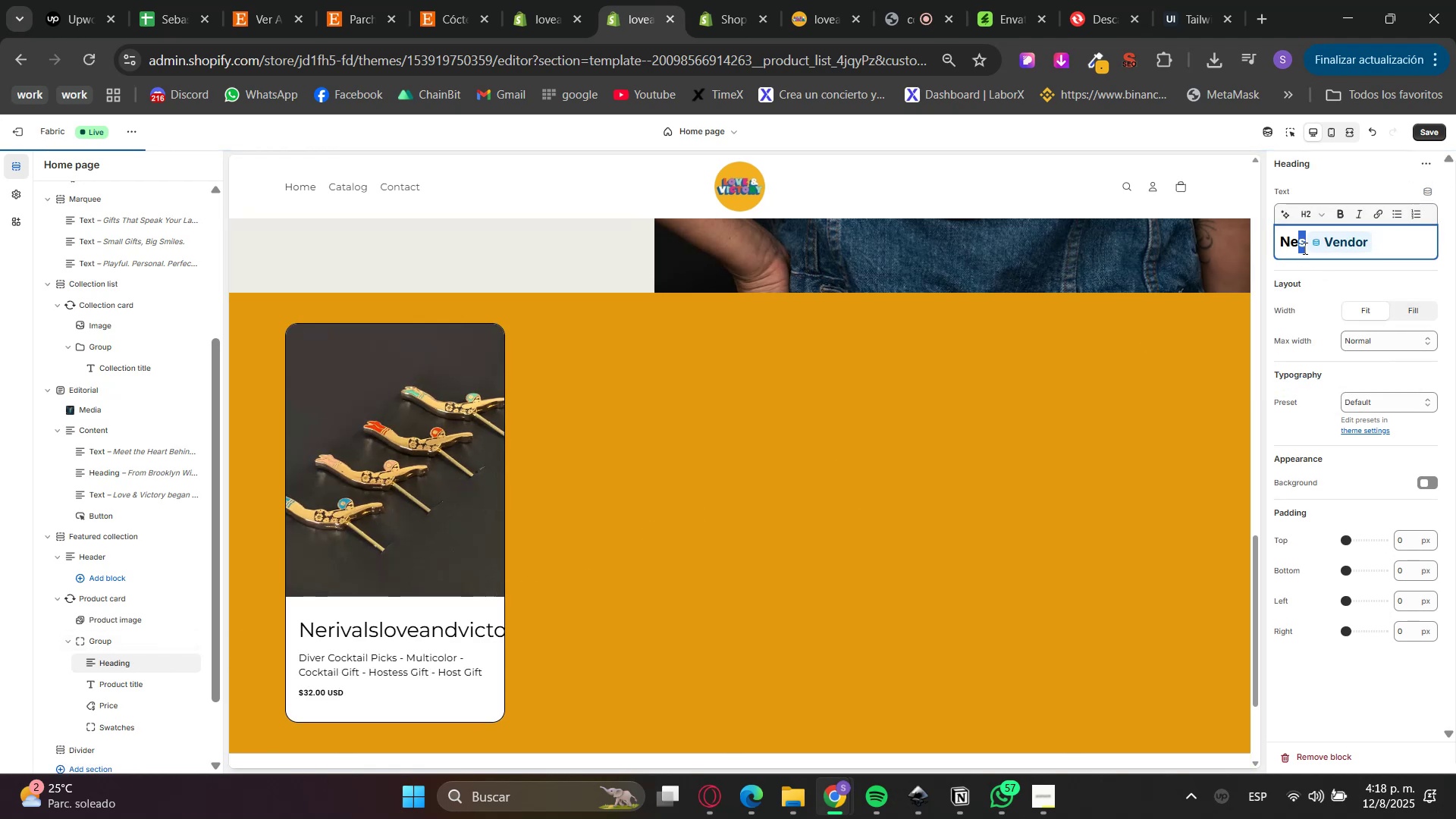 
key(Backspace)
 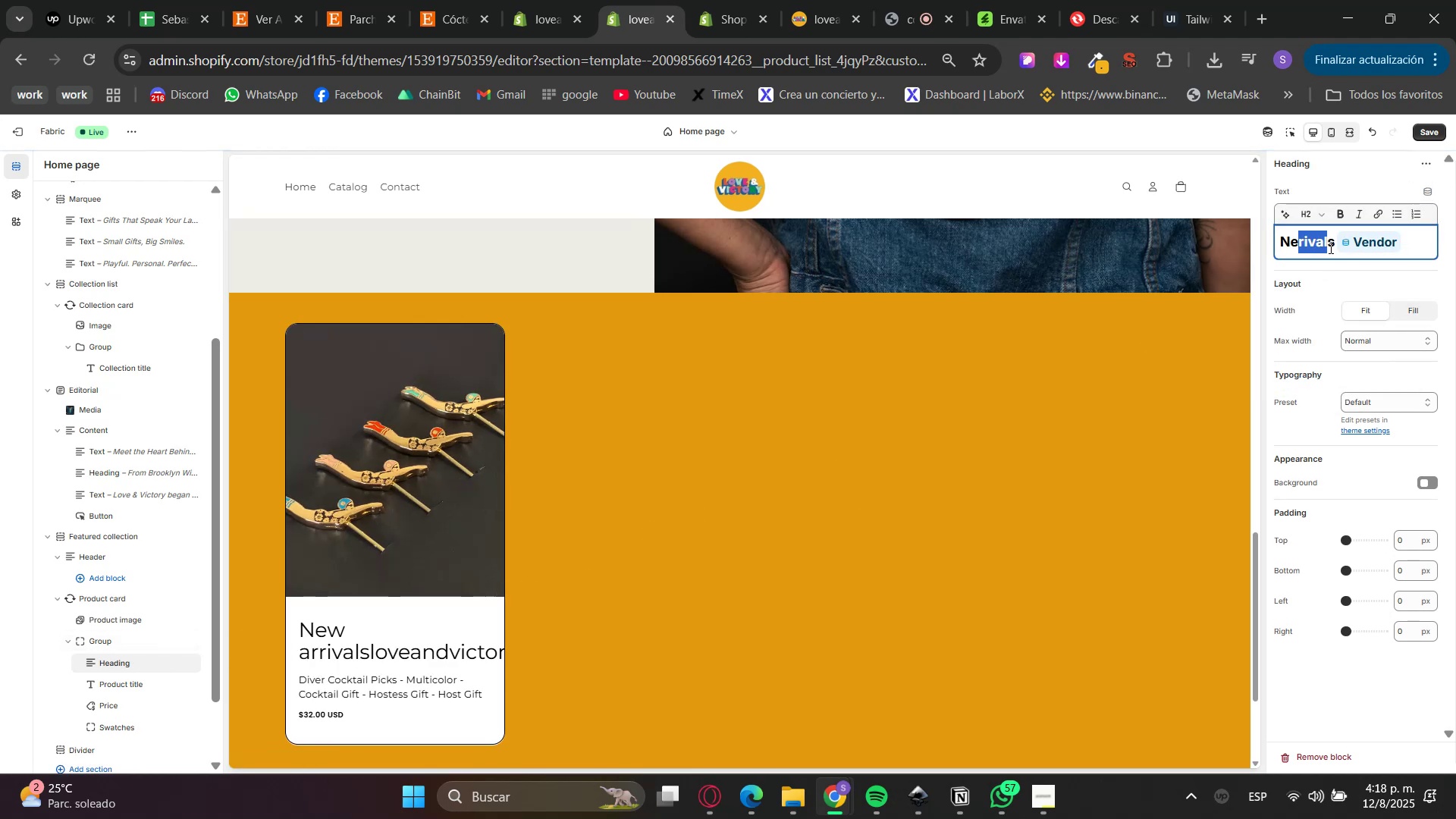 
key(Backspace)
 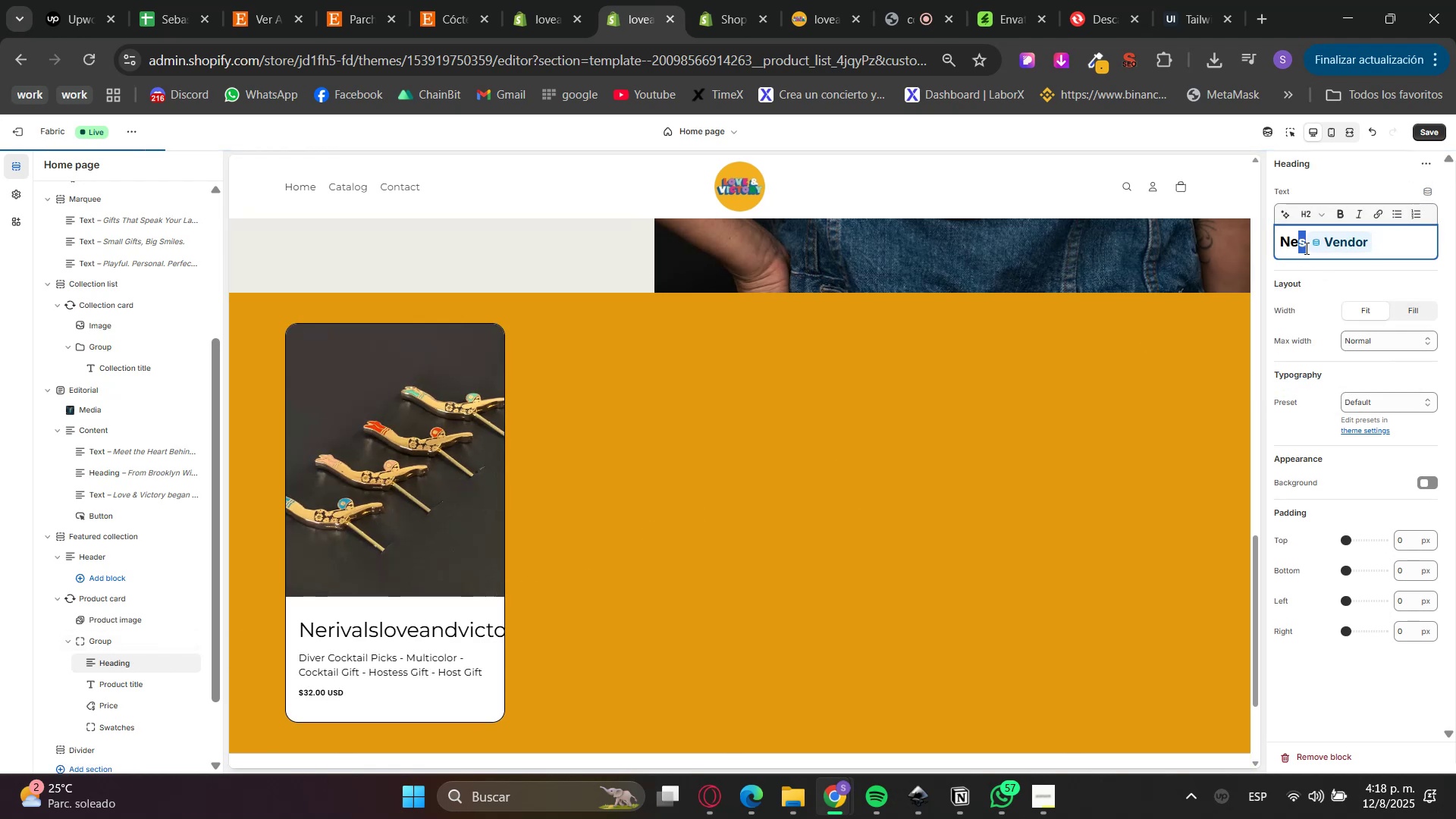 
key(Backspace)
 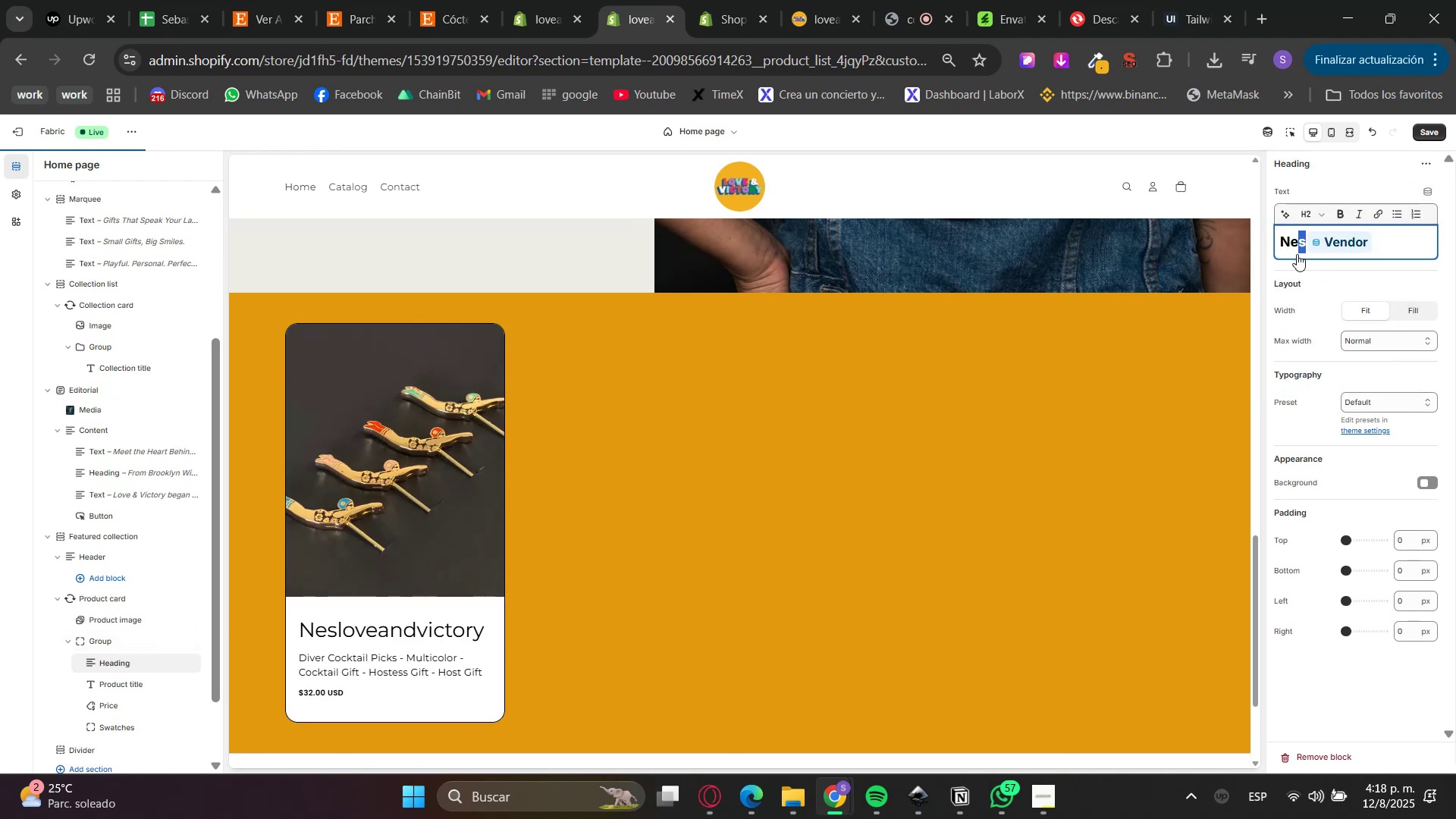 
key(Backspace)
 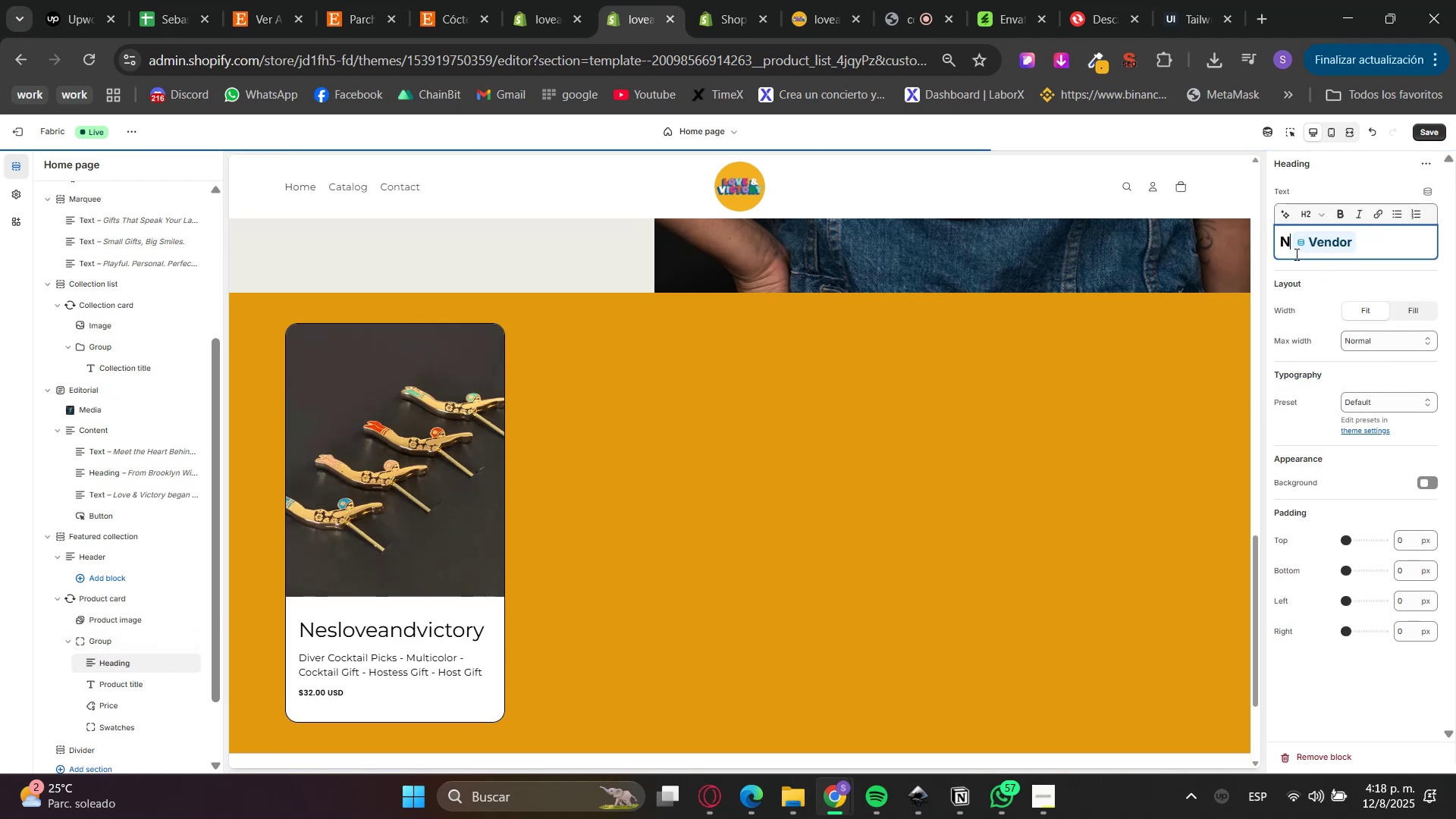 
key(Backspace)
 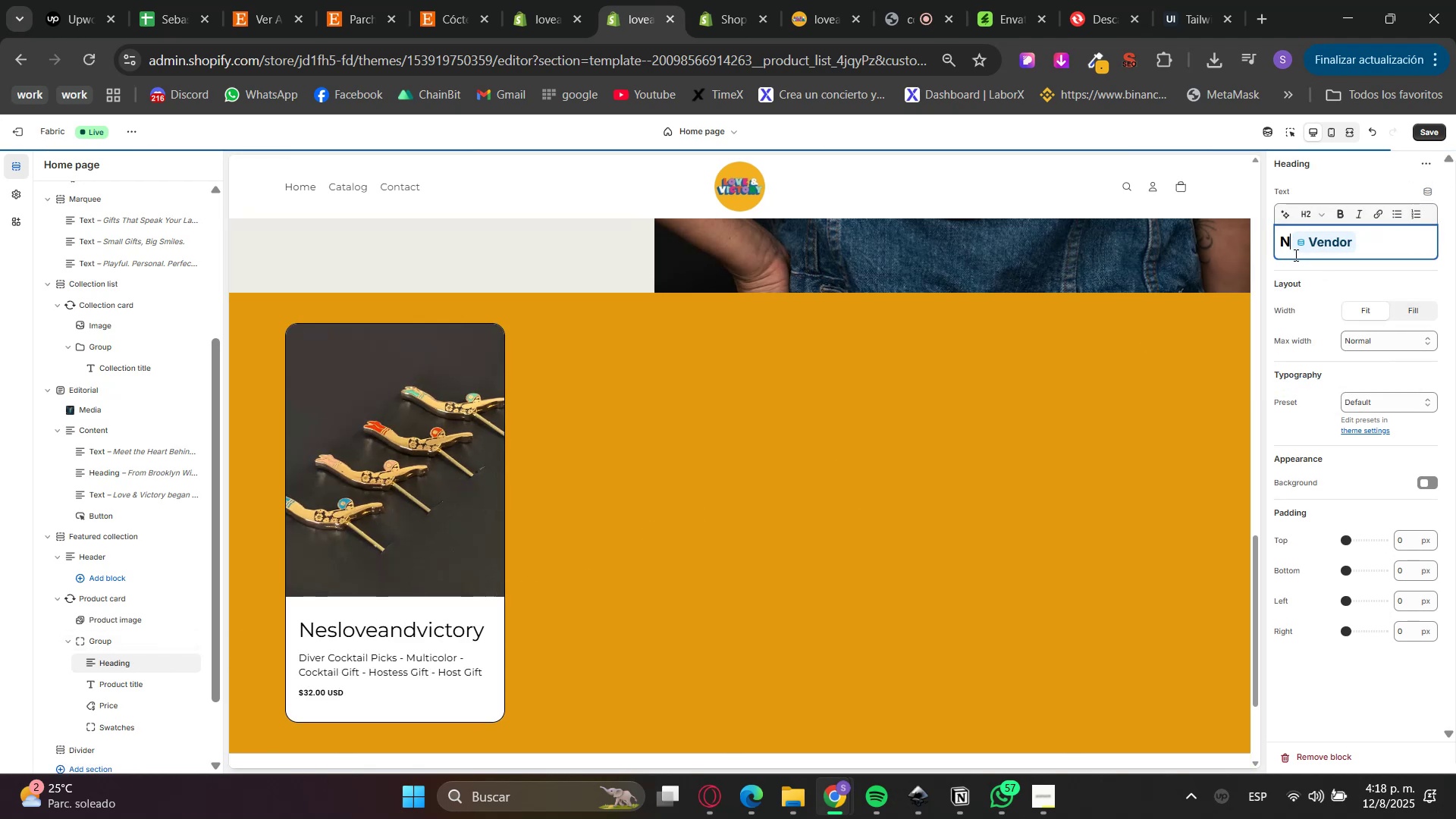 
key(Backspace)
 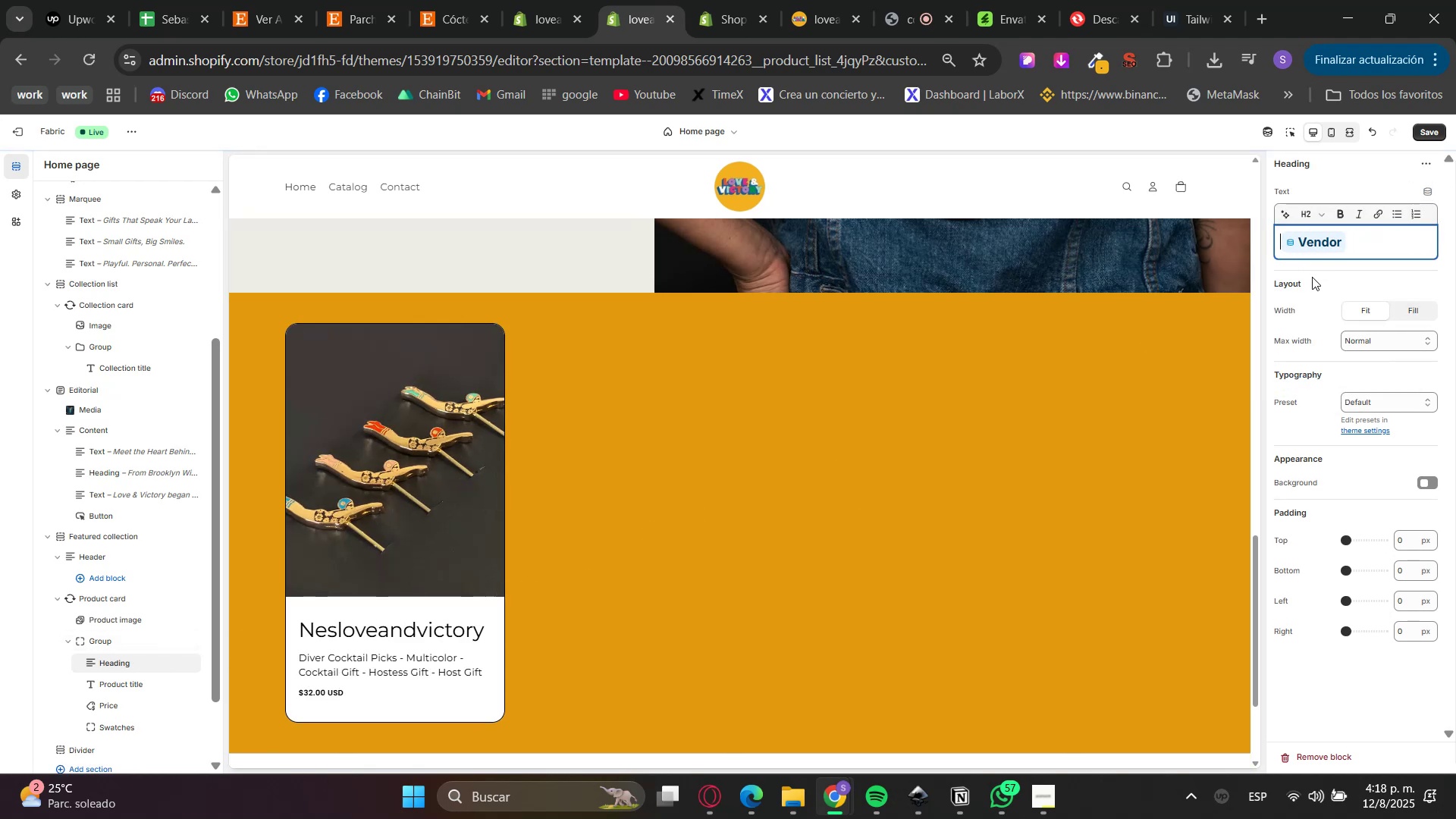 
left_click([1317, 278])
 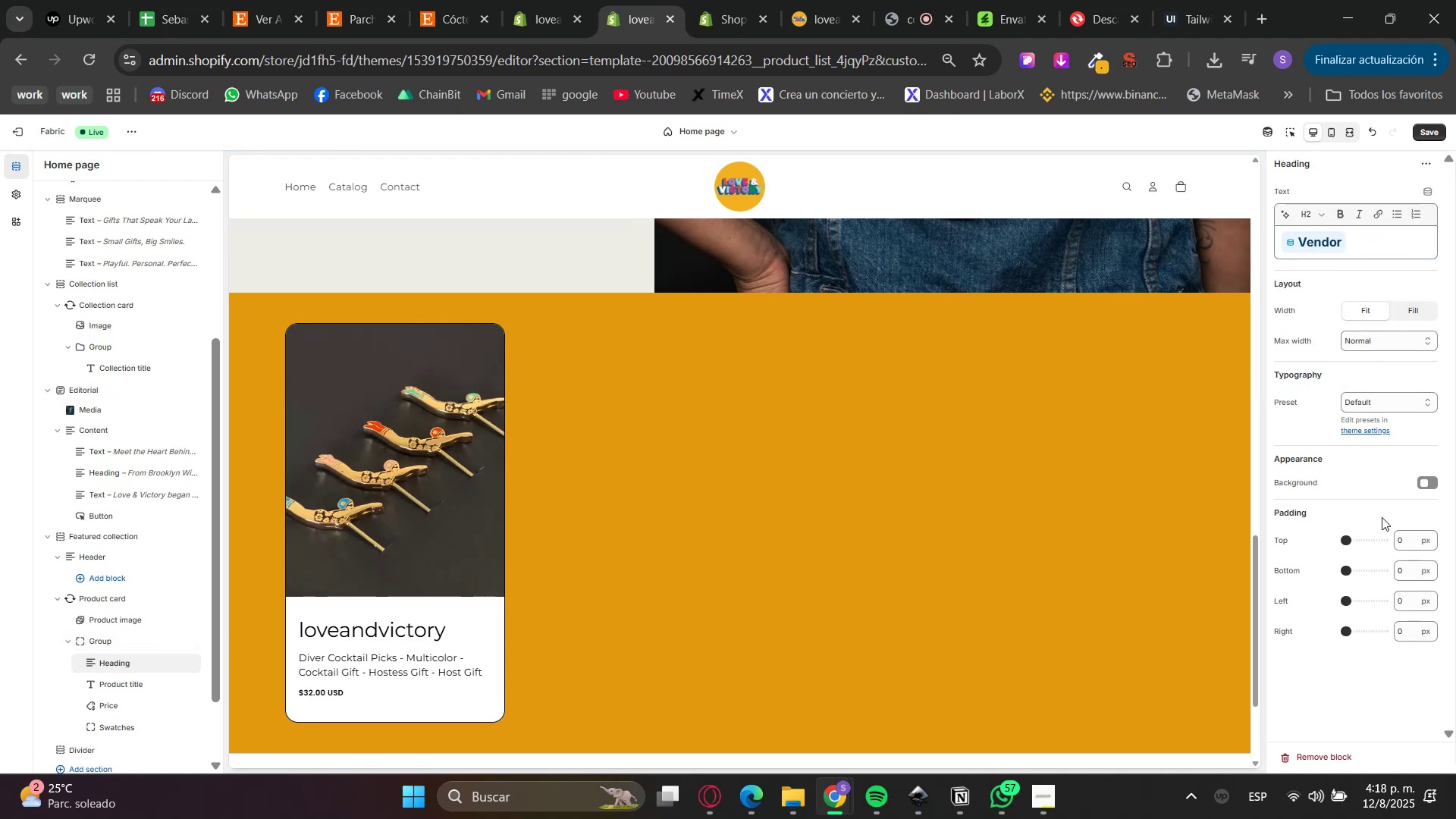 
double_click([1431, 480])
 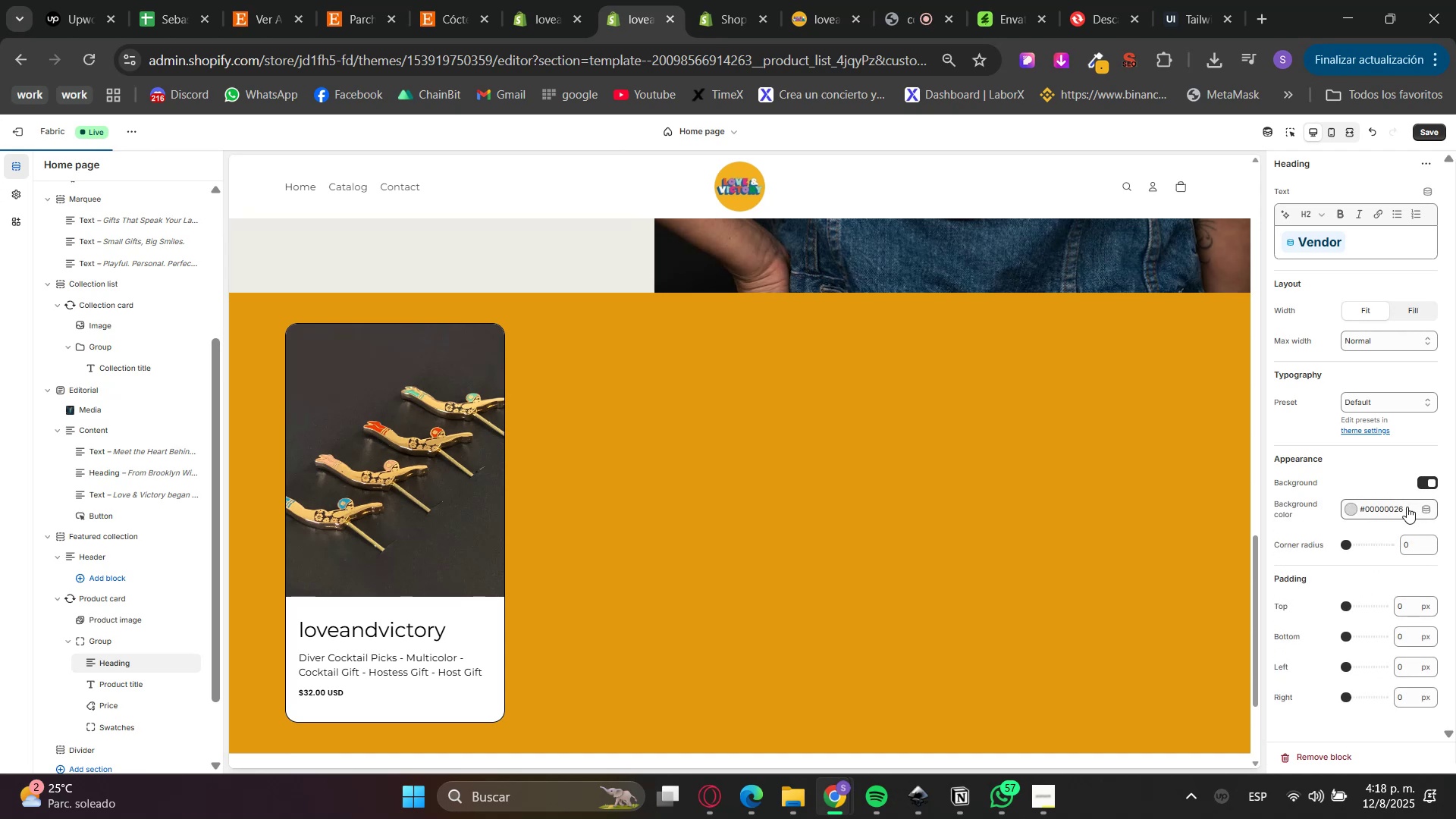 
left_click([1406, 511])
 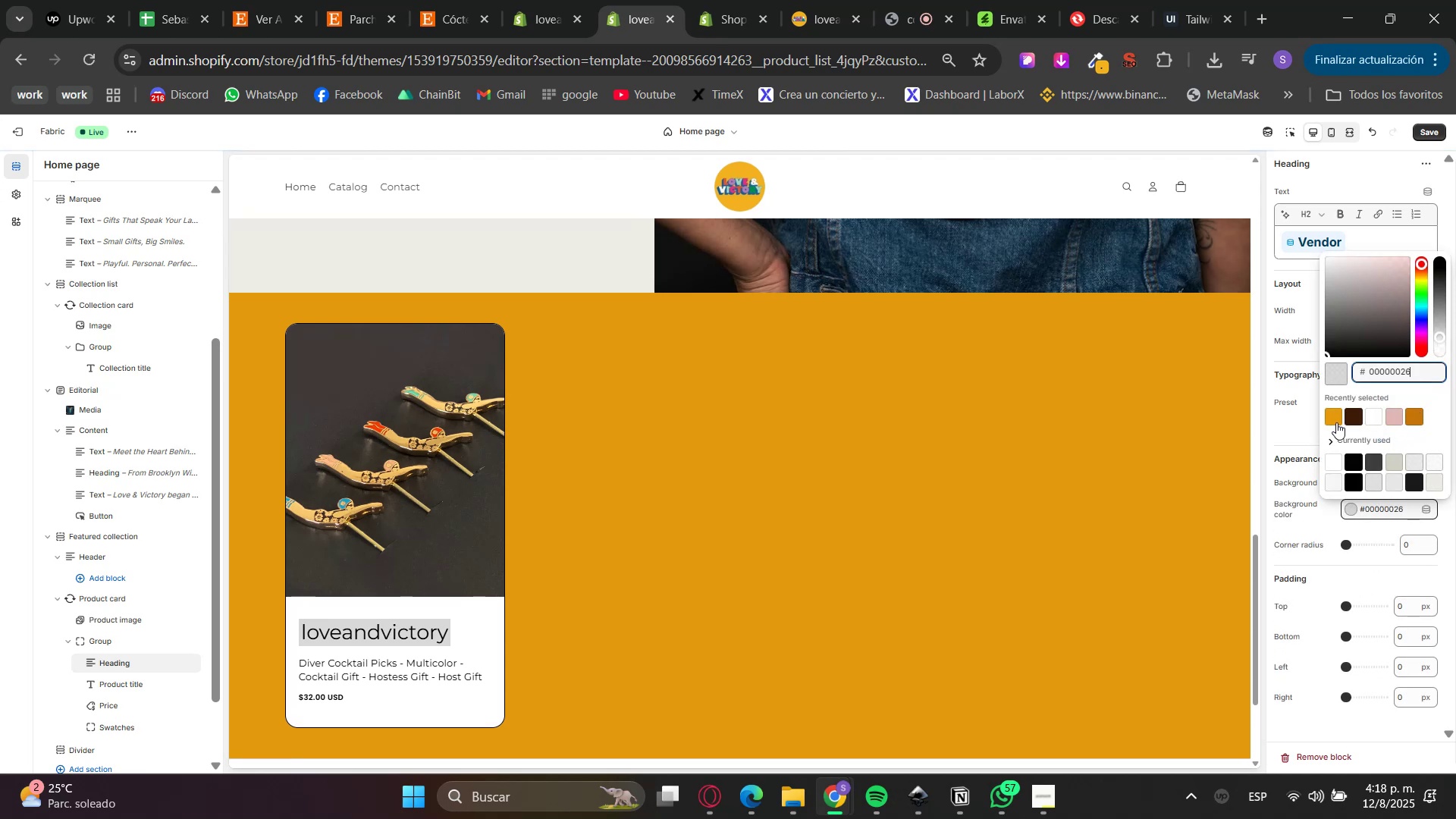 
left_click([1335, 422])
 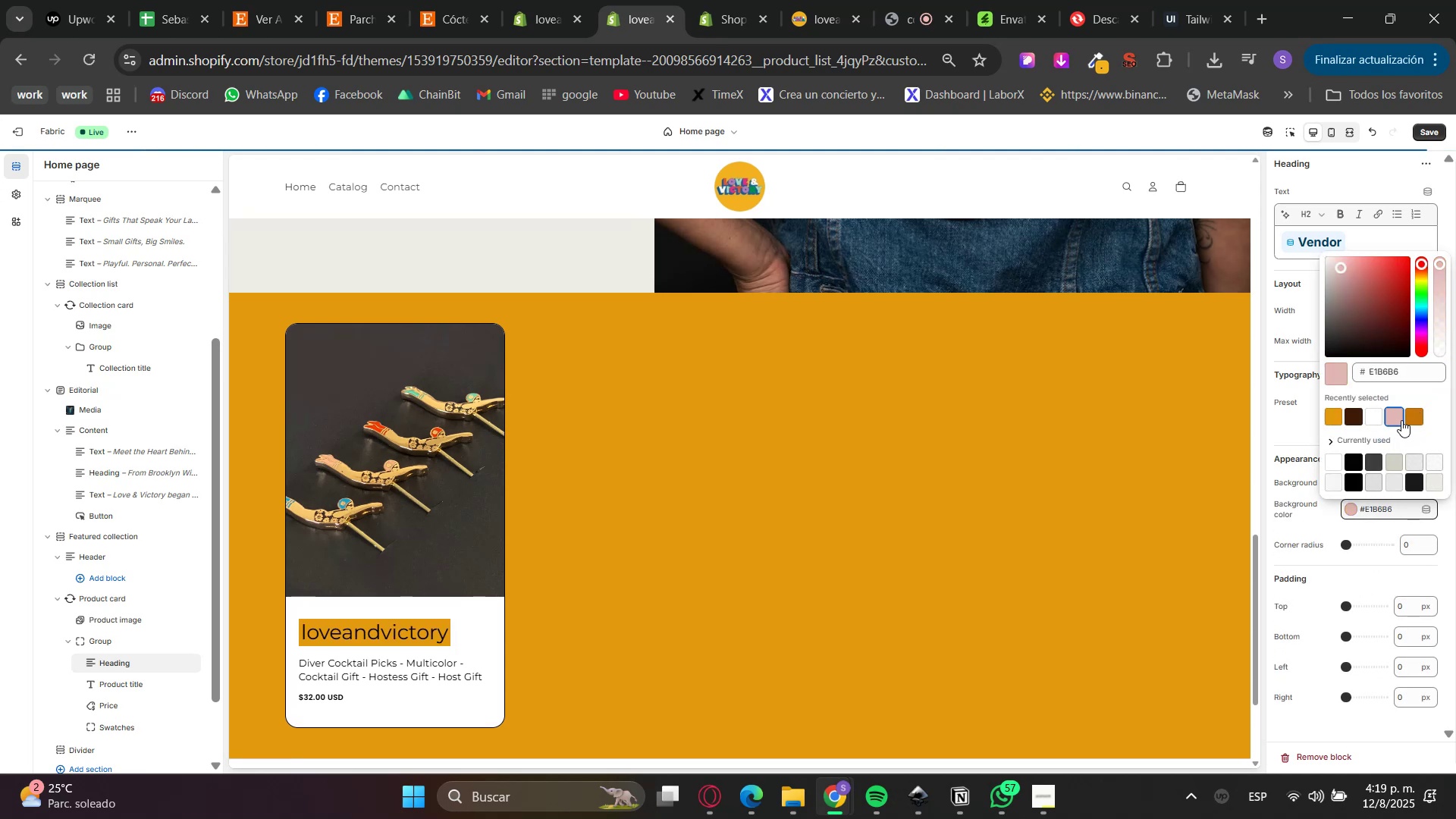 
double_click([1418, 420])
 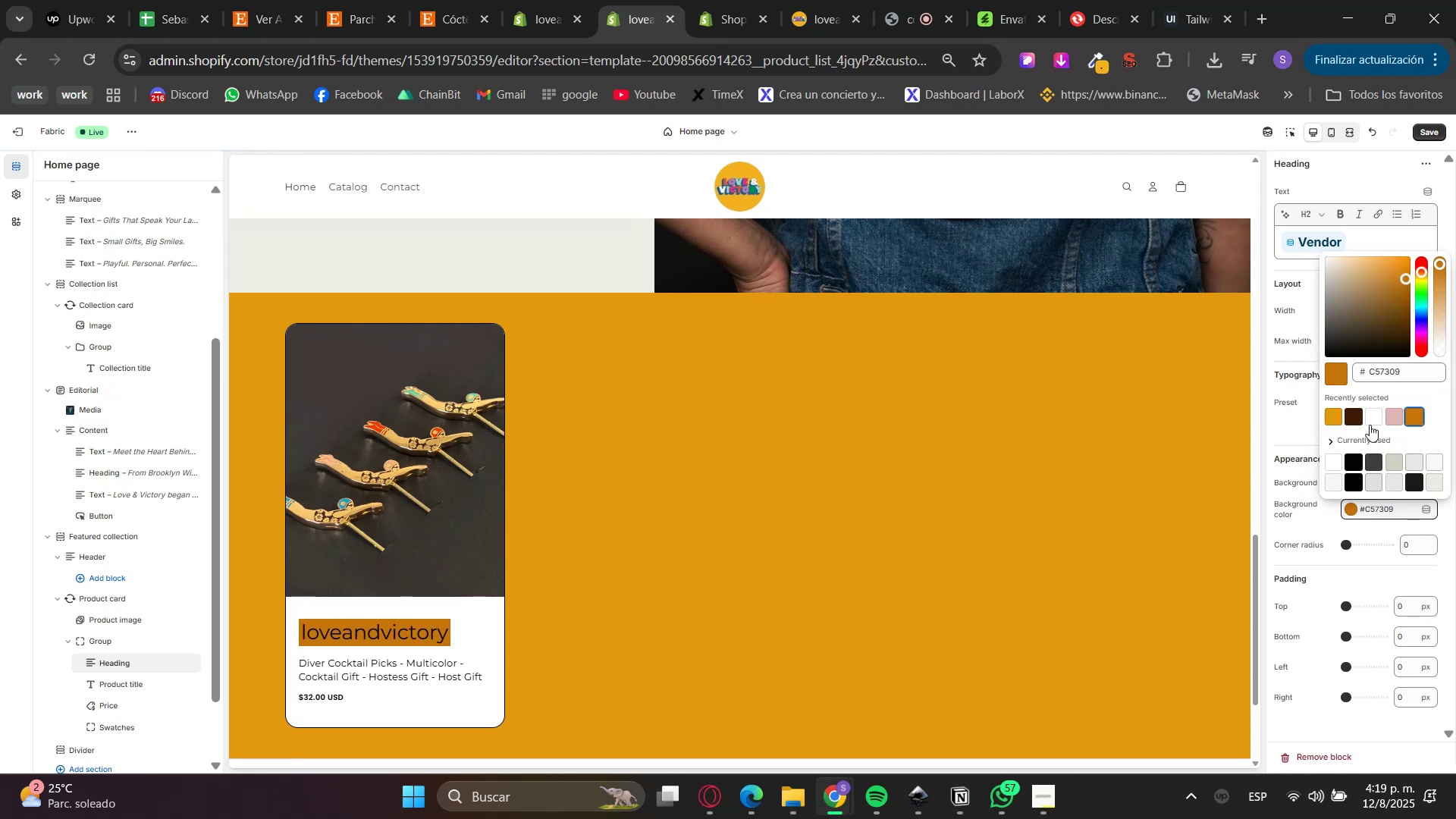 
left_click([1378, 390])
 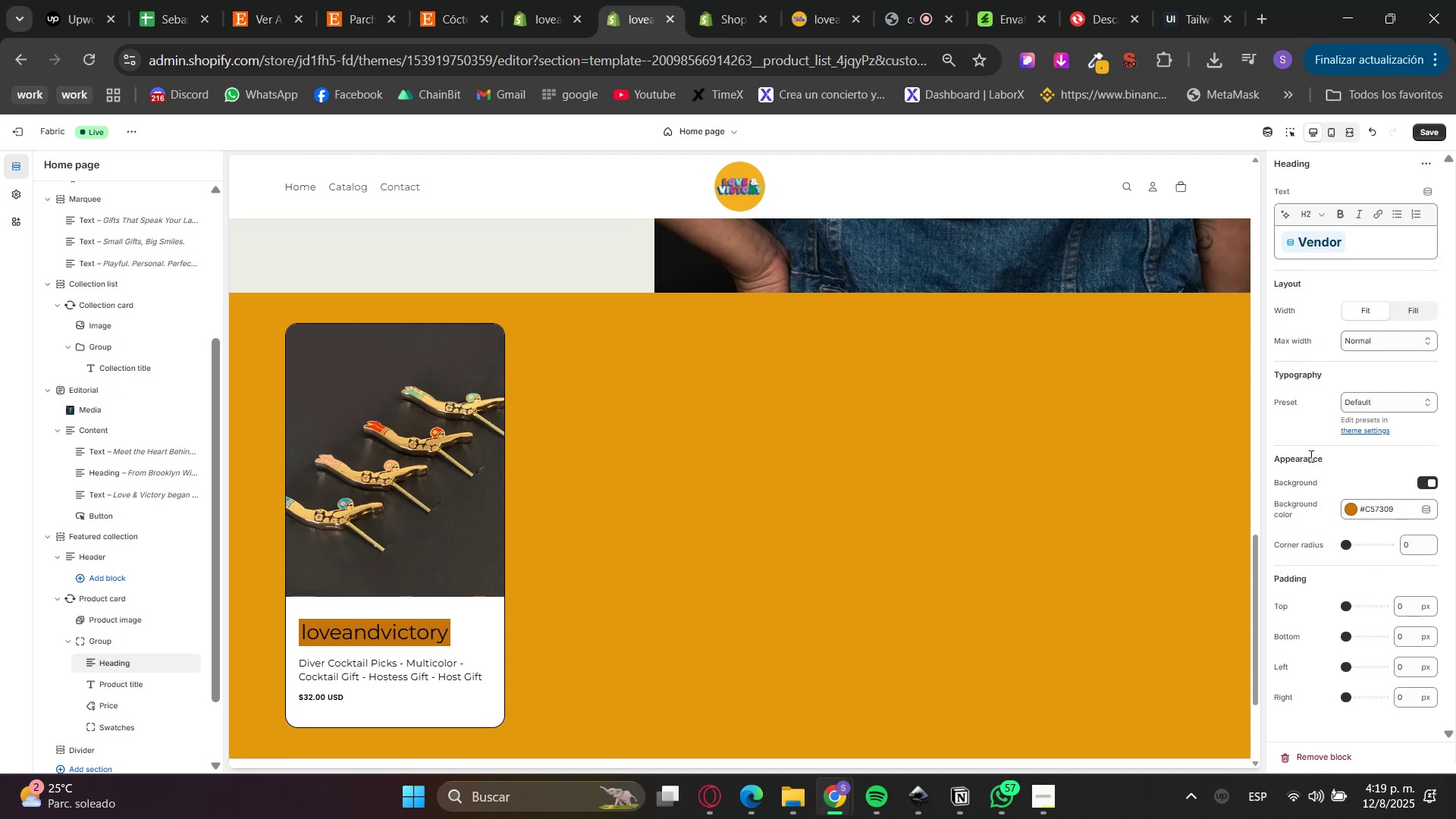 
triple_click([1369, 402])
 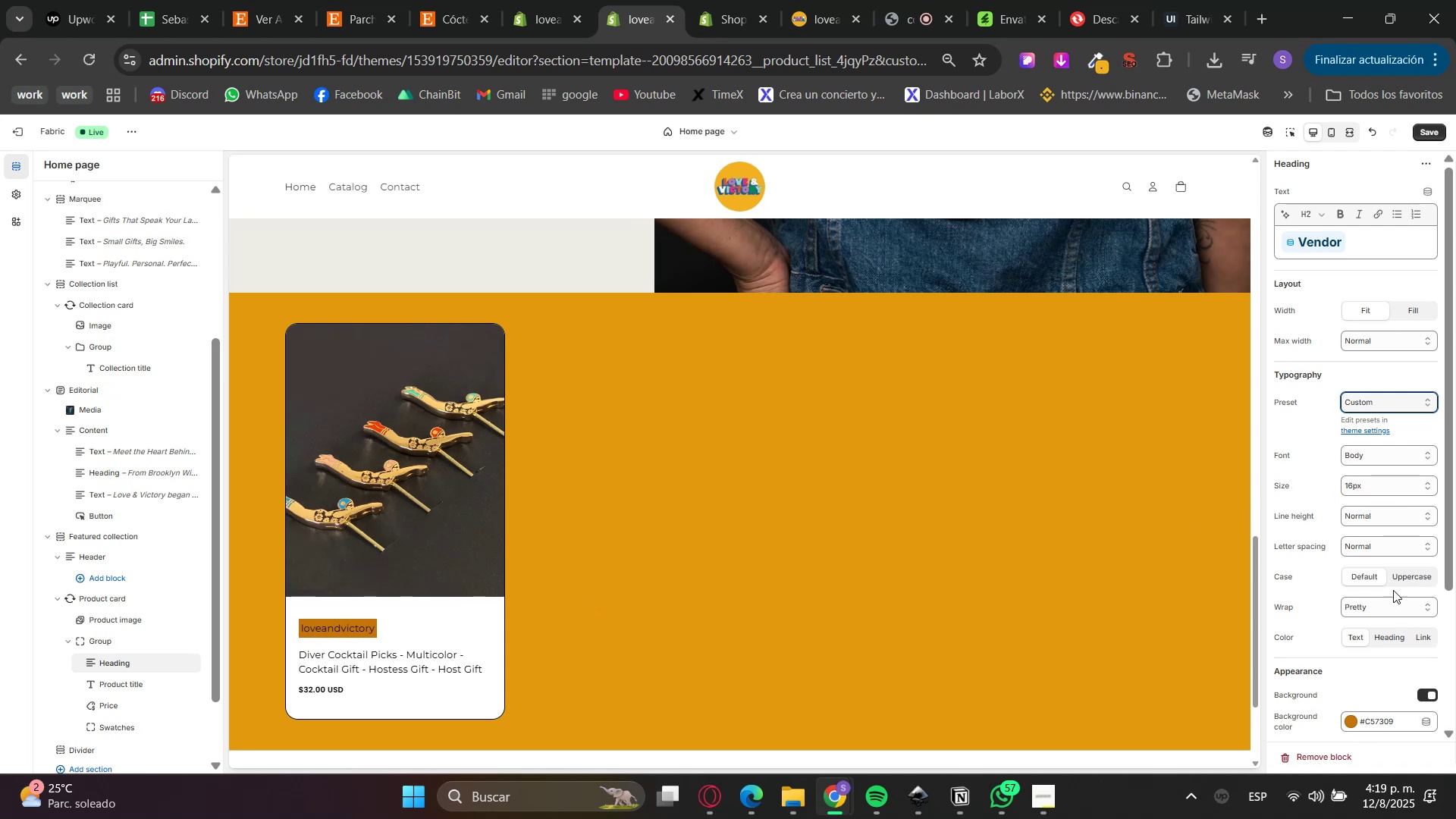 
wait(9.9)
 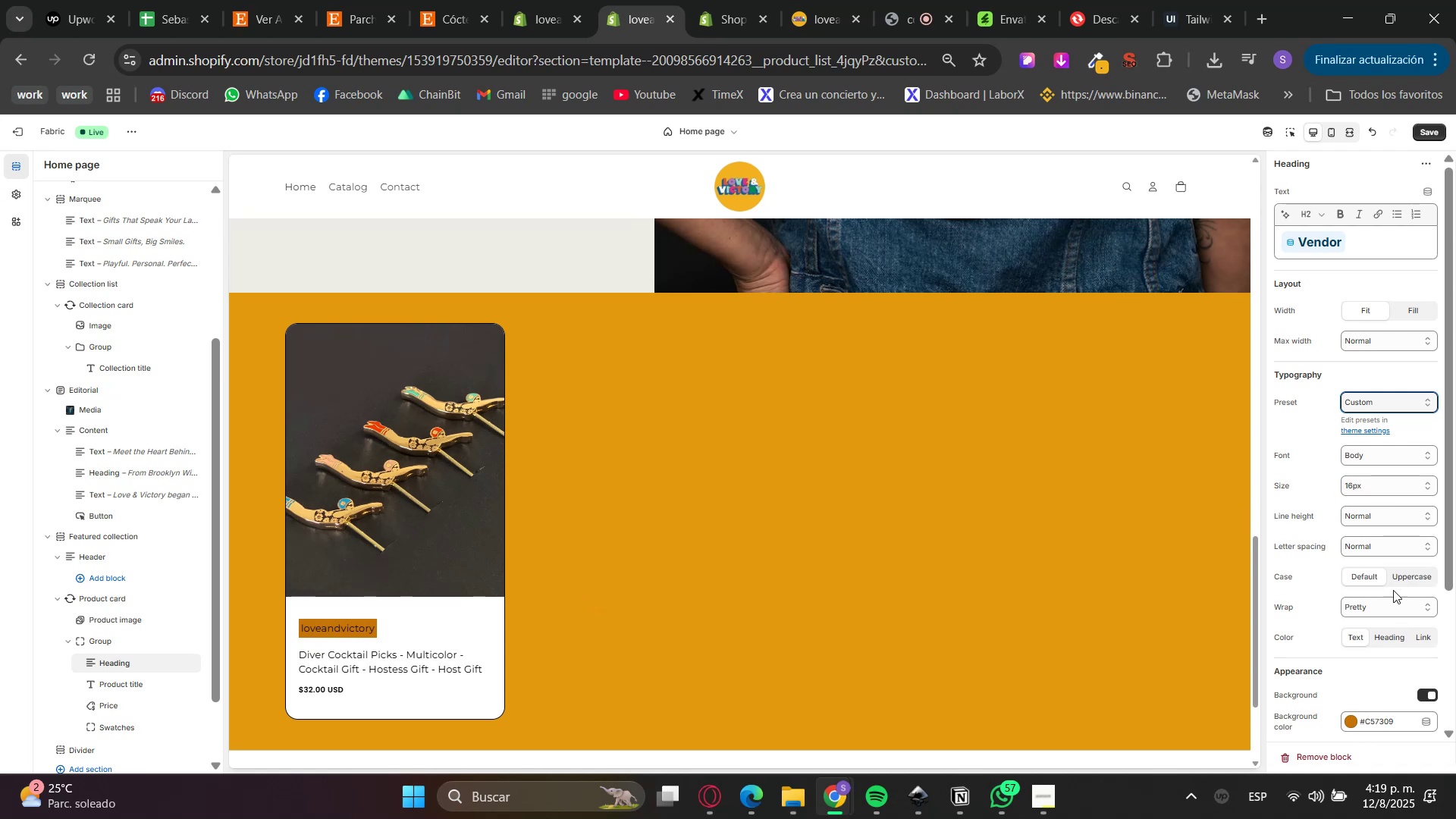 
double_click([1354, 640])
 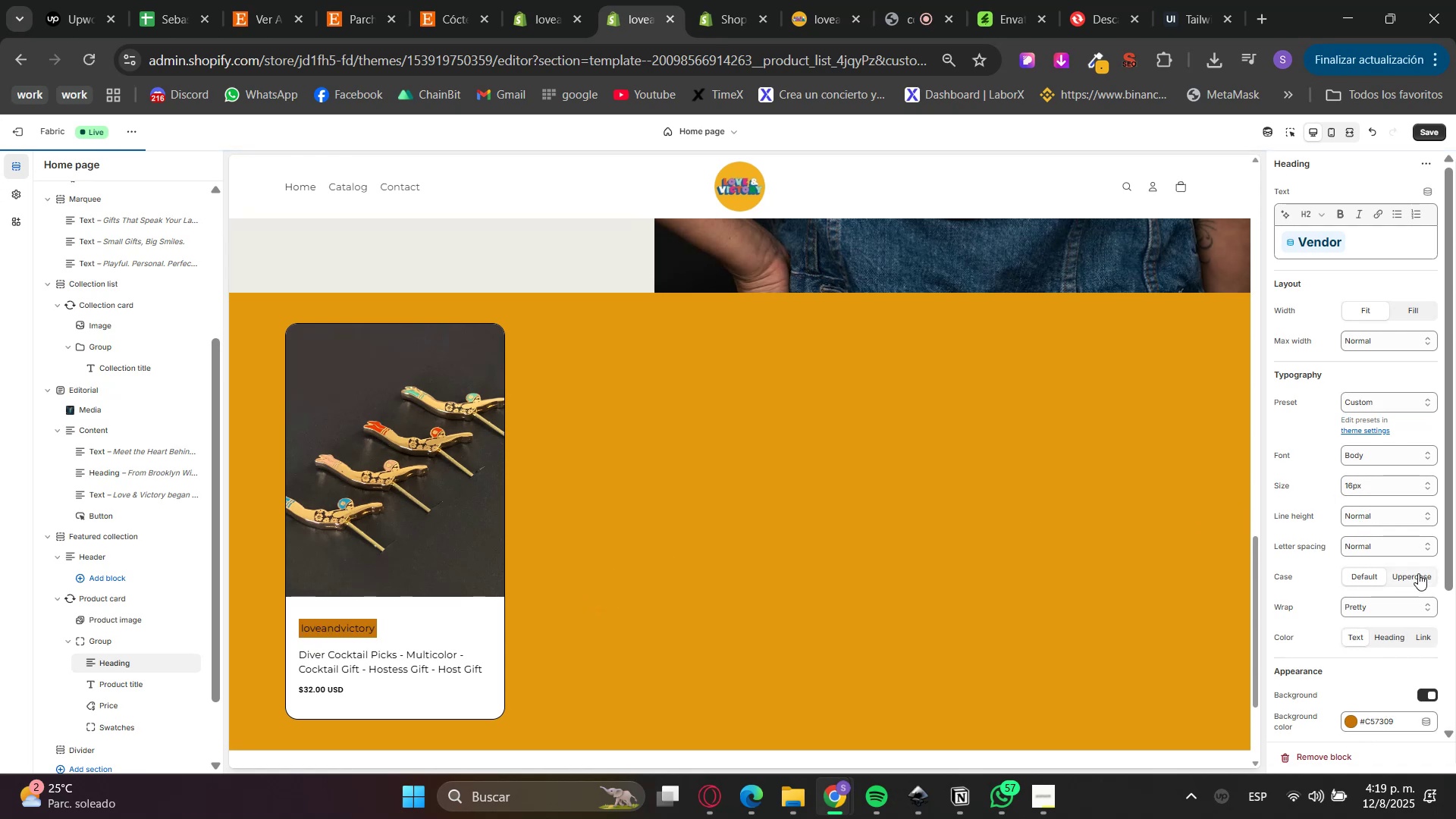 
left_click([1419, 572])
 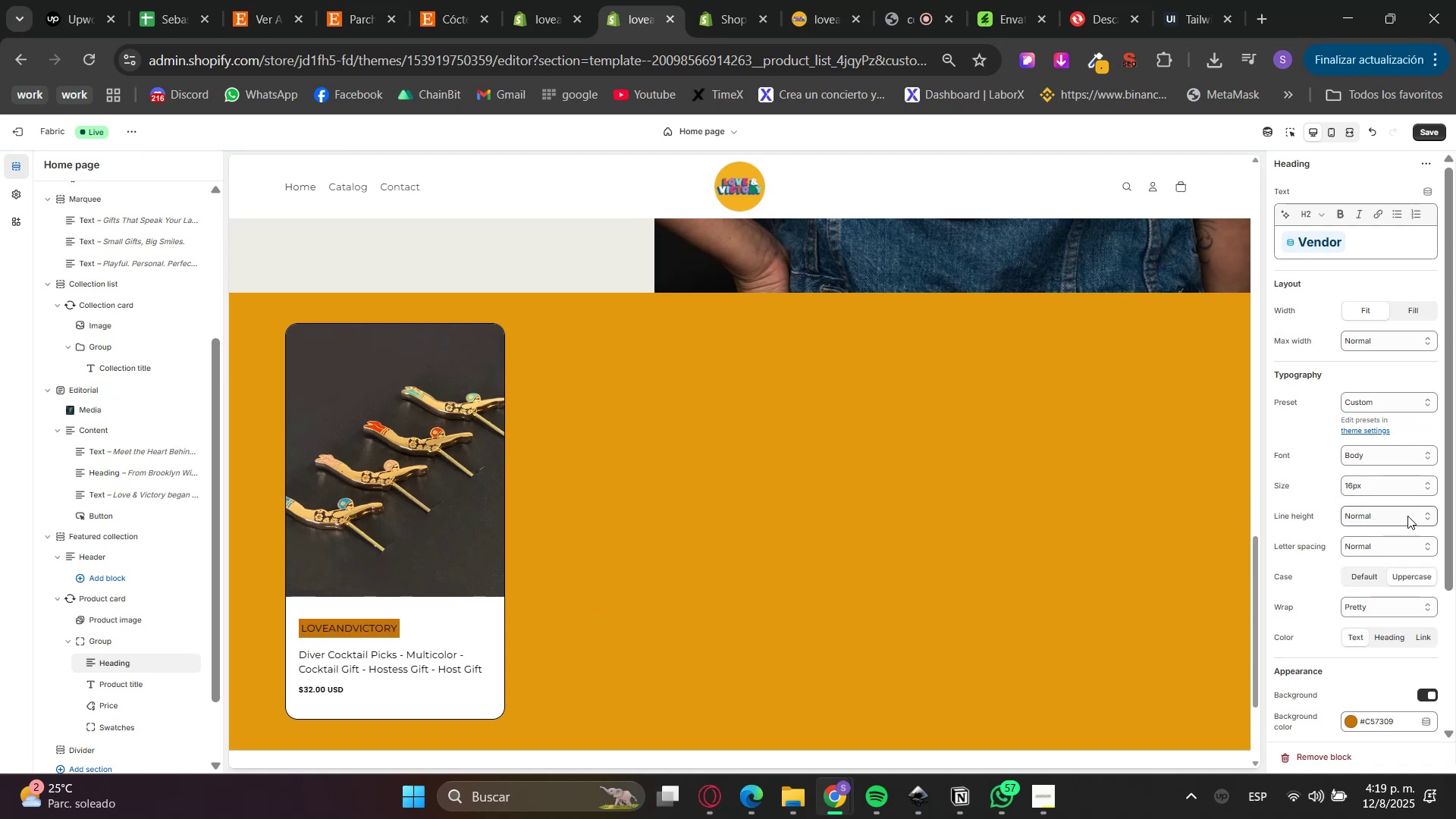 
scroll: coordinate [1389, 538], scroll_direction: down, amount: 2.0
 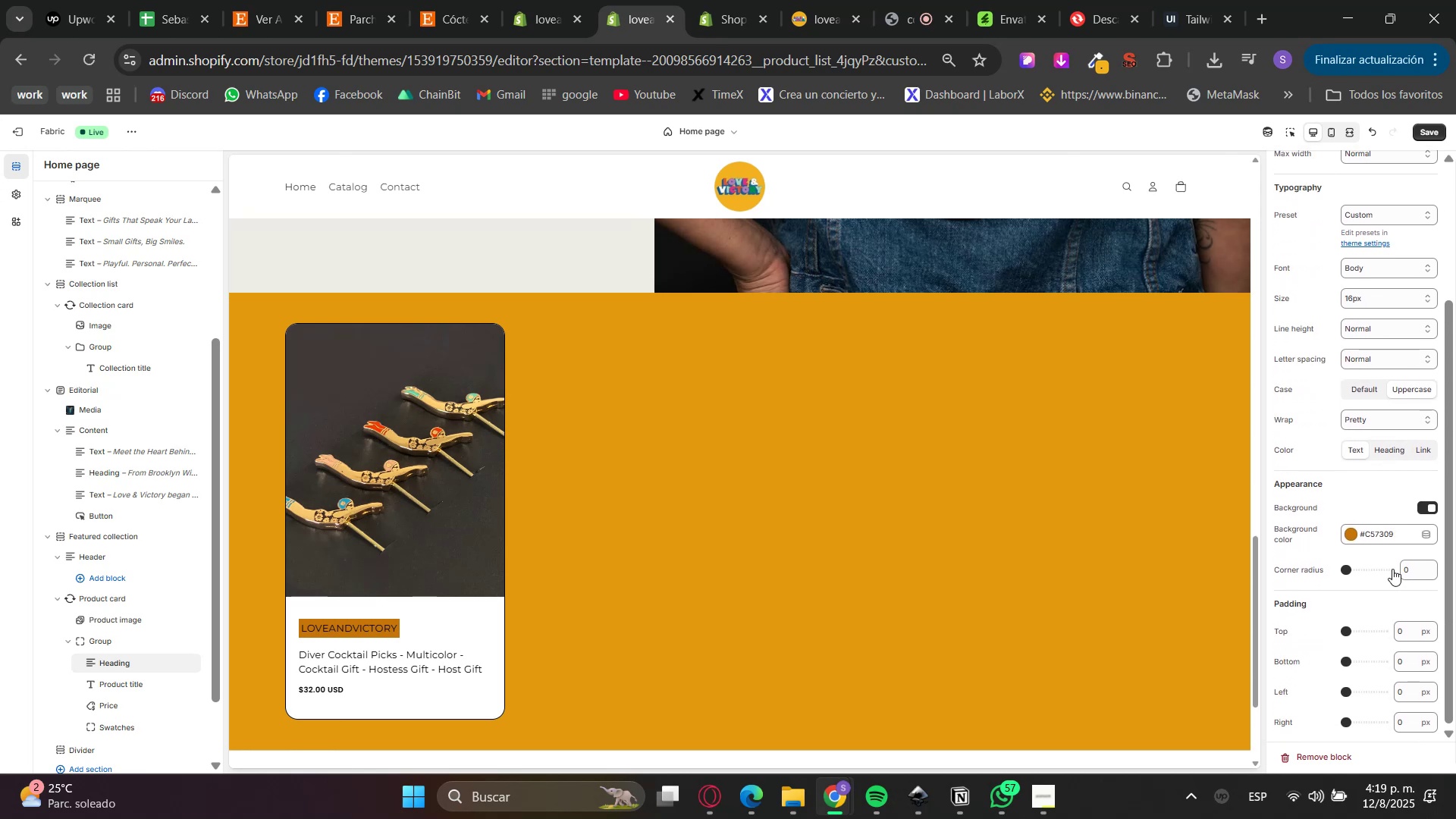 
left_click_drag(start_coordinate=[1423, 569], to_coordinate=[1376, 566])
 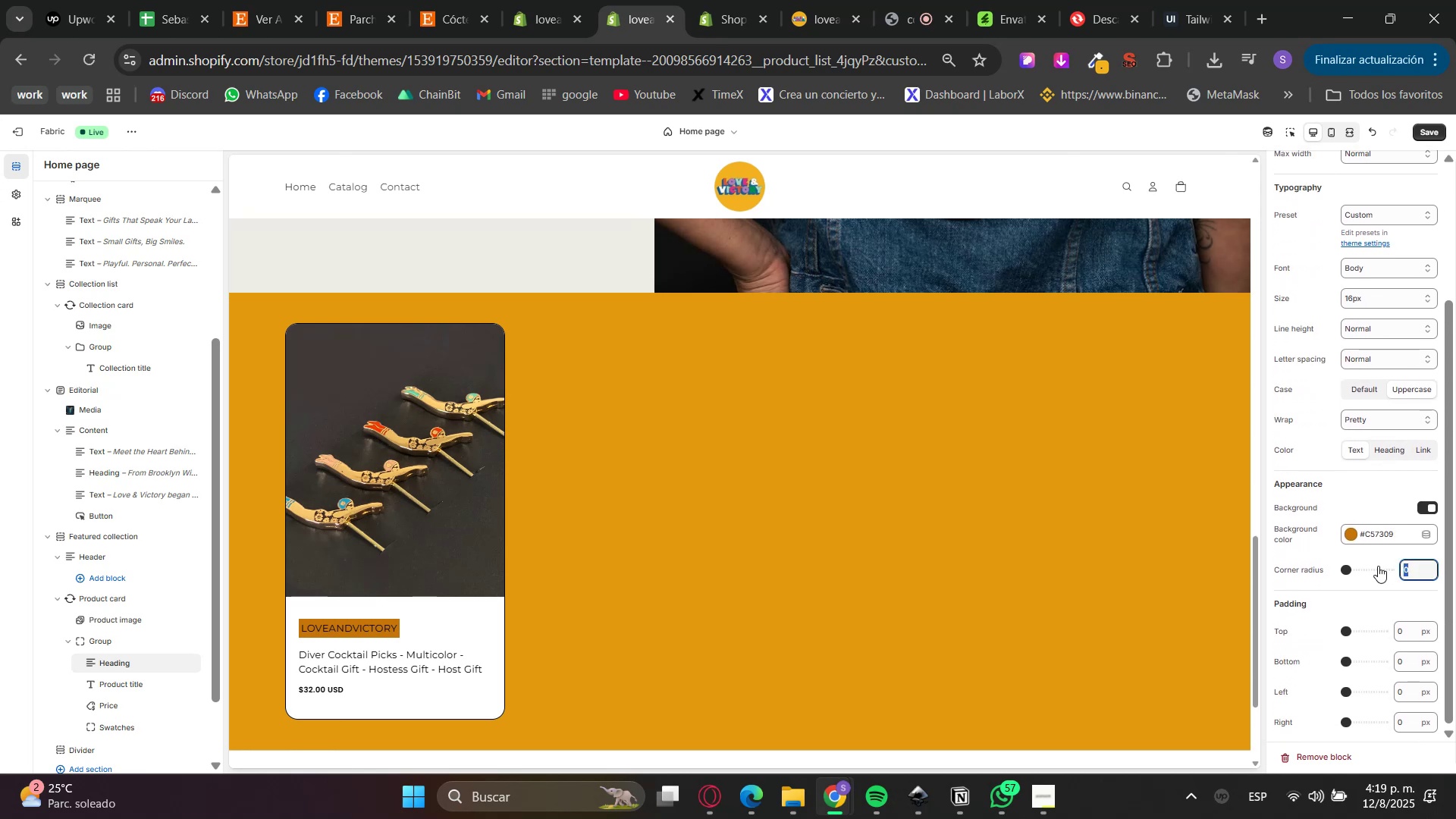 
key(Numpad2)
 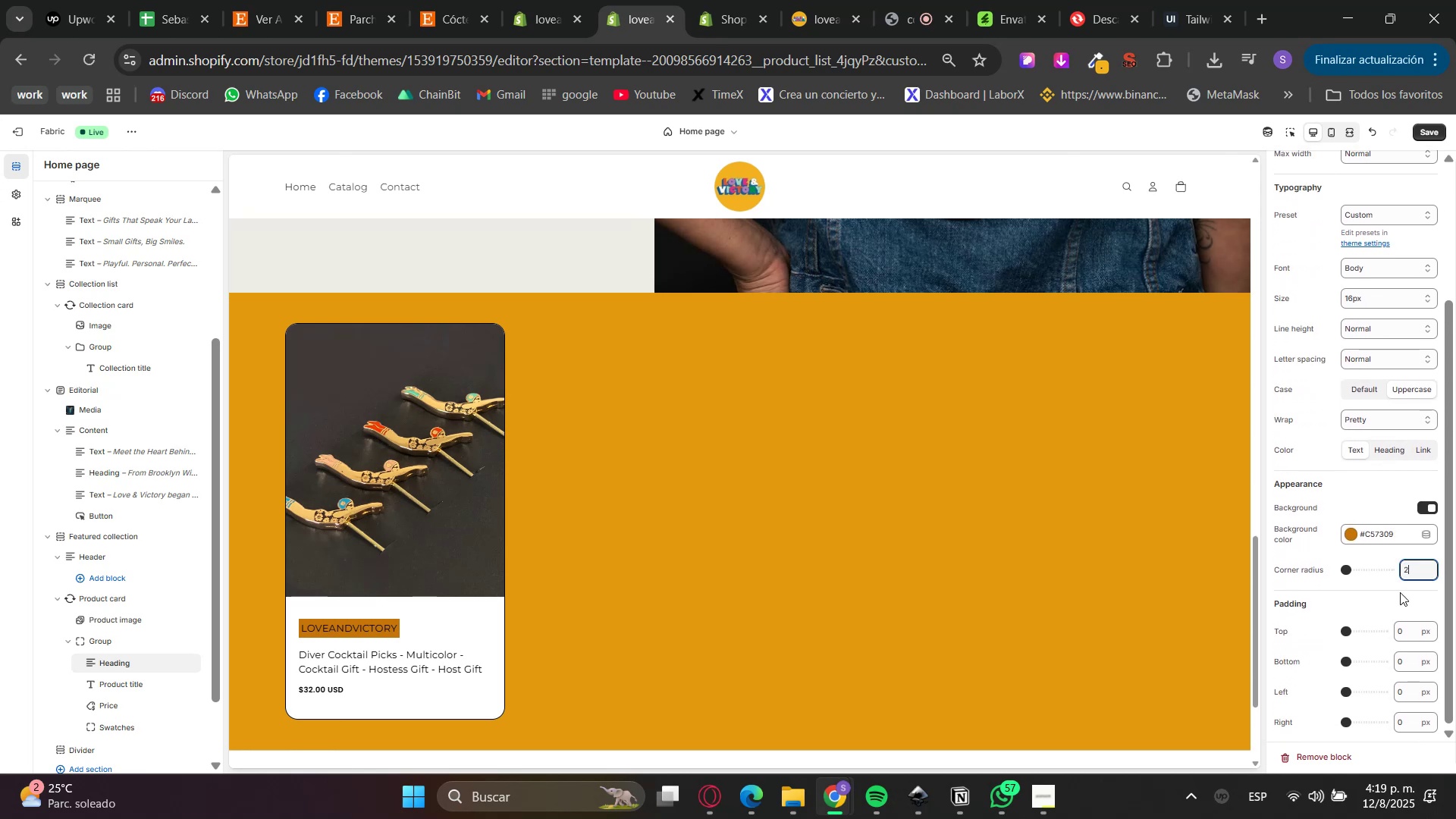 
key(Numpad0)
 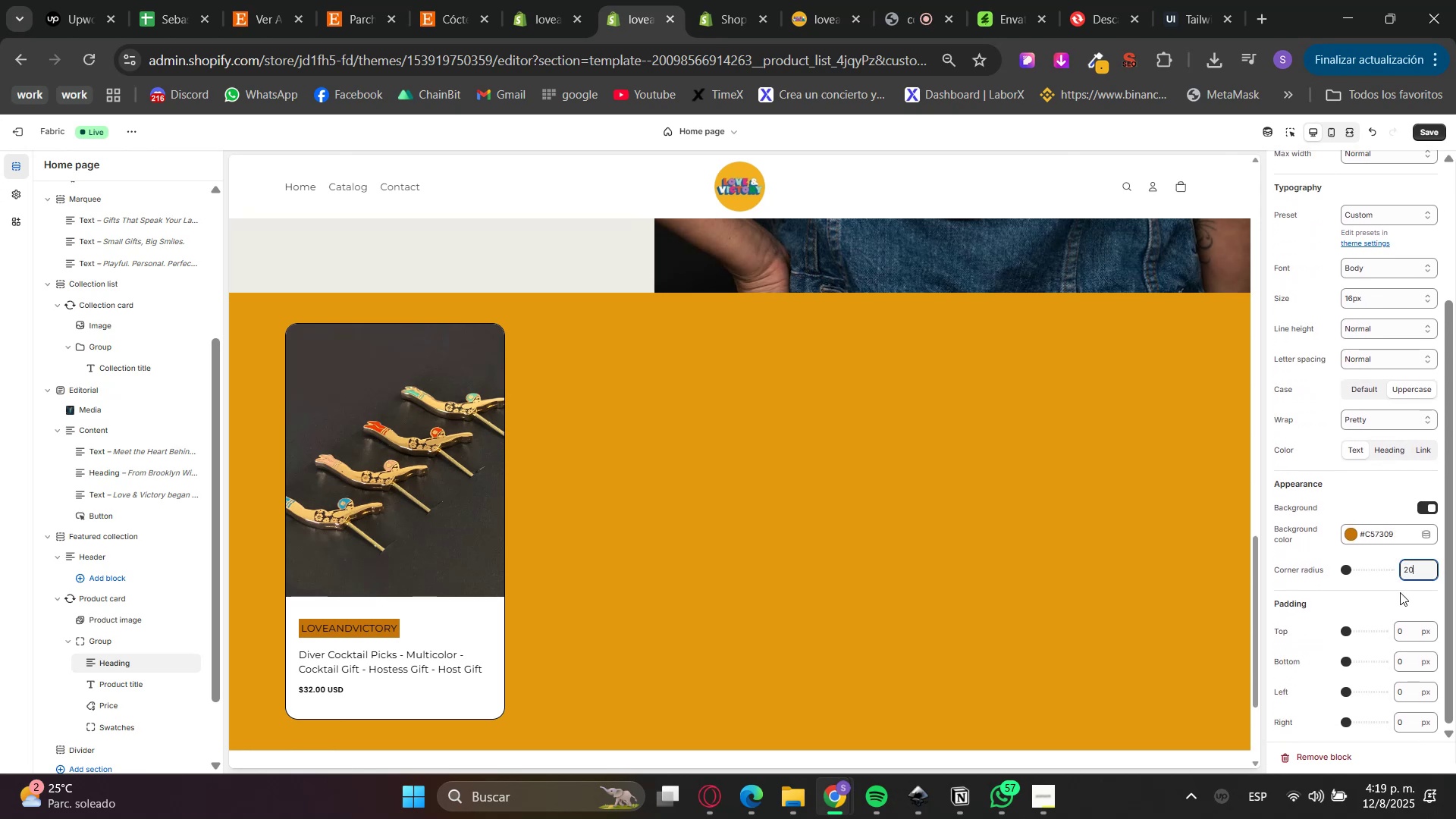 
left_click([1400, 592])
 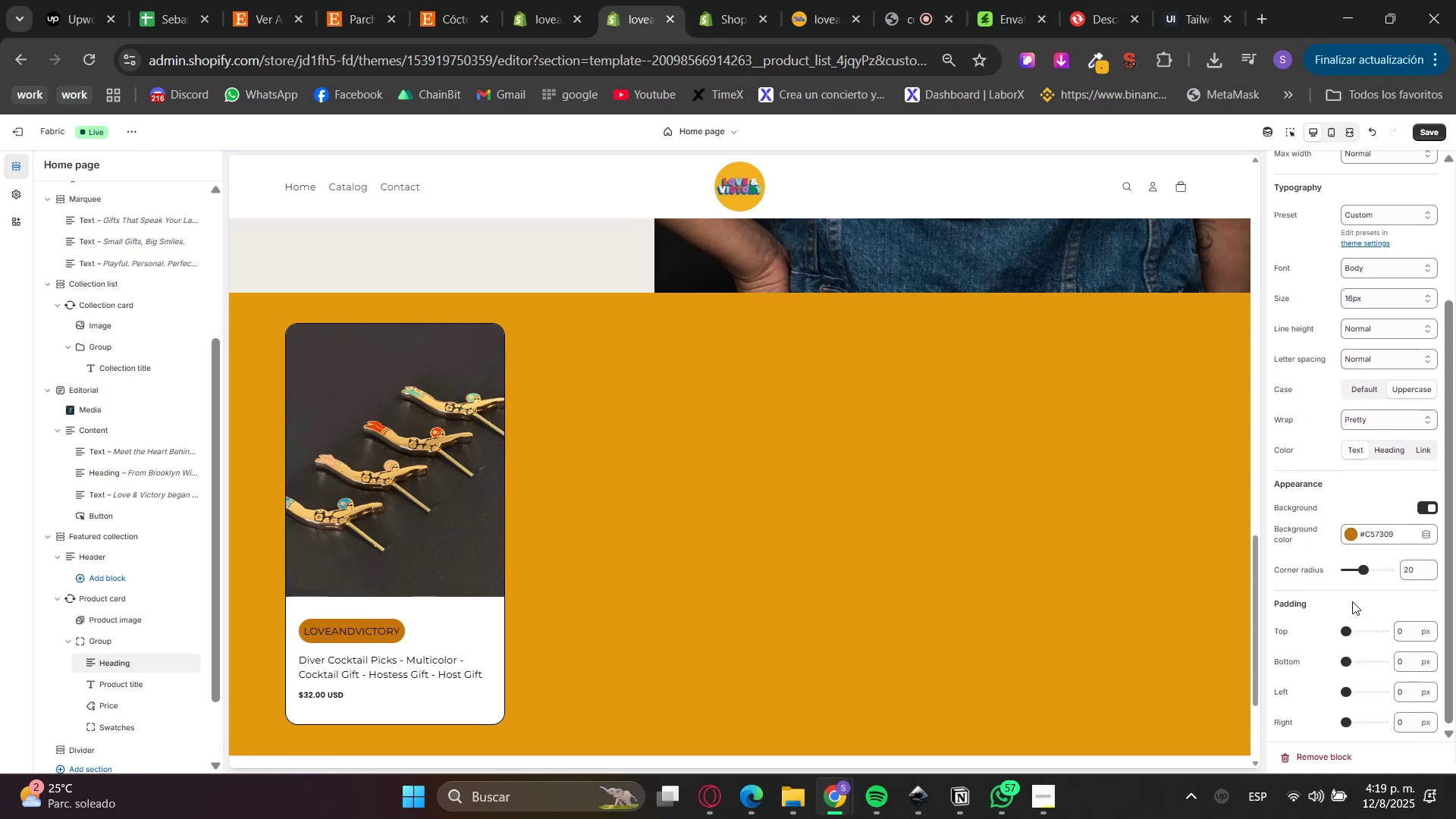 
scroll: coordinate [1310, 535], scroll_direction: up, amount: 4.0
 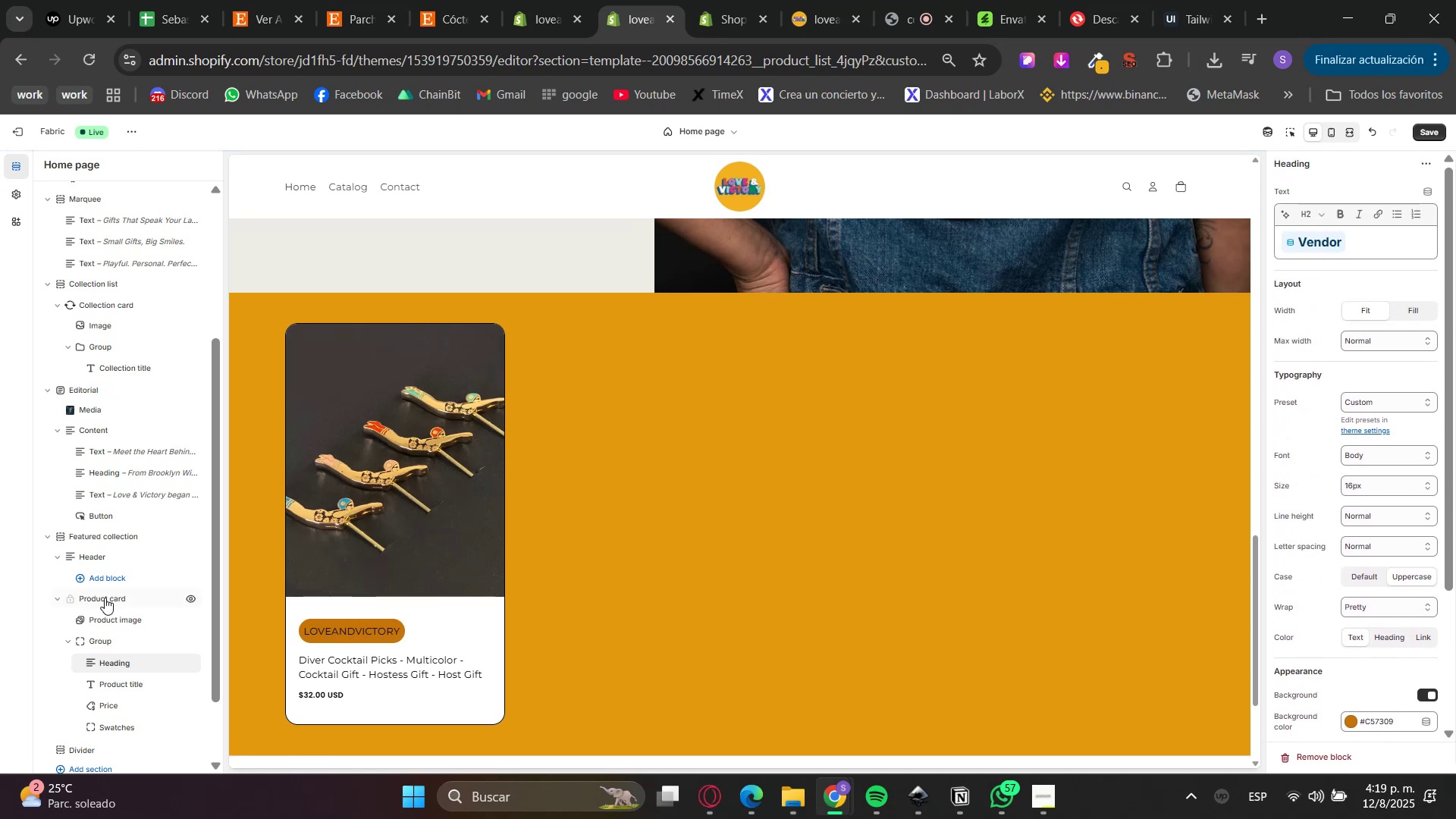 
left_click([94, 600])
 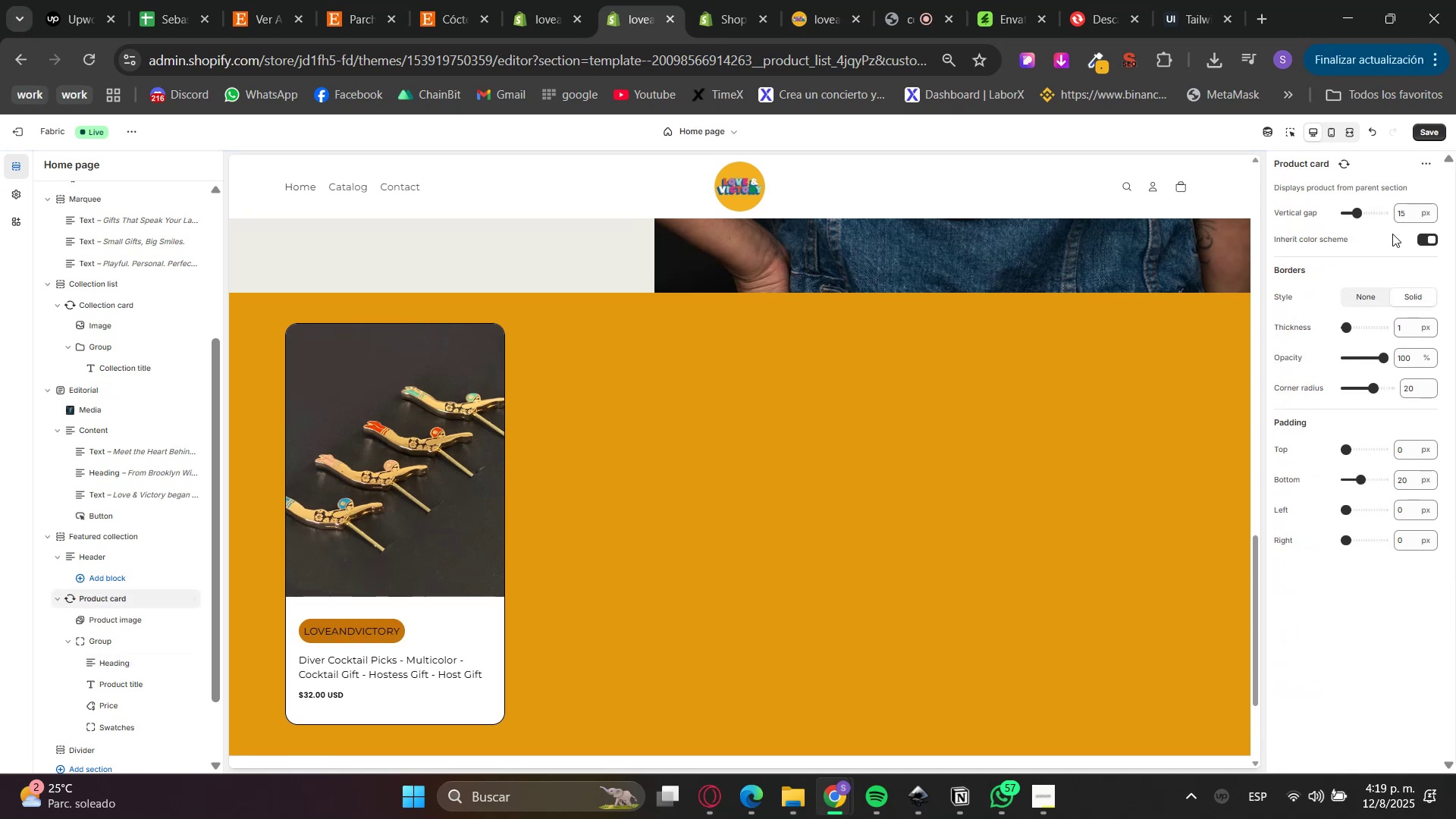 
double_click([1395, 208])
 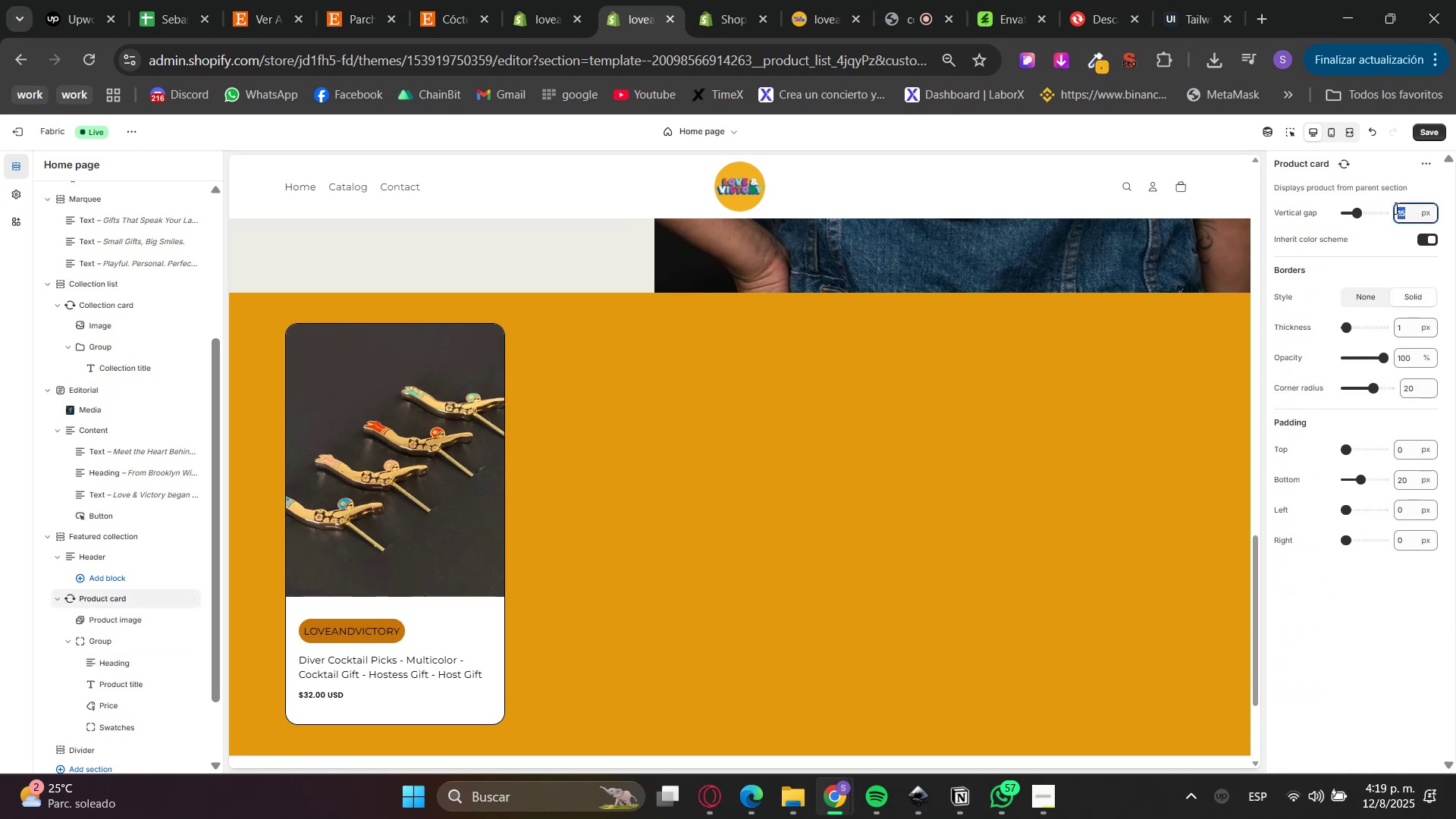 
key(Numpad0)
 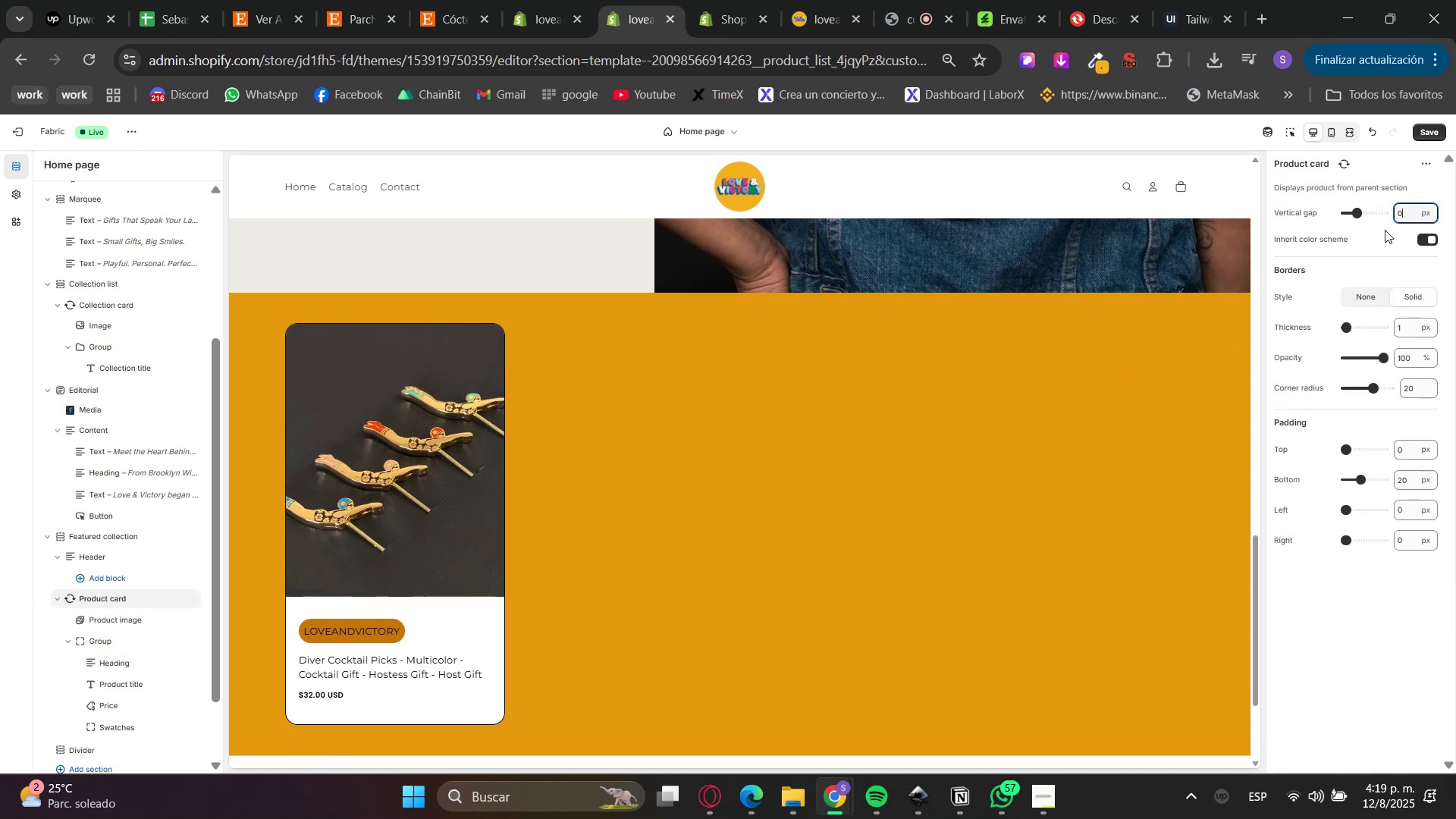 
triple_click([1374, 257])
 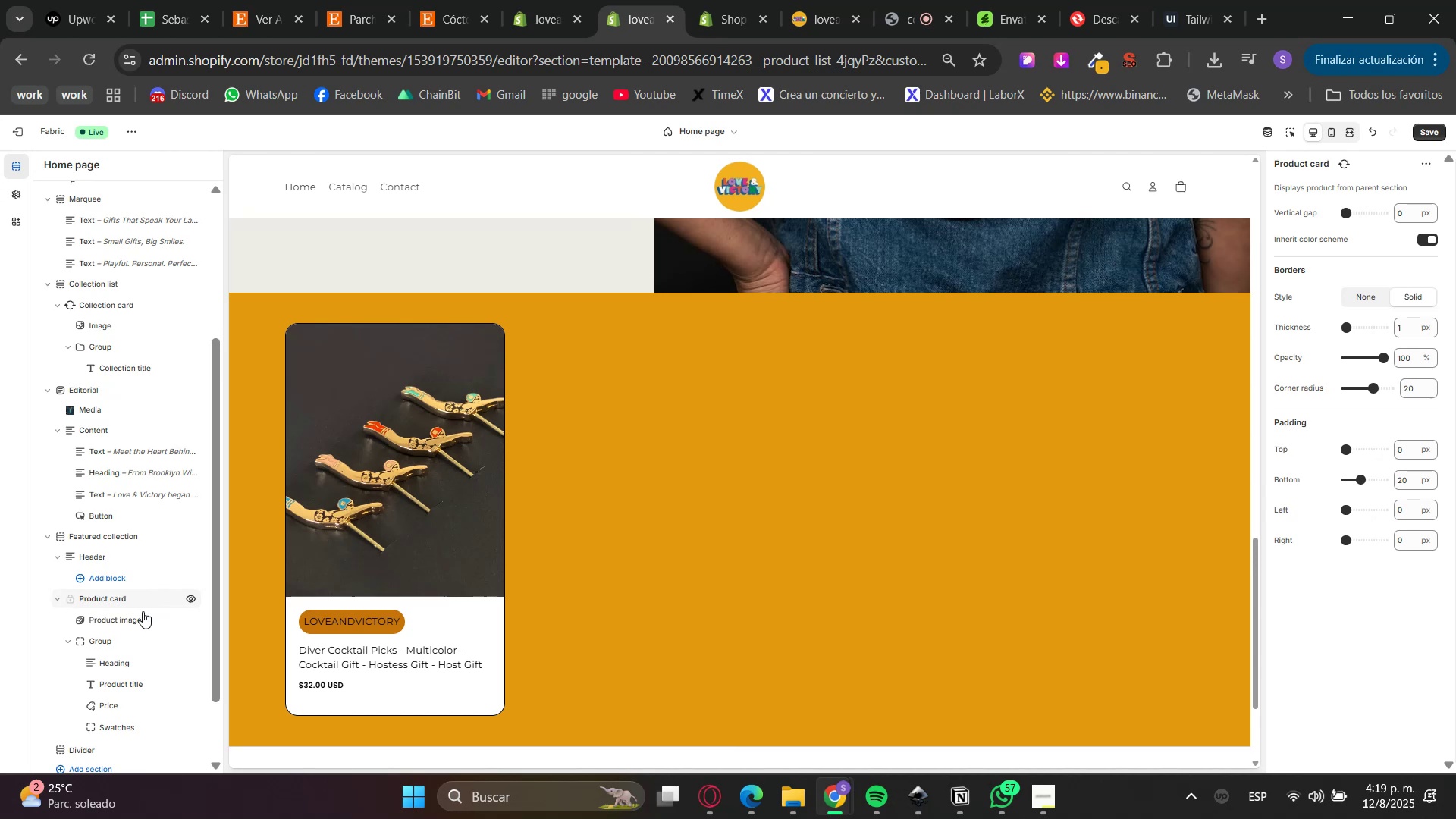 
left_click([122, 664])
 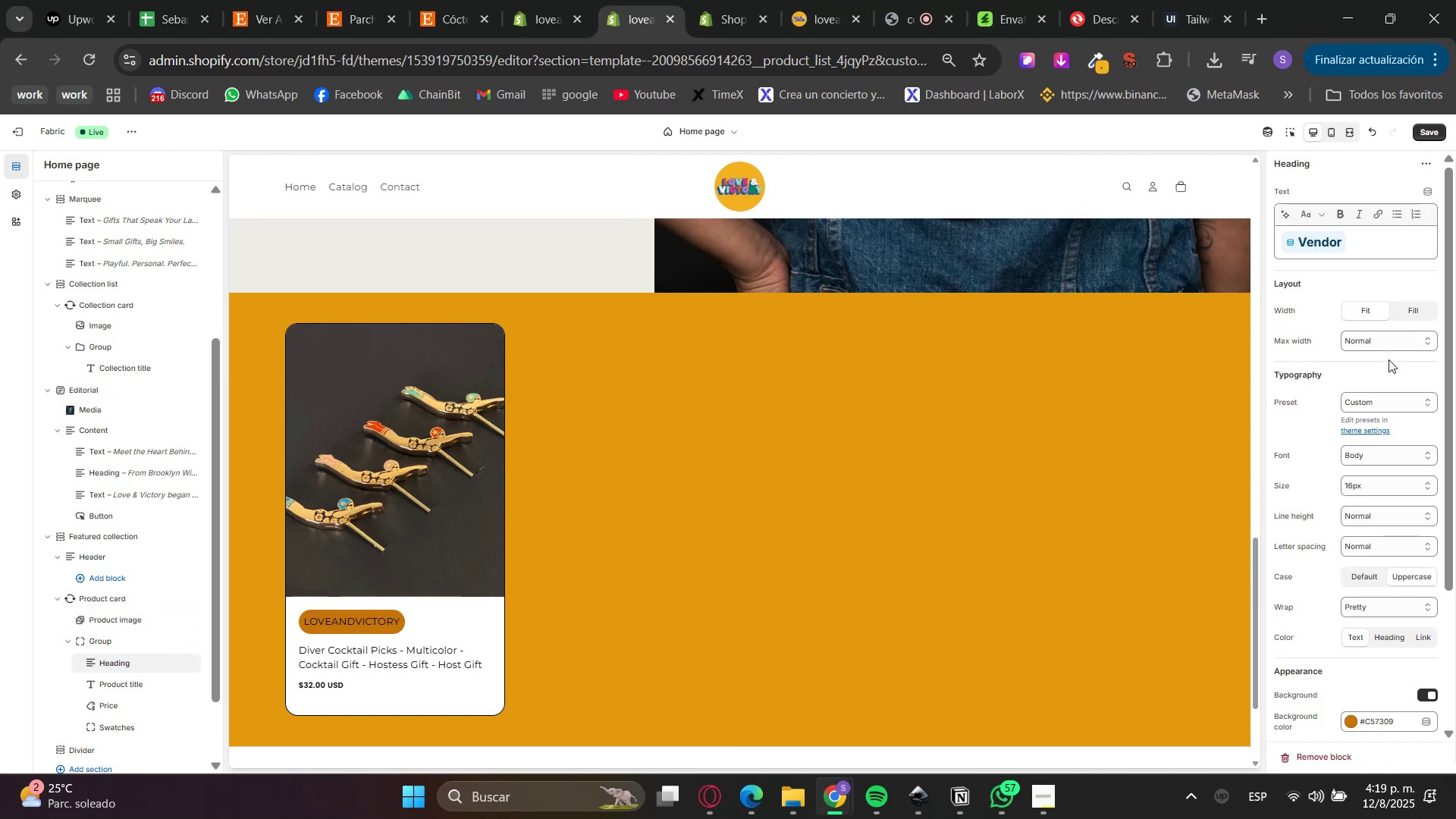 
left_click([1362, 486])
 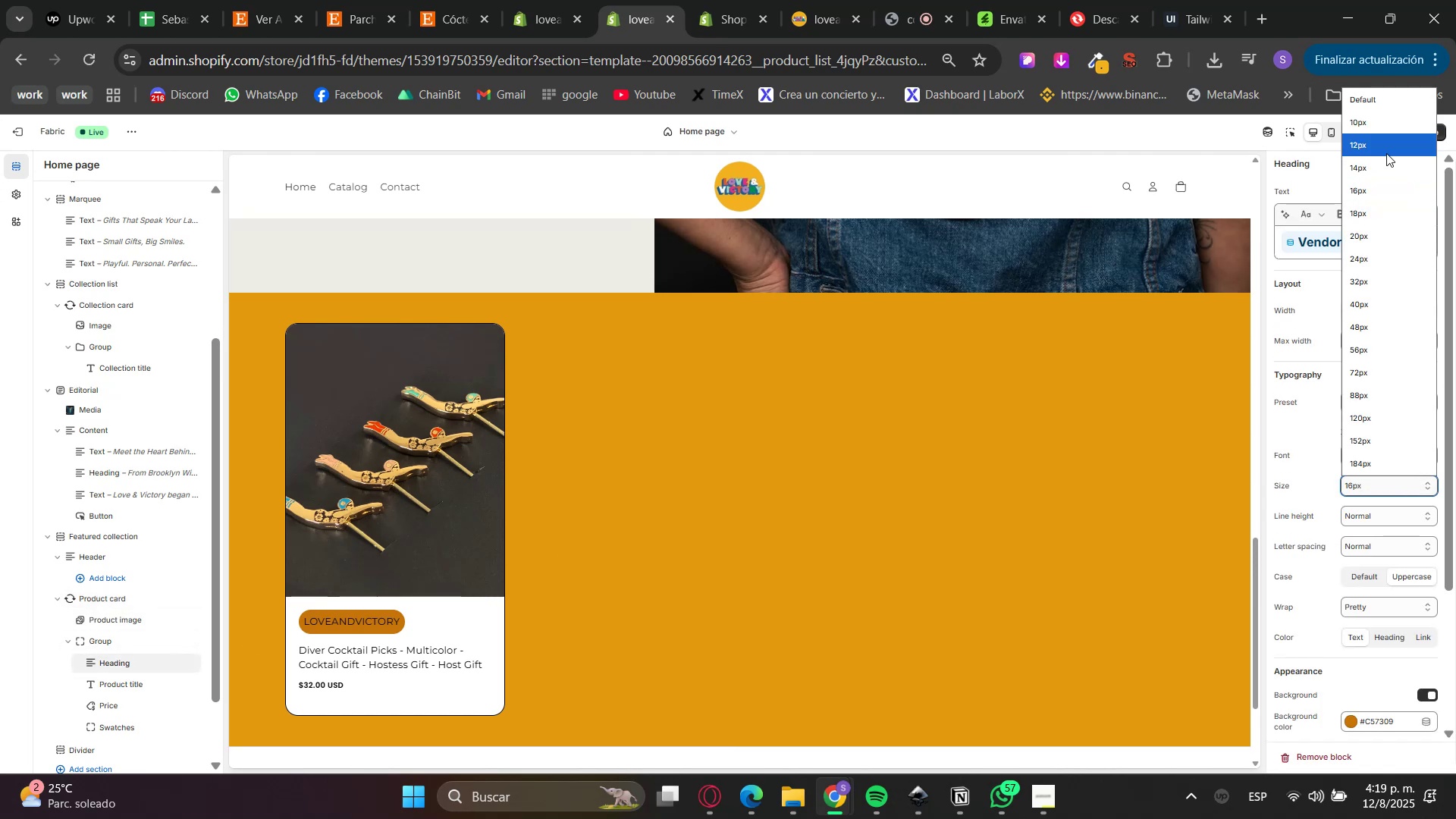 
left_click([1386, 152])
 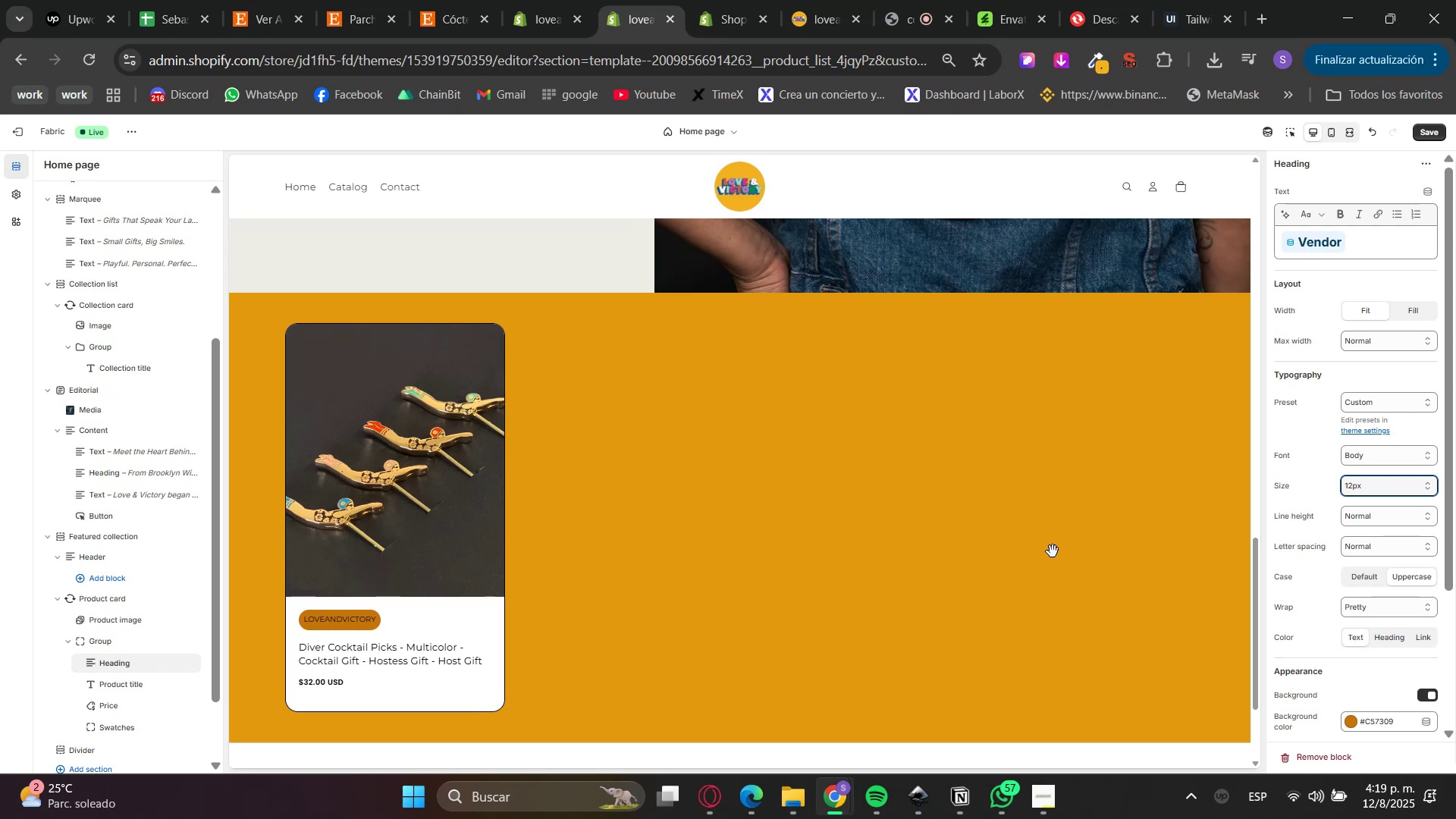 
wait(20.0)
 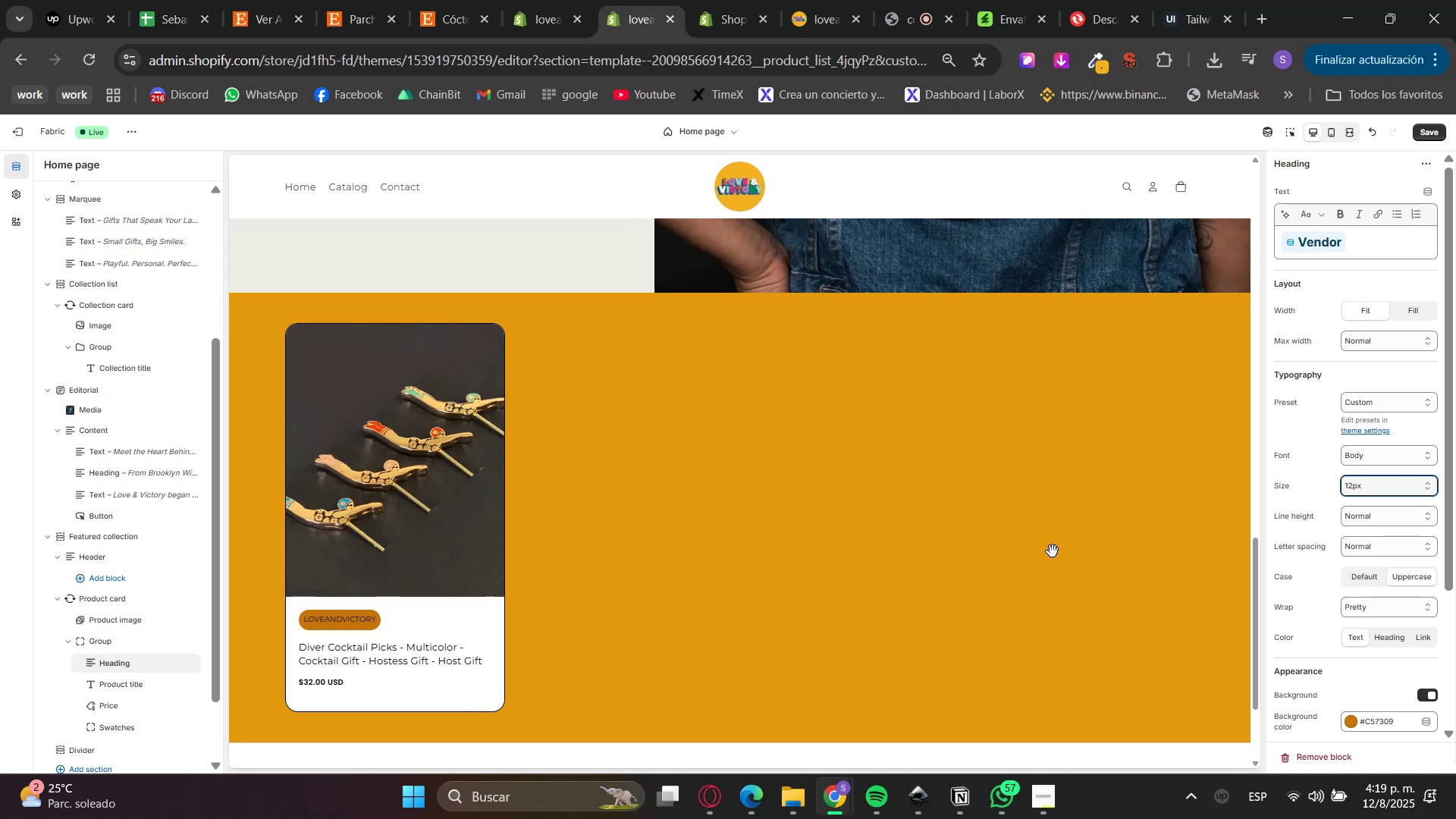 
left_click([1389, 124])
 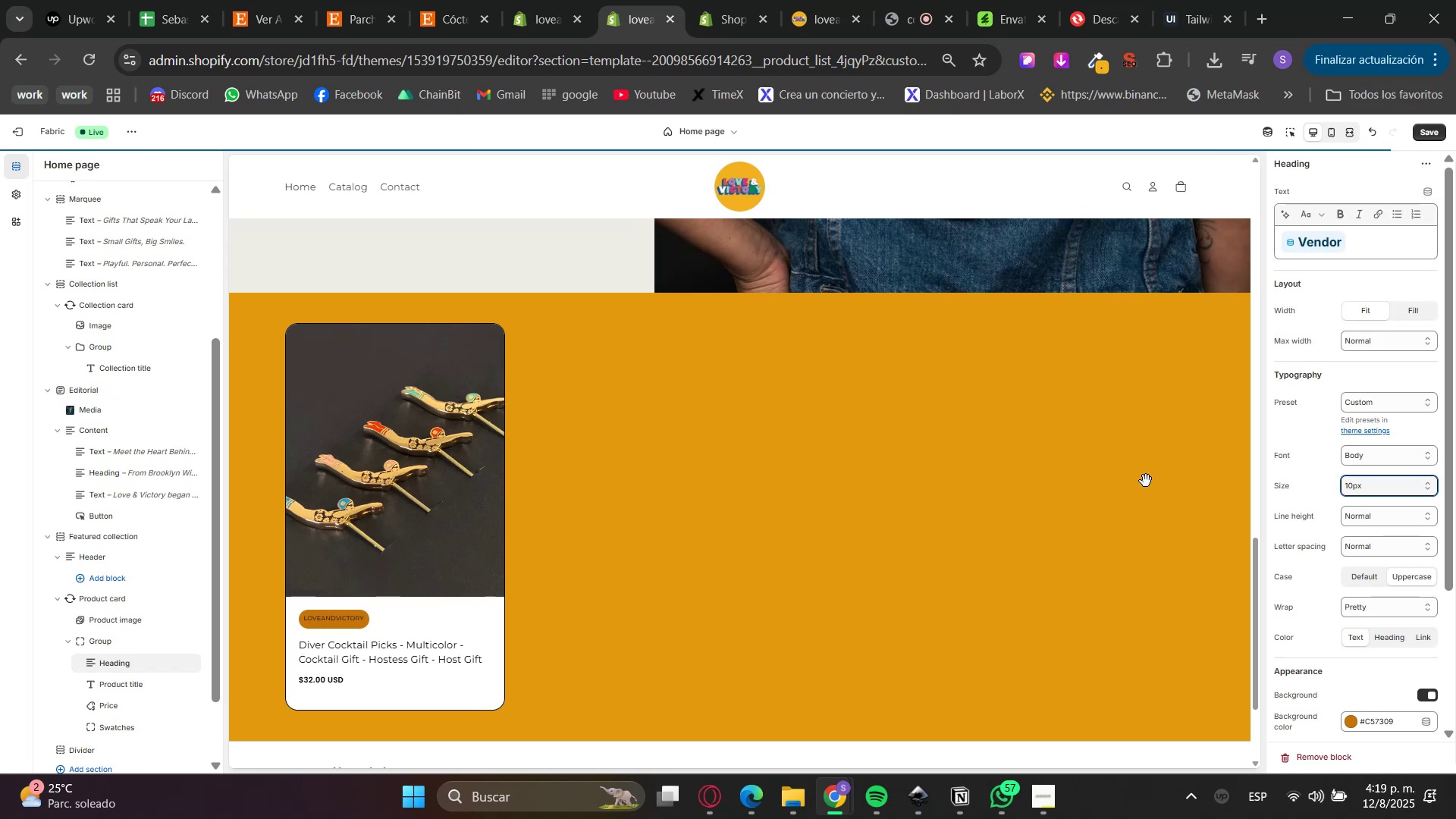 
left_click([1370, 488])
 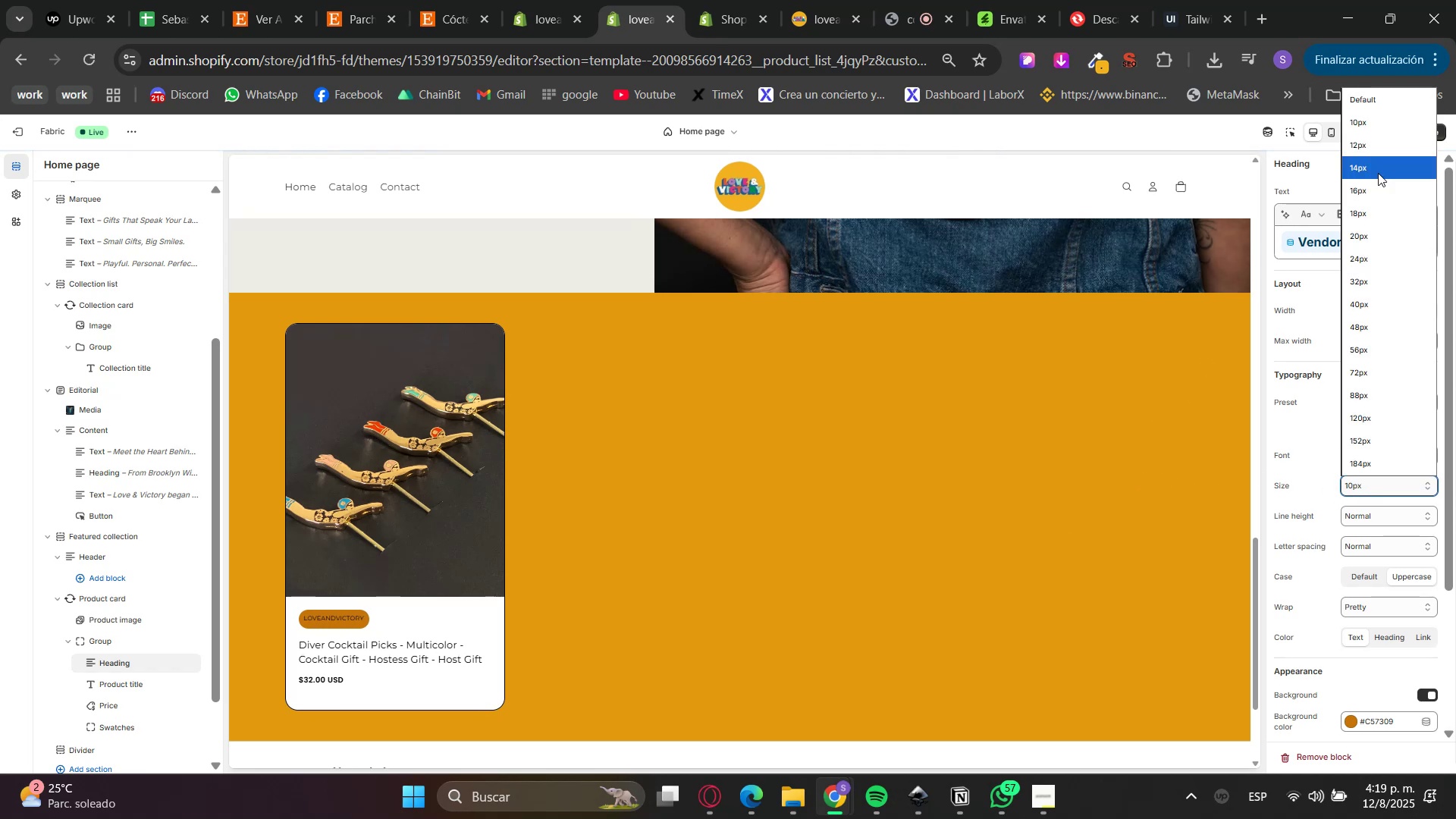 
left_click([1371, 140])
 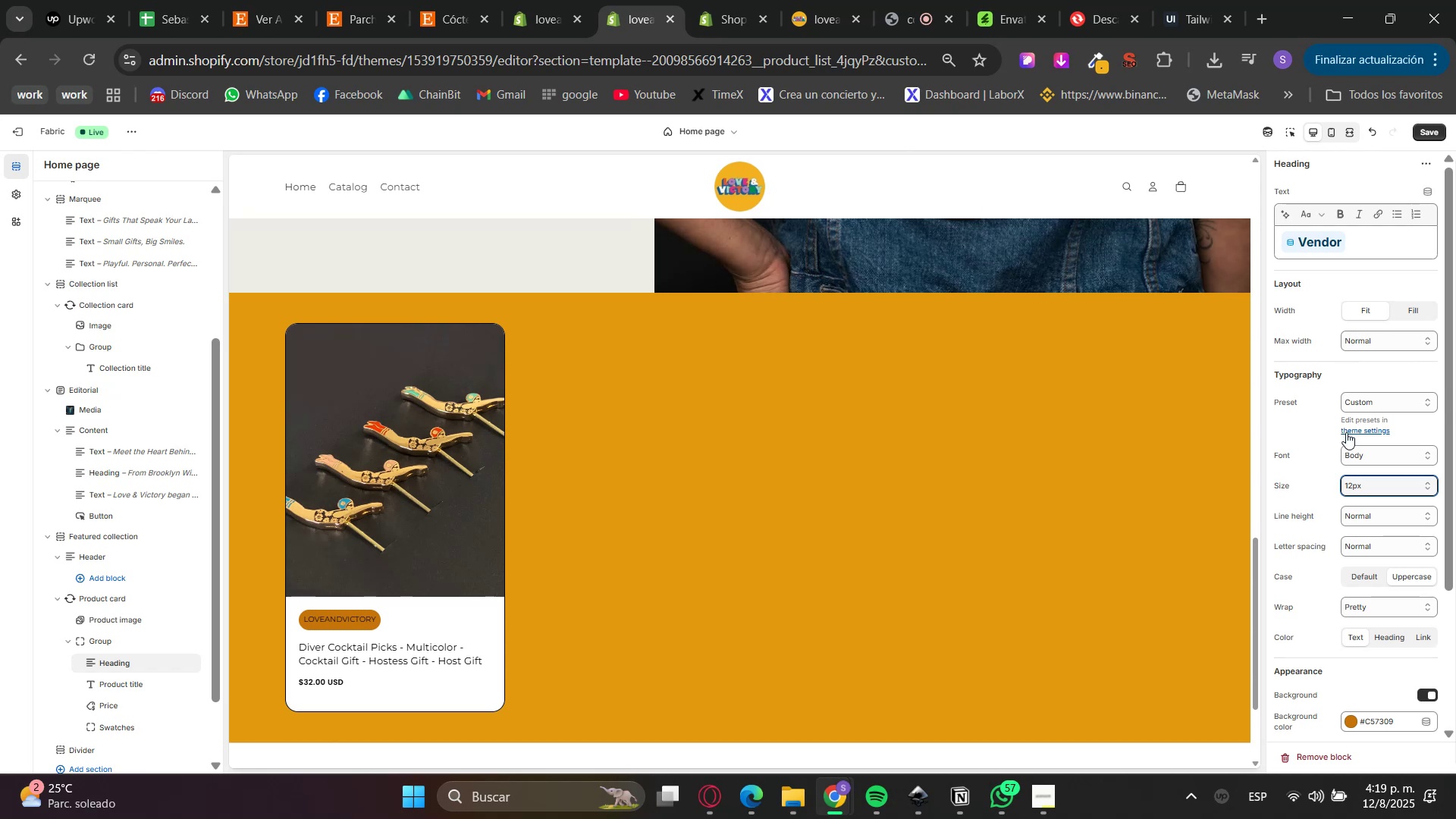 
scroll: coordinate [1337, 608], scroll_direction: down, amount: 3.0
 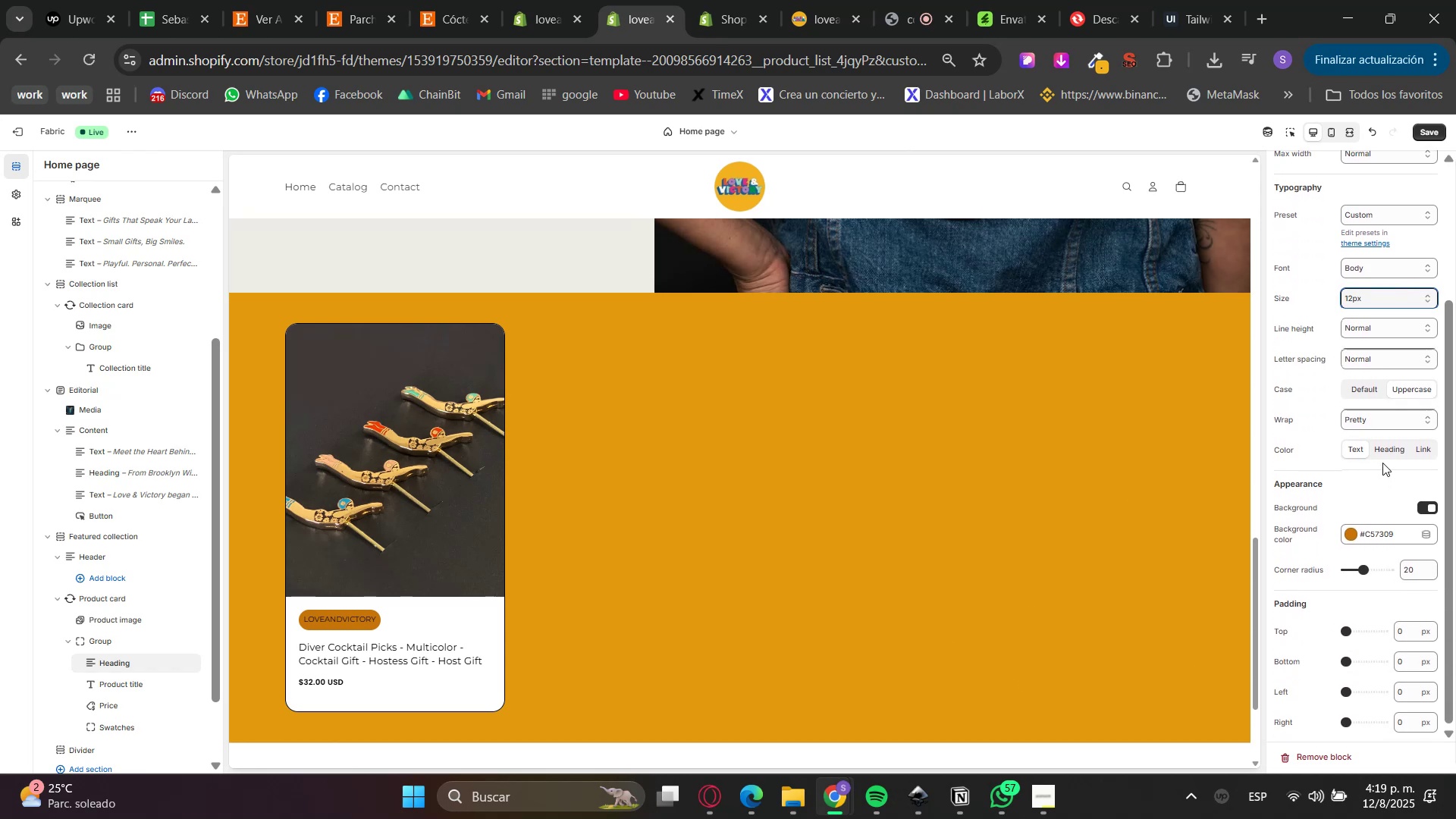 
double_click([1365, 535])
 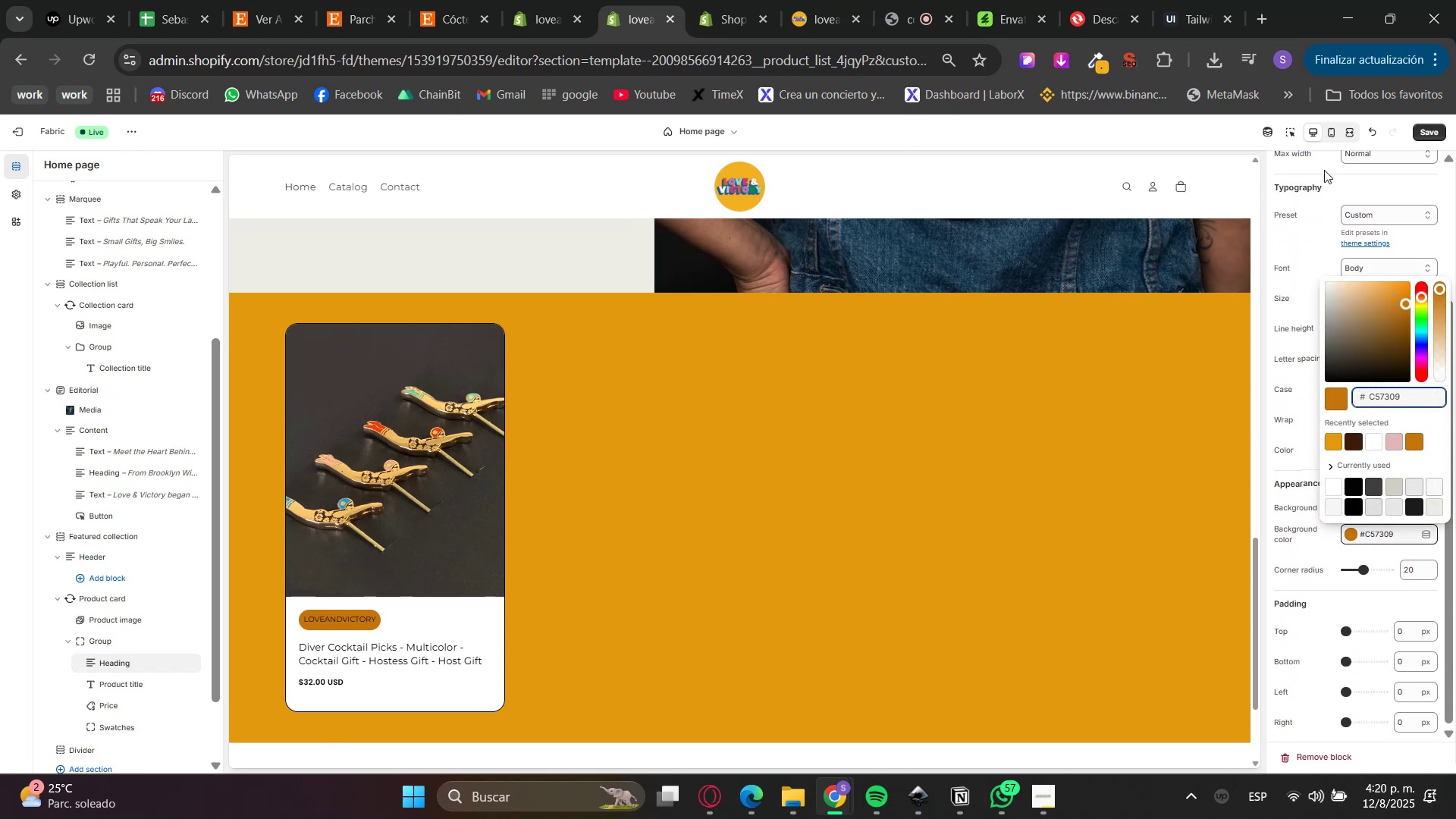 
left_click([1095, 61])
 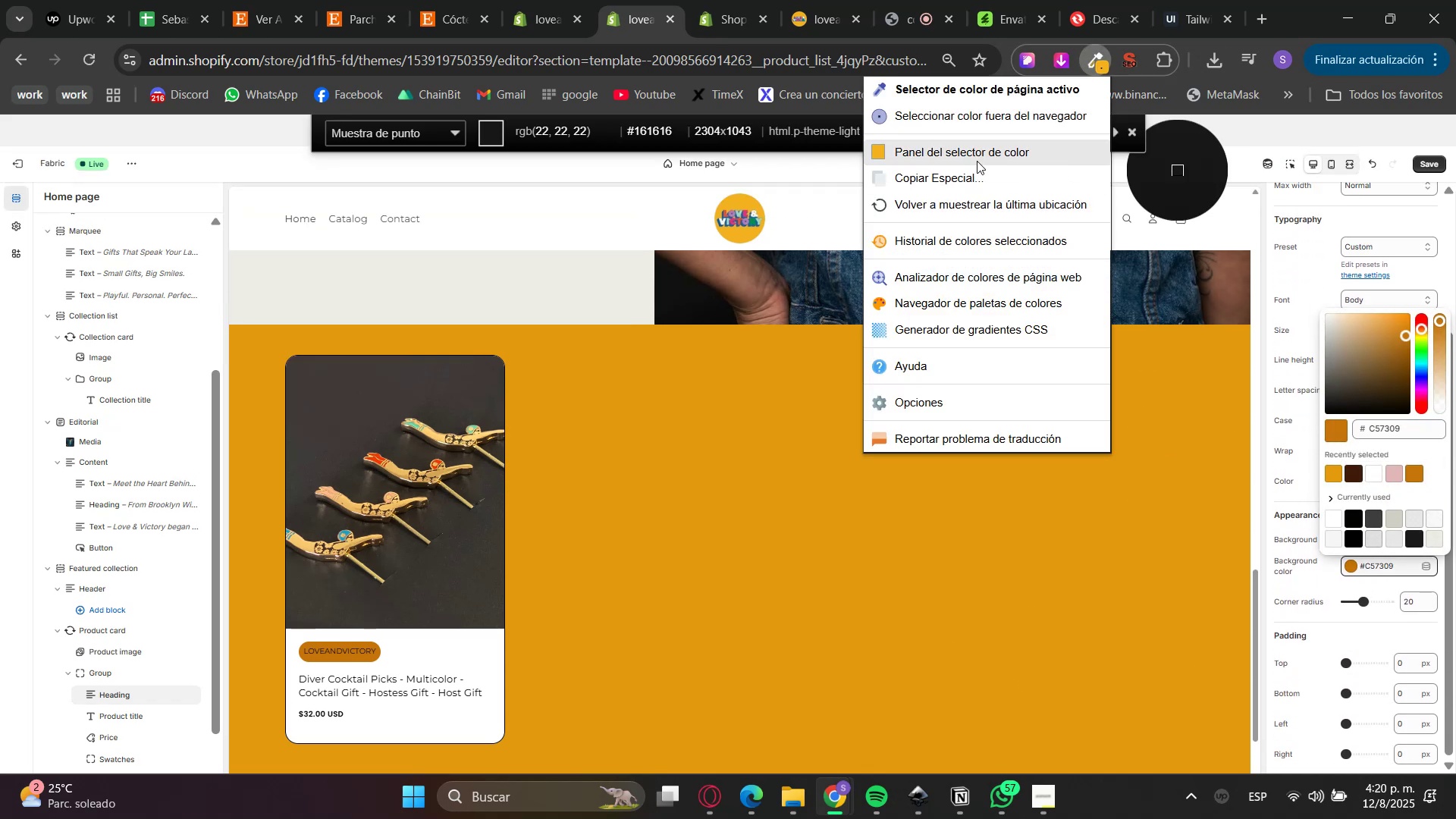 
left_click([933, 146])
 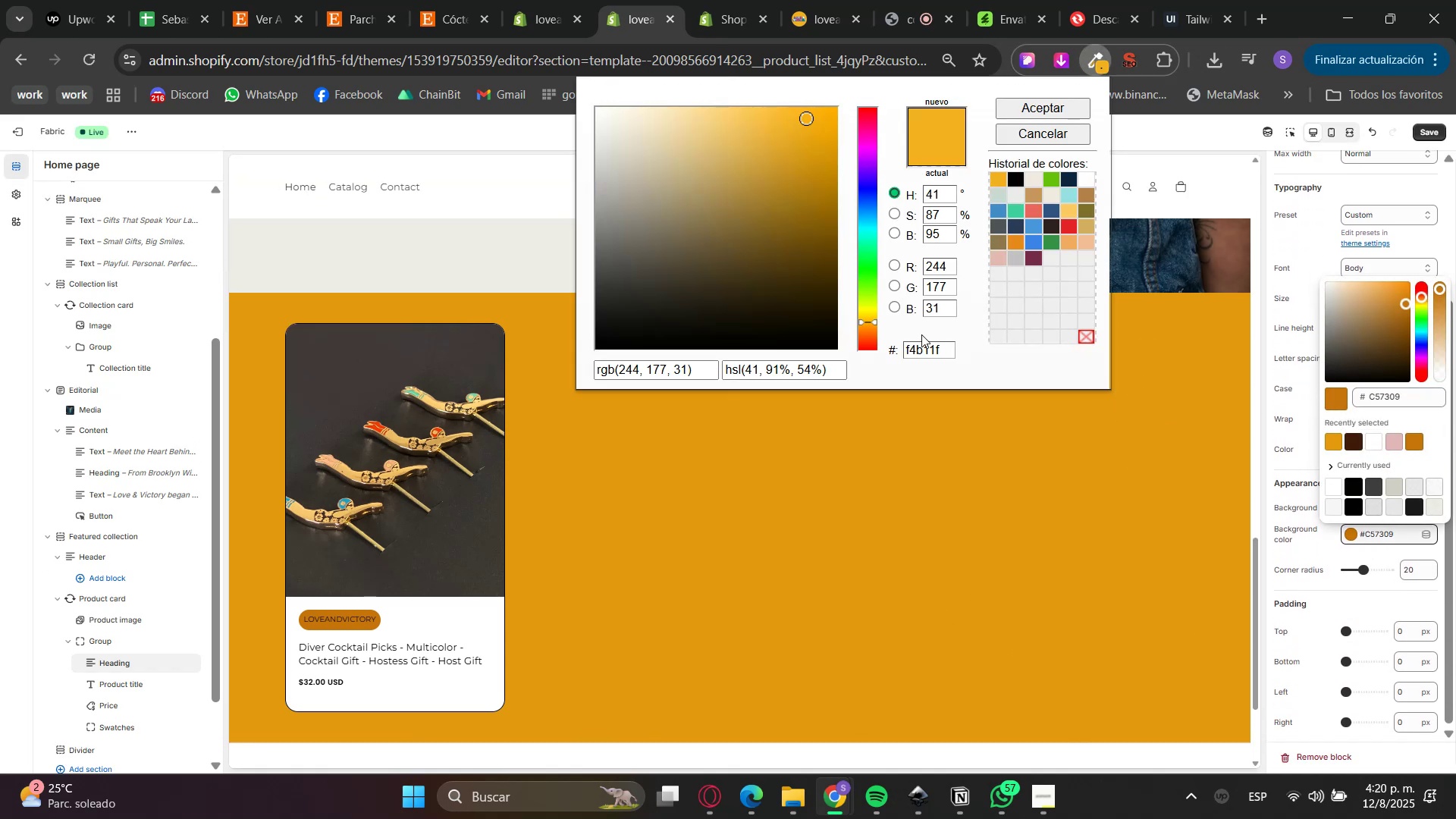 
double_click([916, 340])
 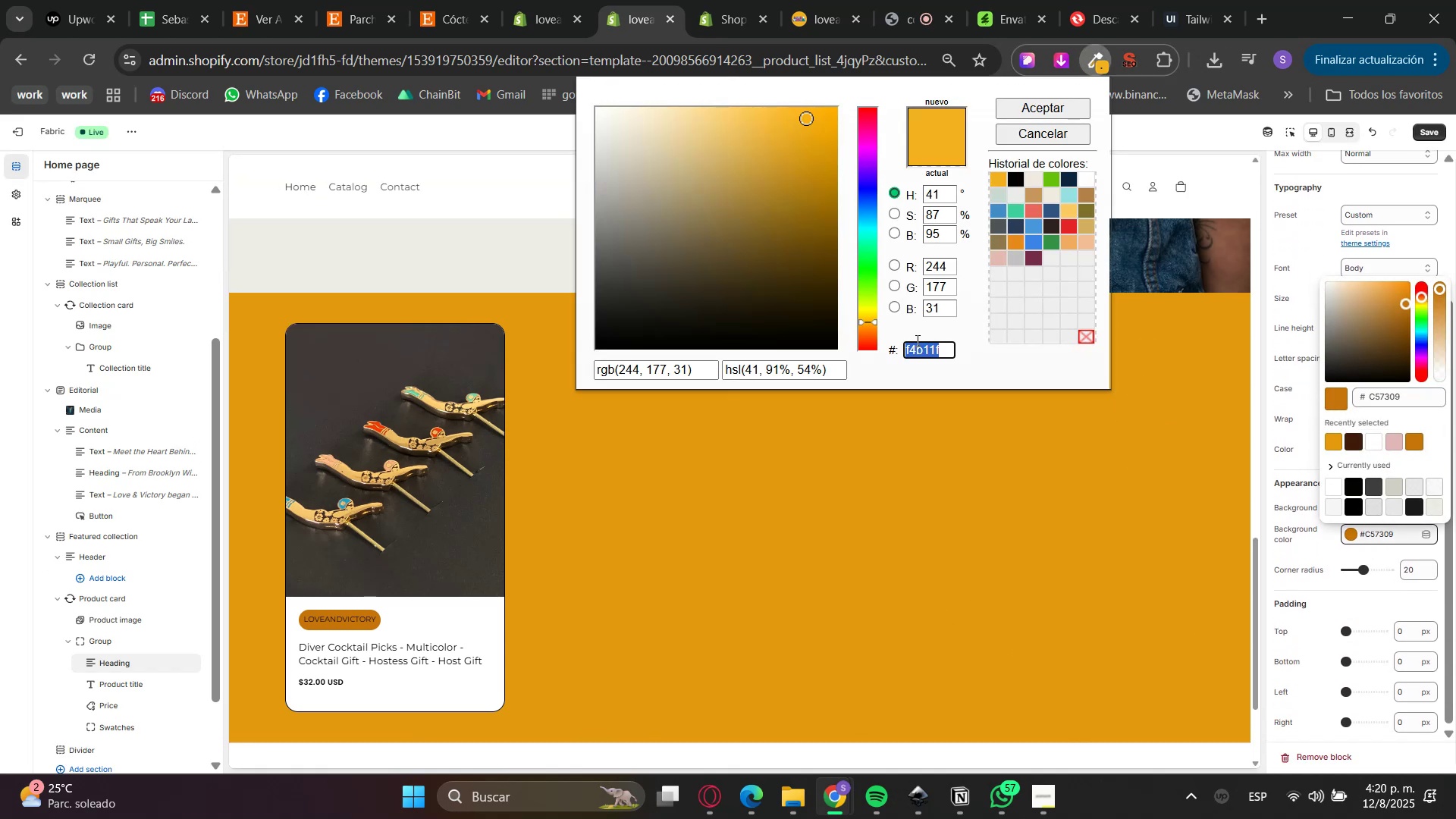 
triple_click([916, 340])
 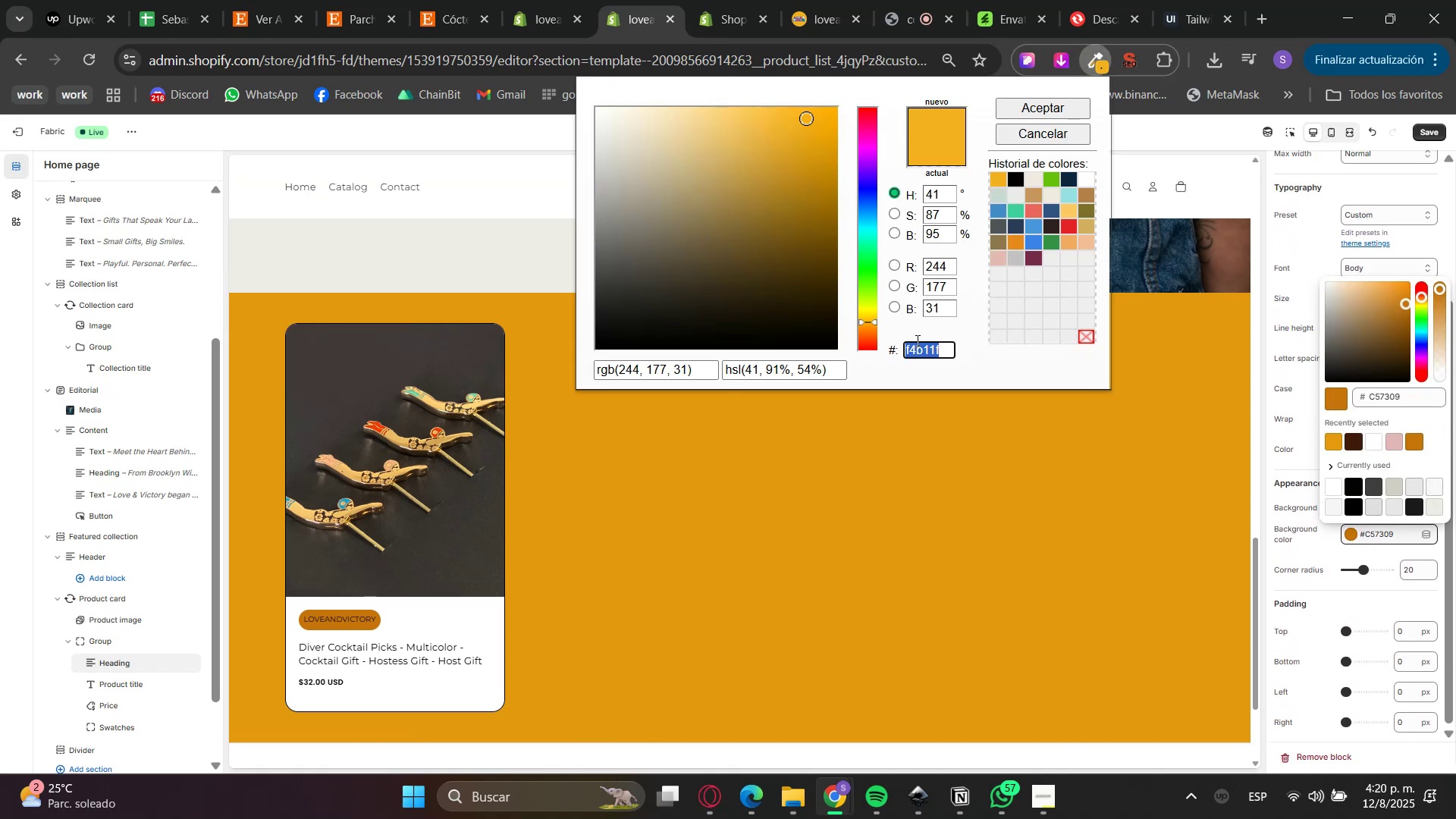 
triple_click([916, 340])
 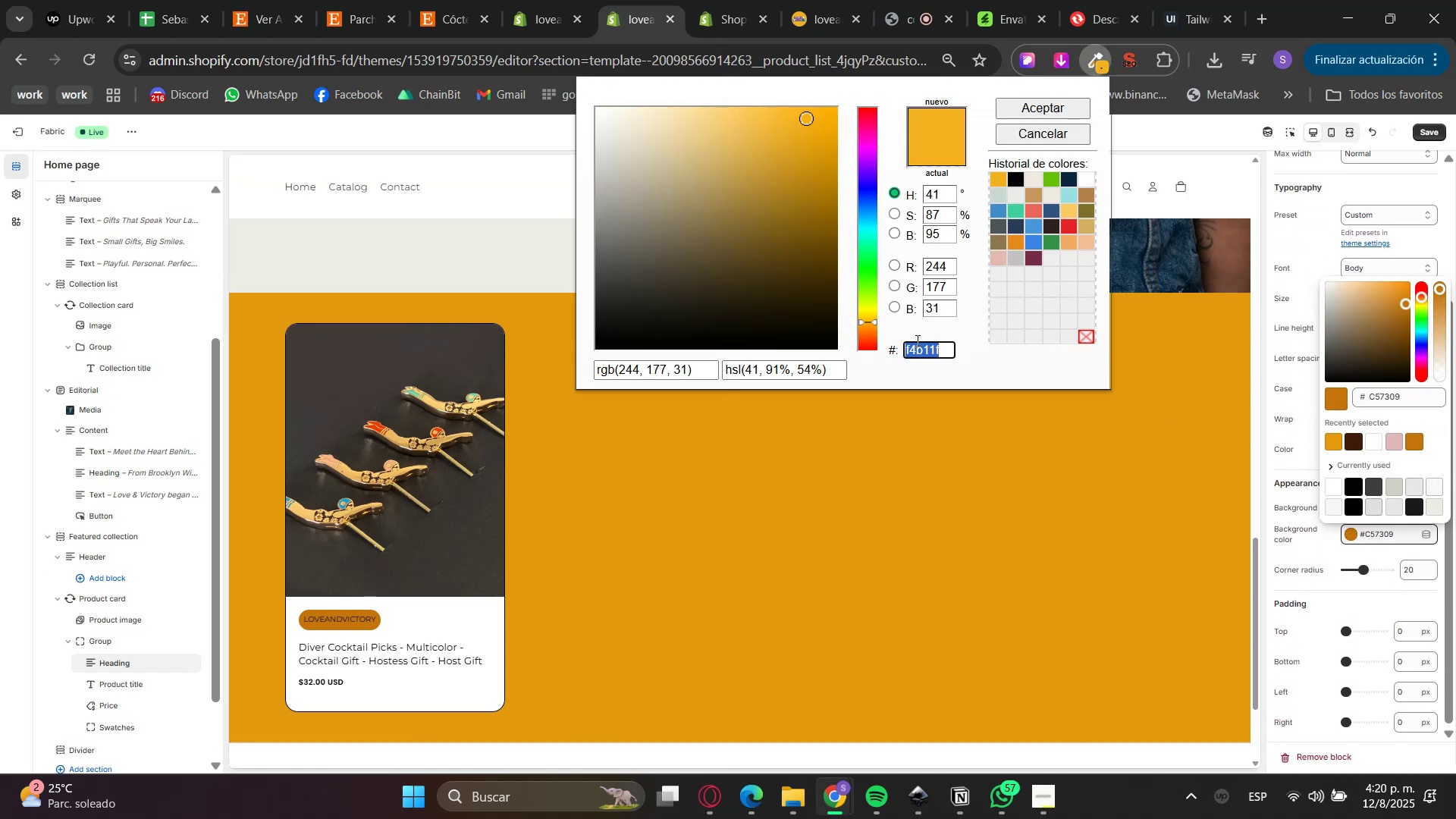 
key(Control+C)
 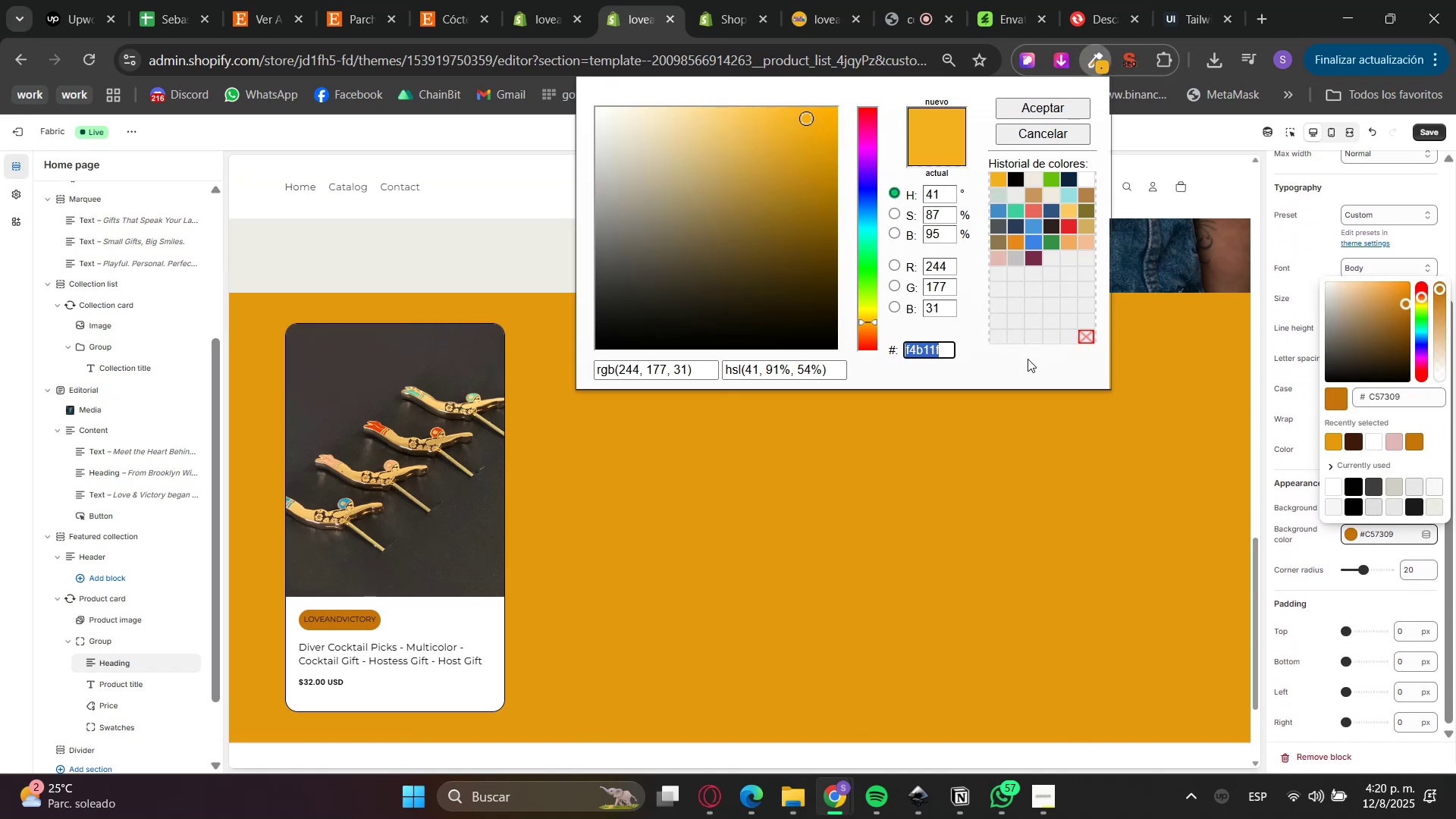 
key(Control+C)
 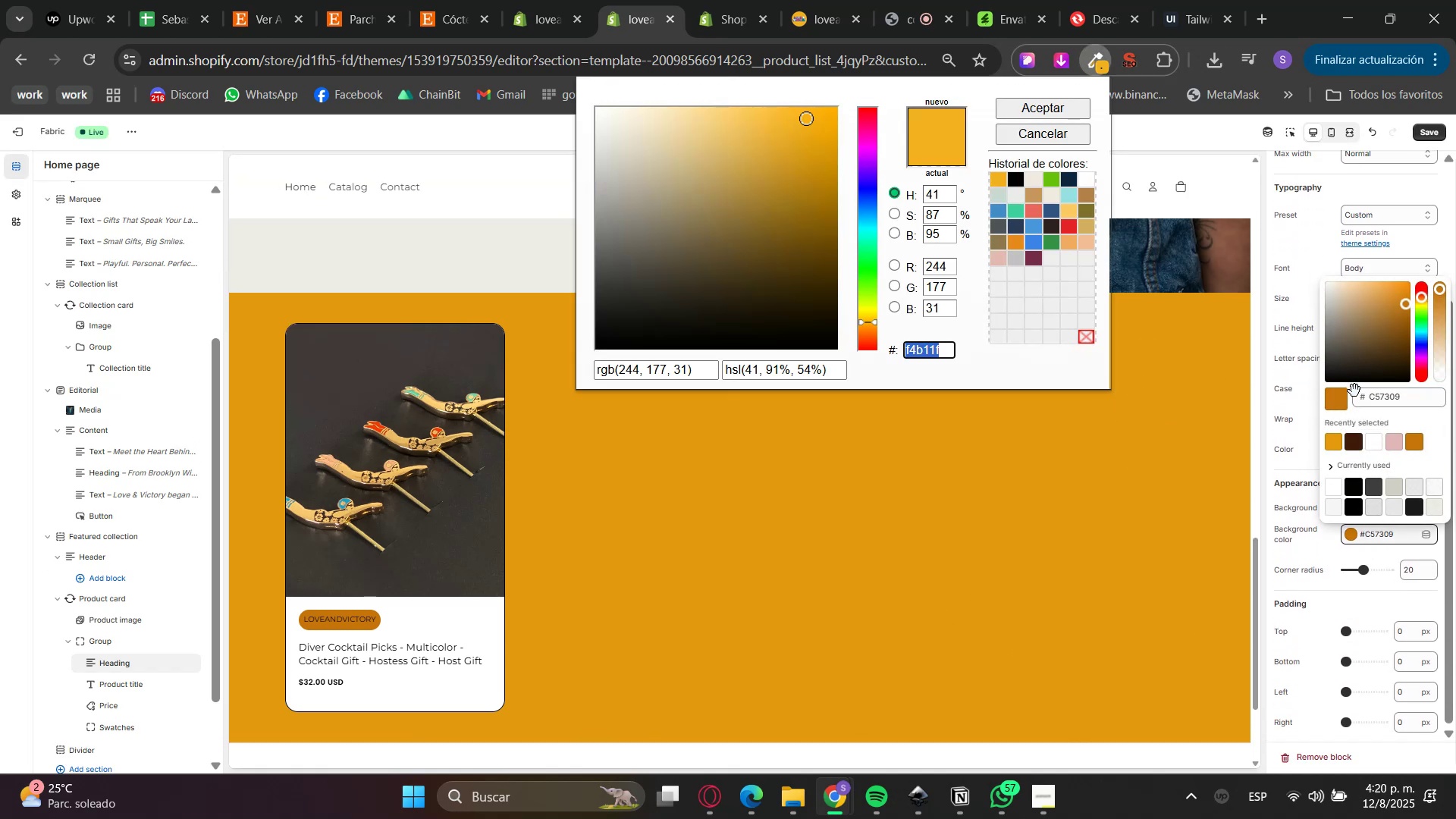 
key(Control+C)
 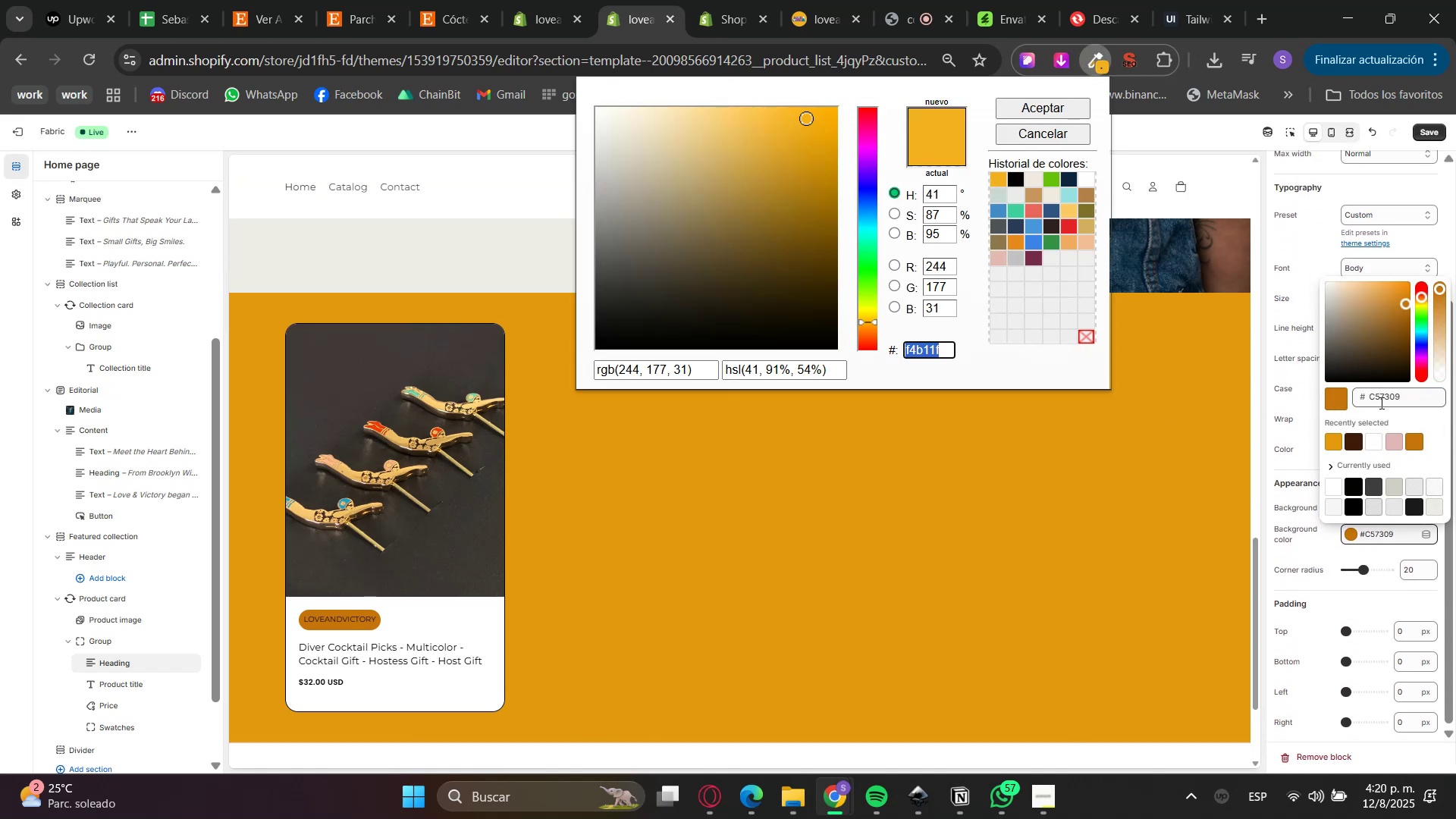 
double_click([1381, 400])
 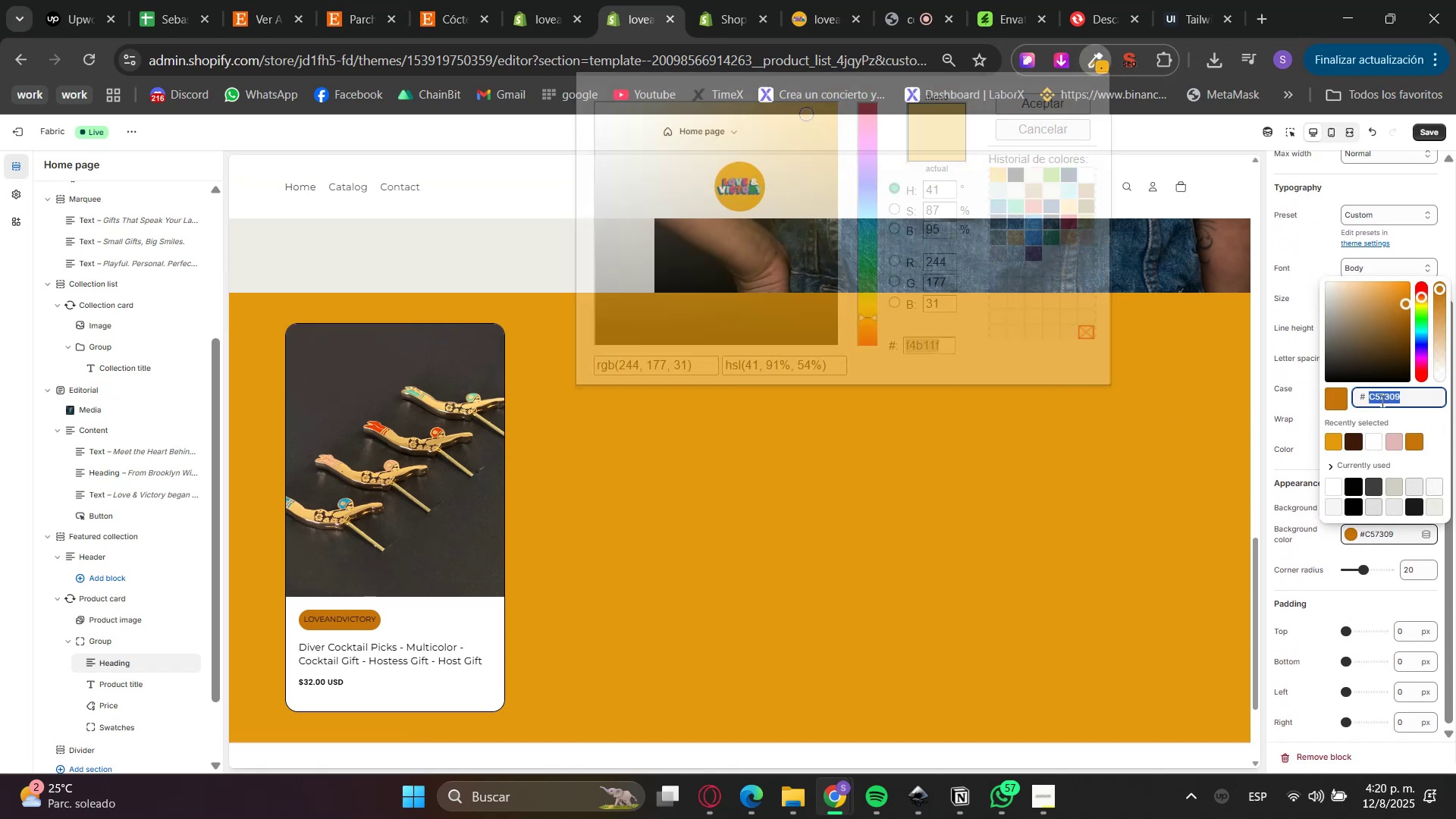 
triple_click([1381, 400])
 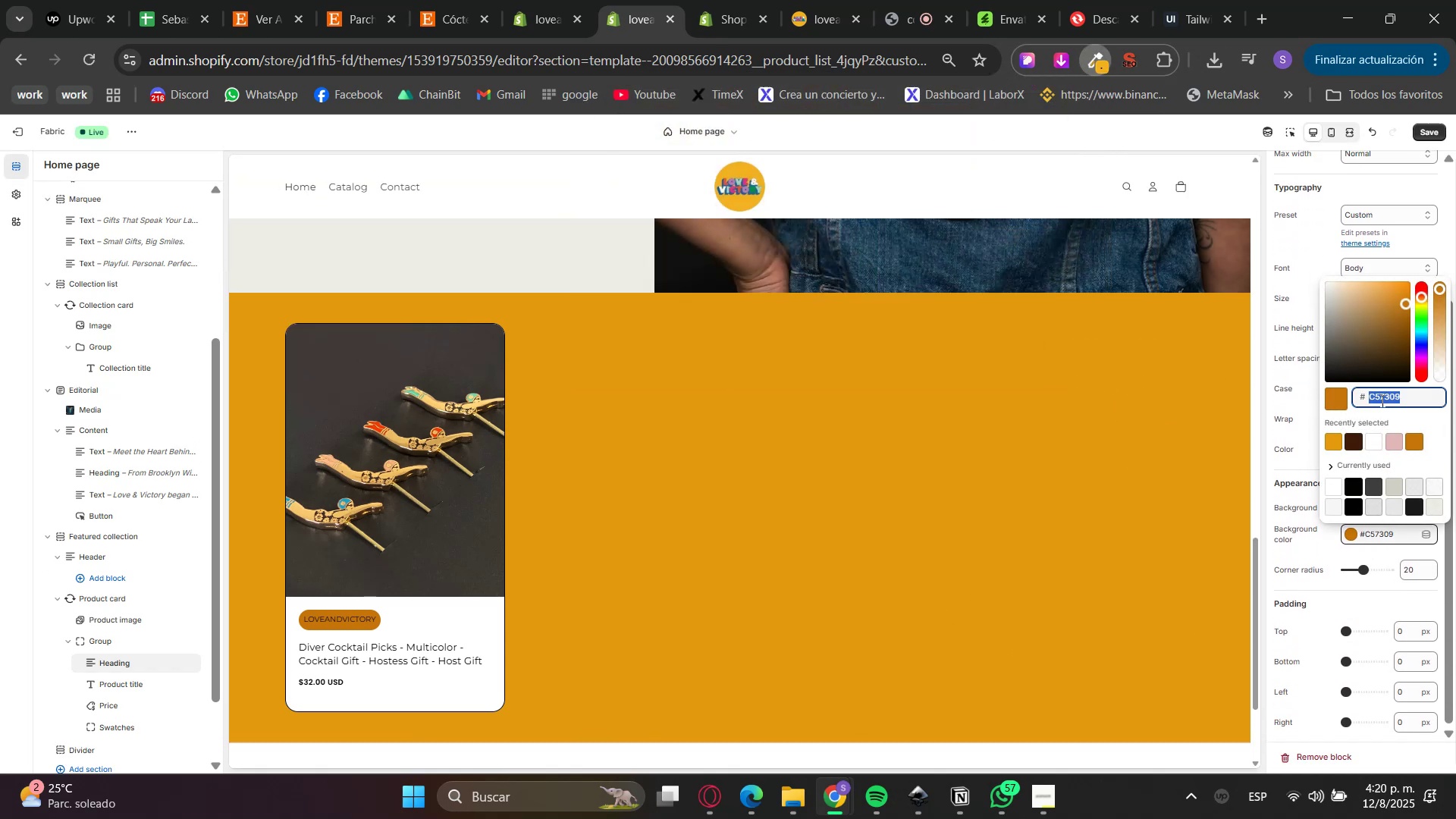 
key(Control+ControlLeft)
 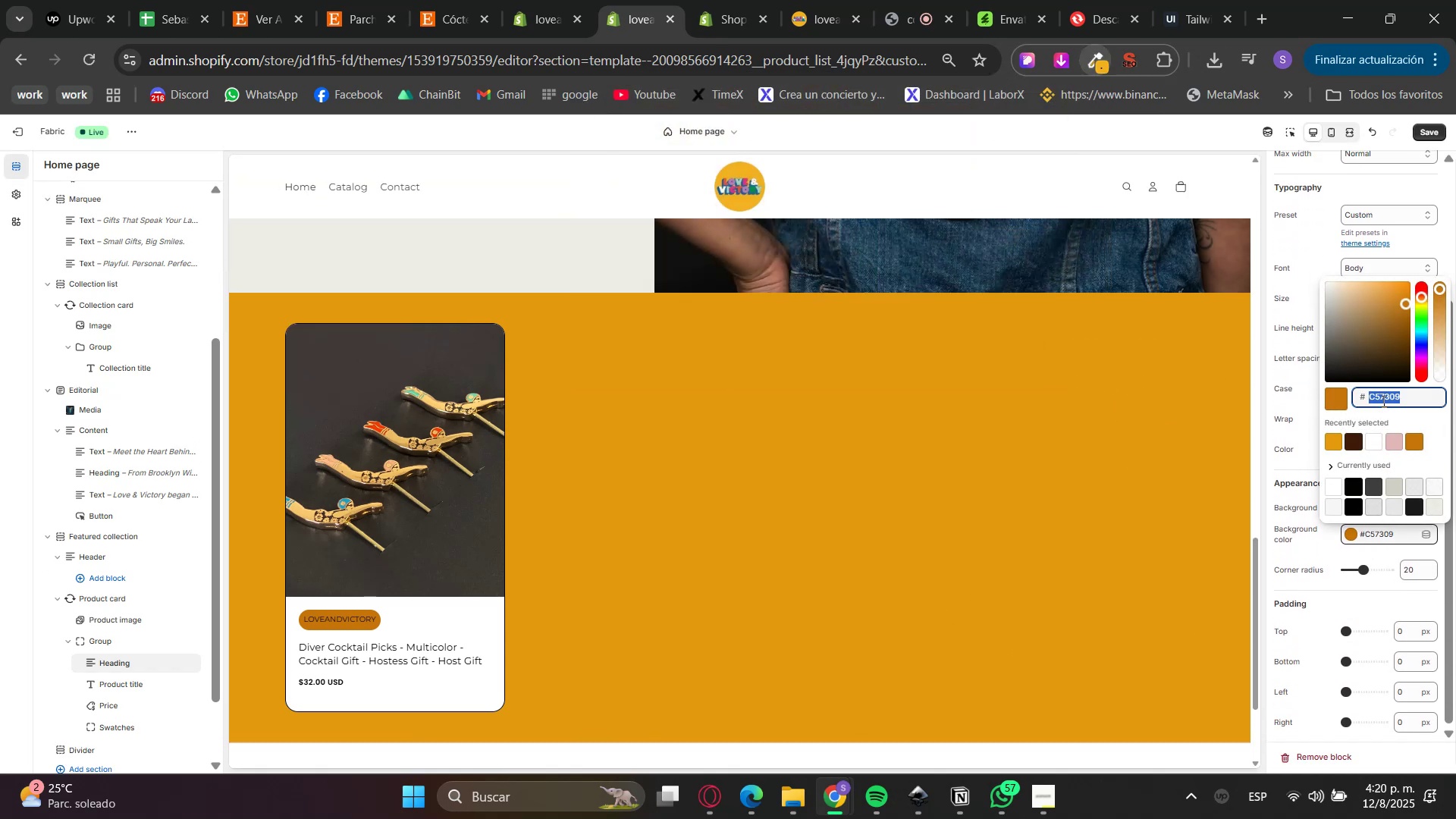 
key(Control+V)
 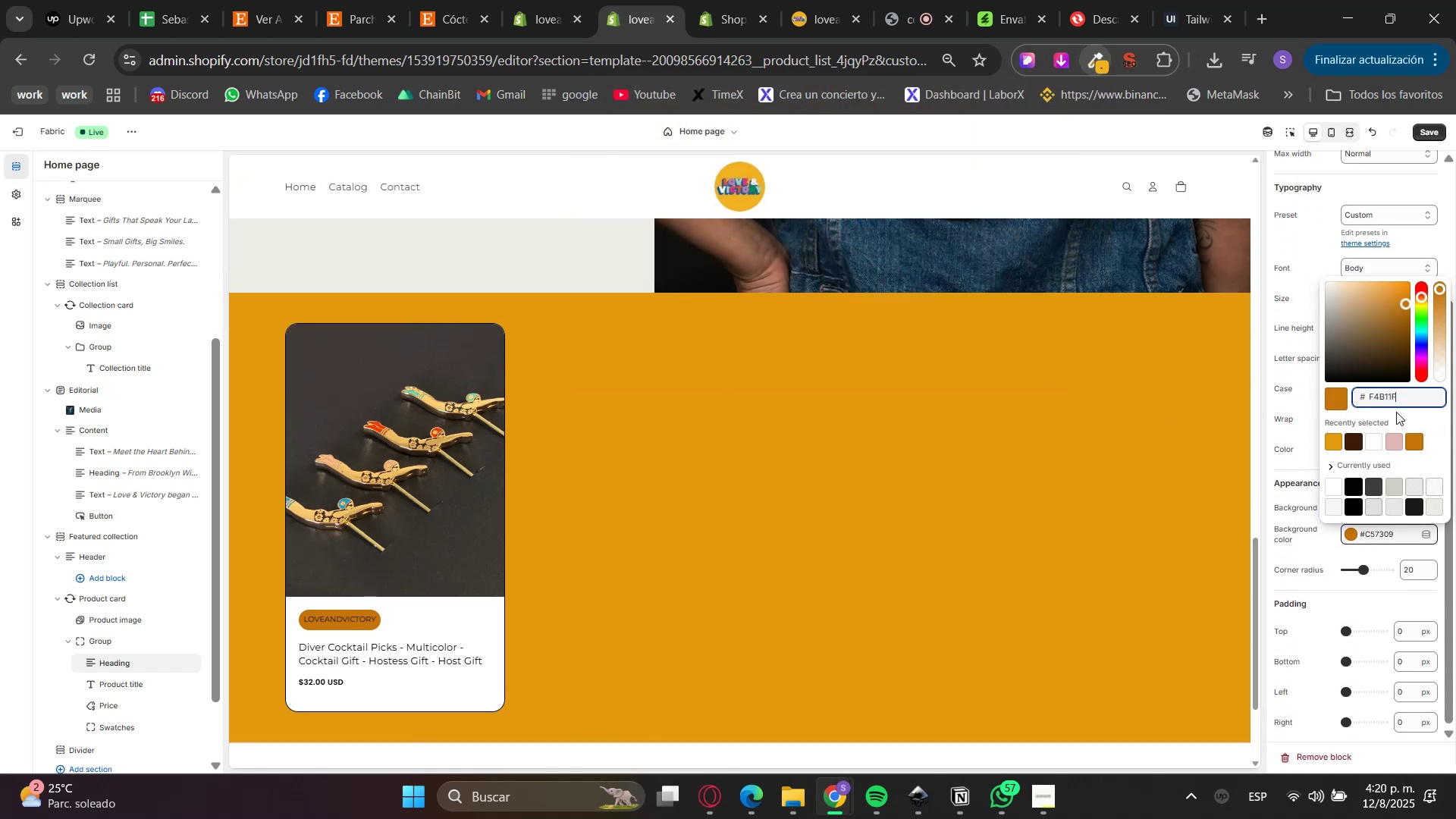 
triple_click([1398, 415])
 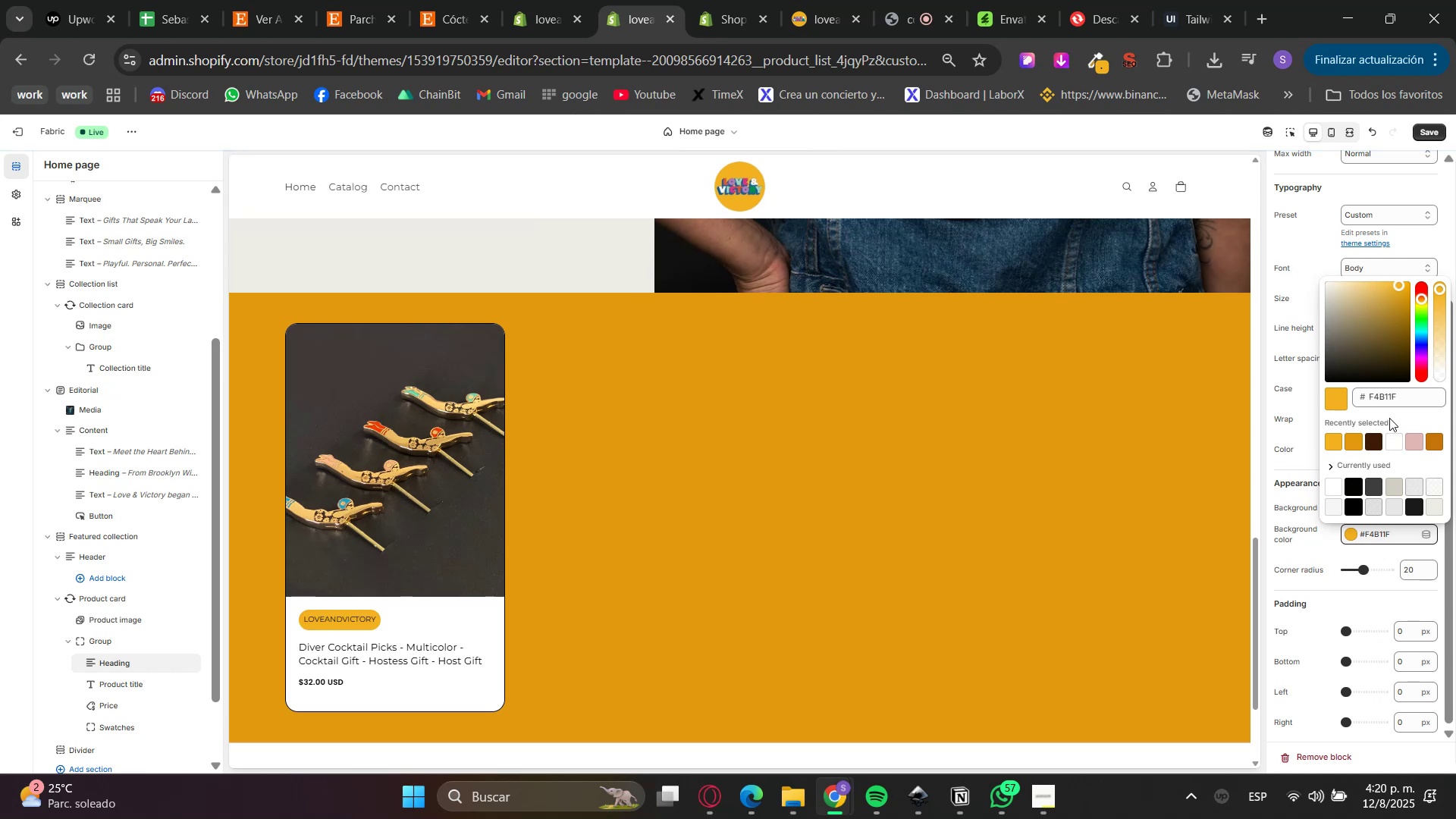 
wait(5.07)
 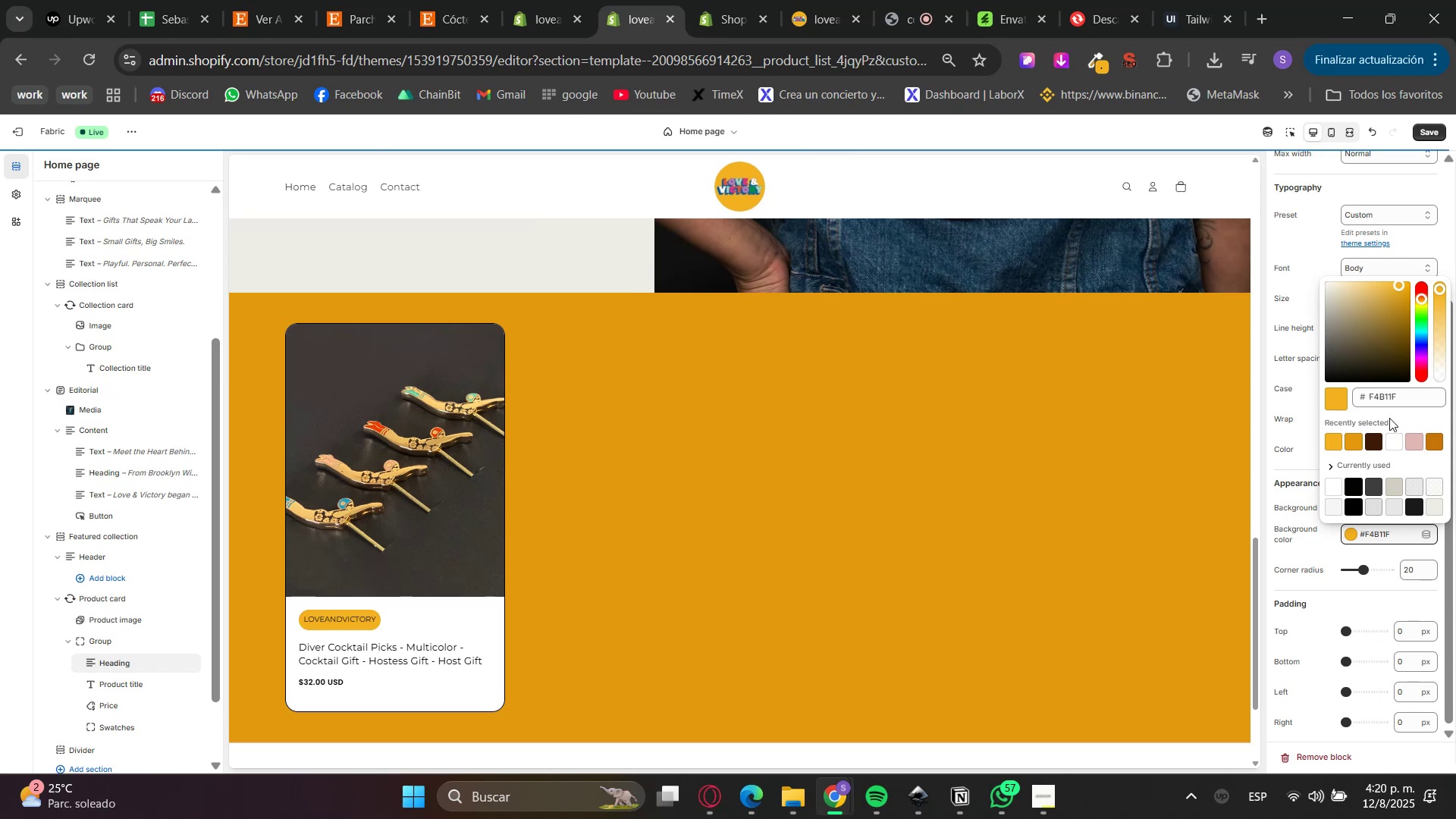 
left_click([1301, 541])
 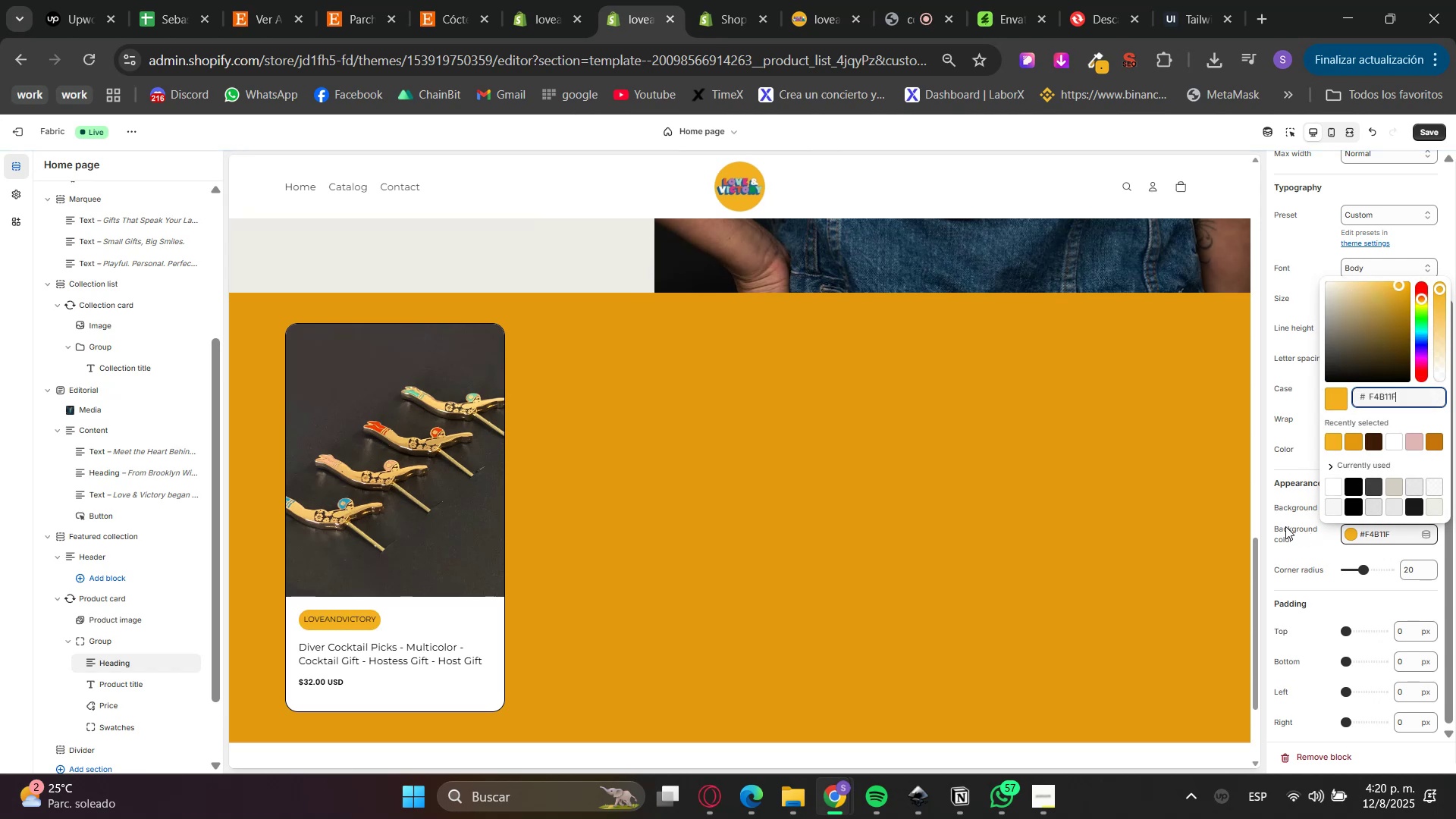 
left_click([1276, 476])
 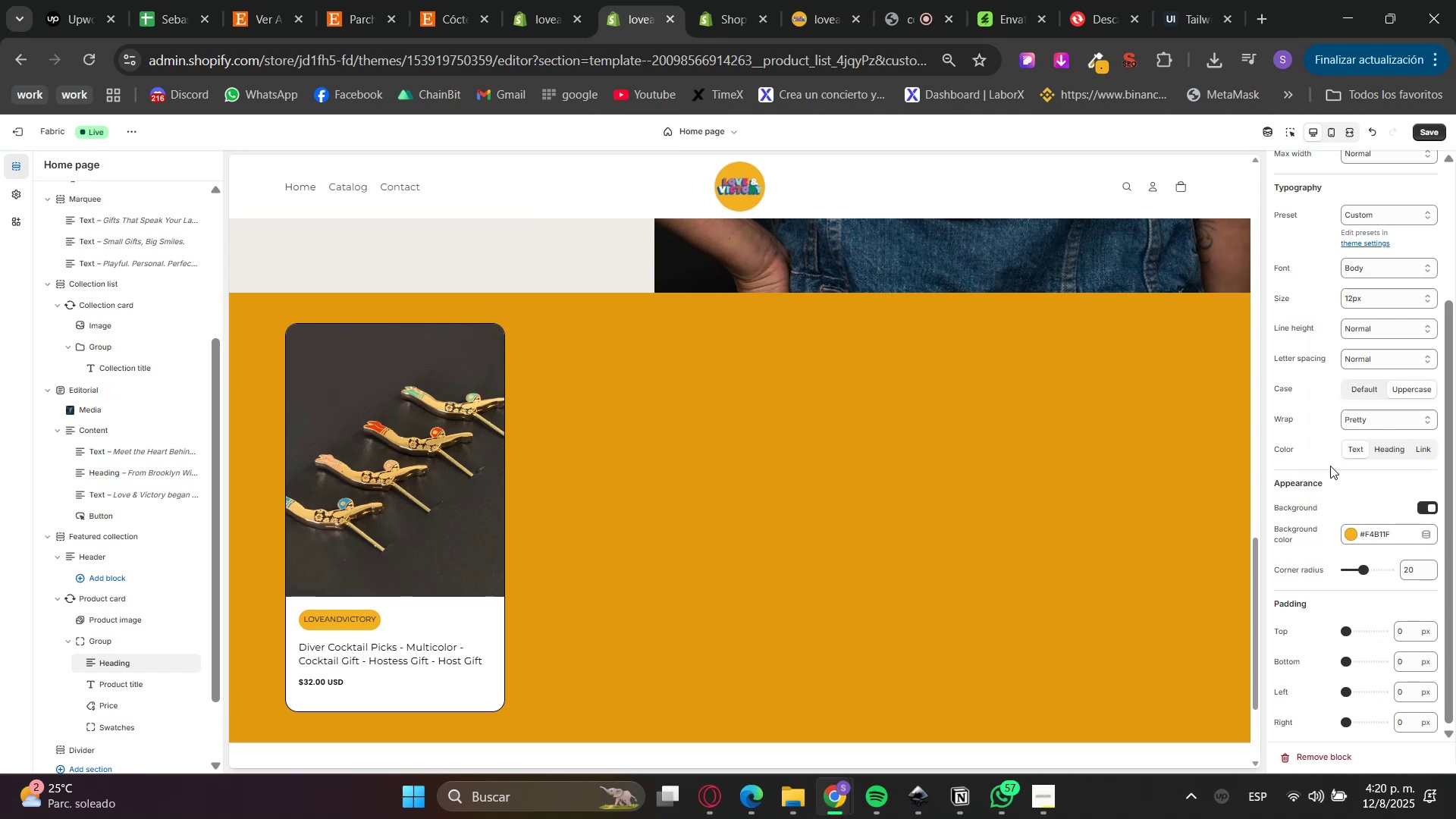 
scroll: coordinate [1339, 457], scroll_direction: up, amount: 1.0
 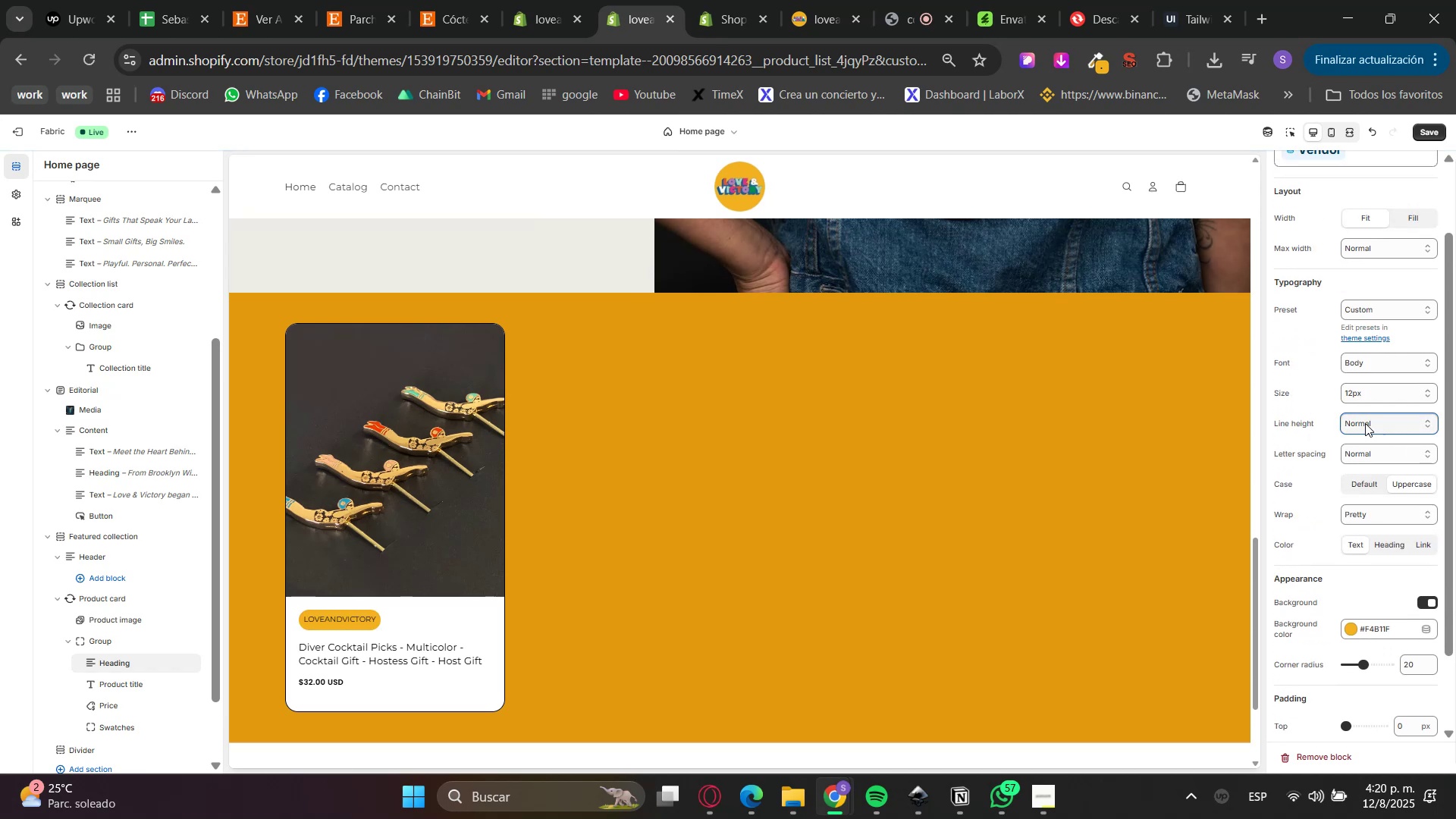 
double_click([1367, 422])
 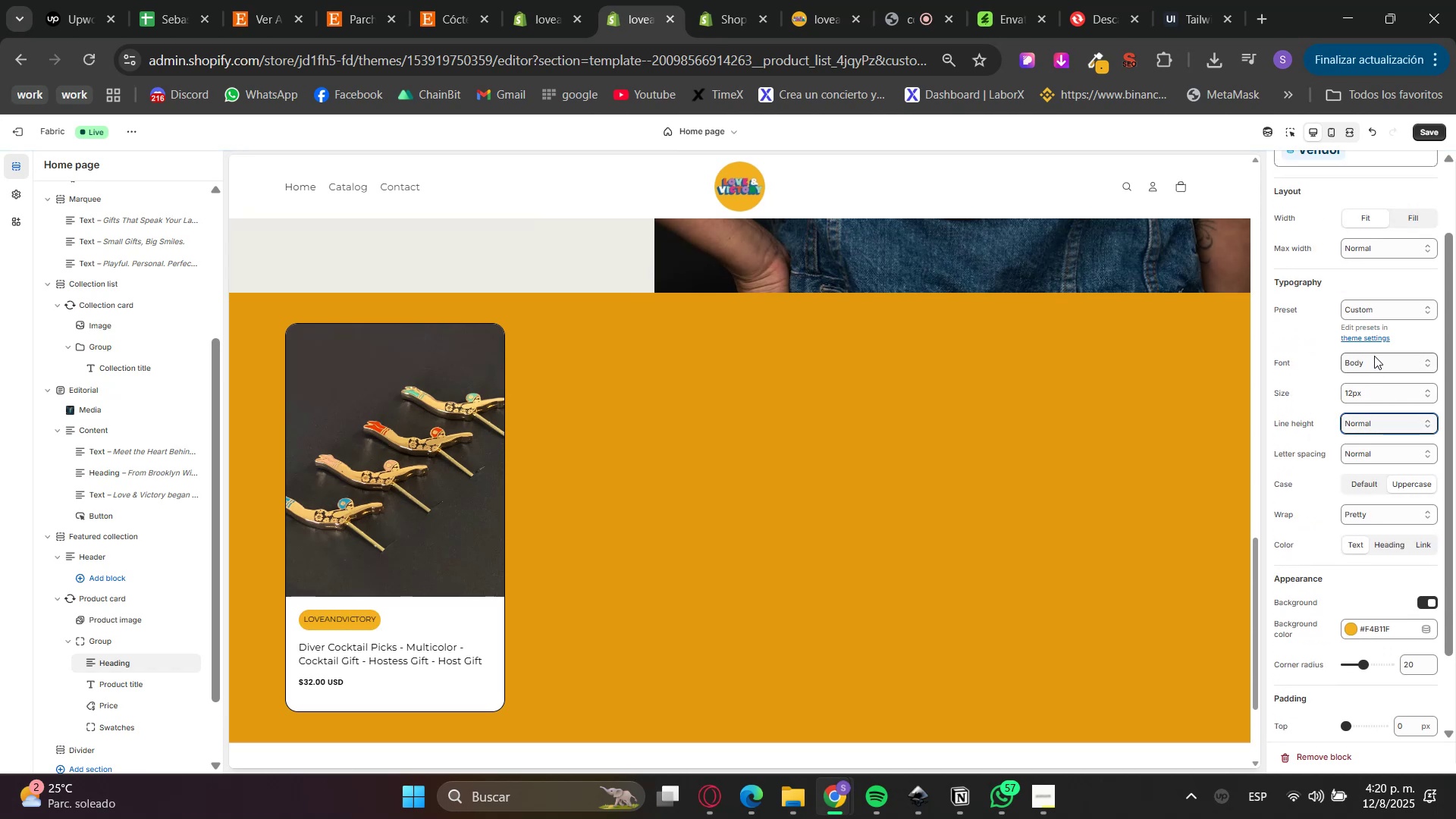 
left_click([1370, 309])
 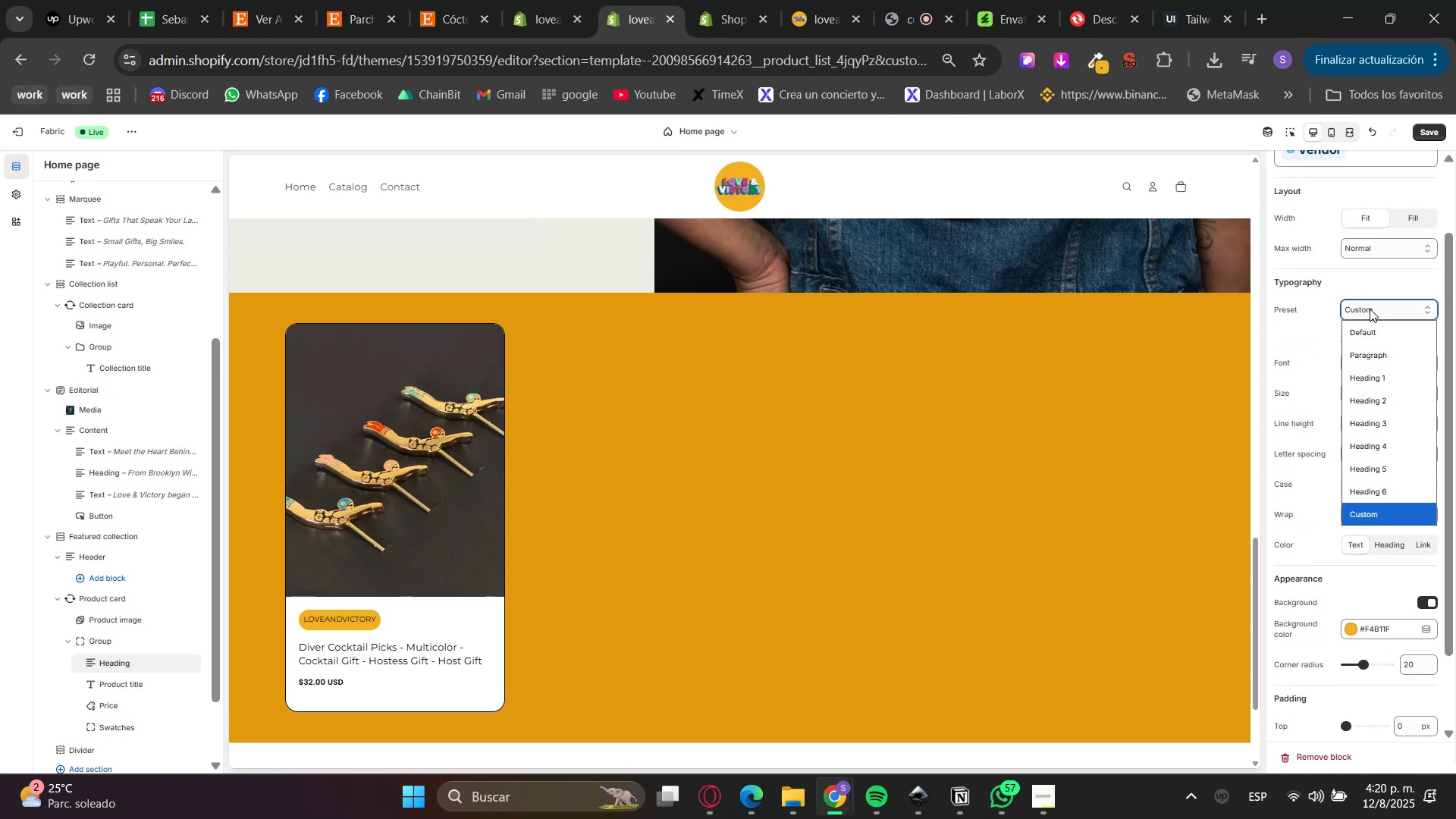 
left_click([1370, 309])
 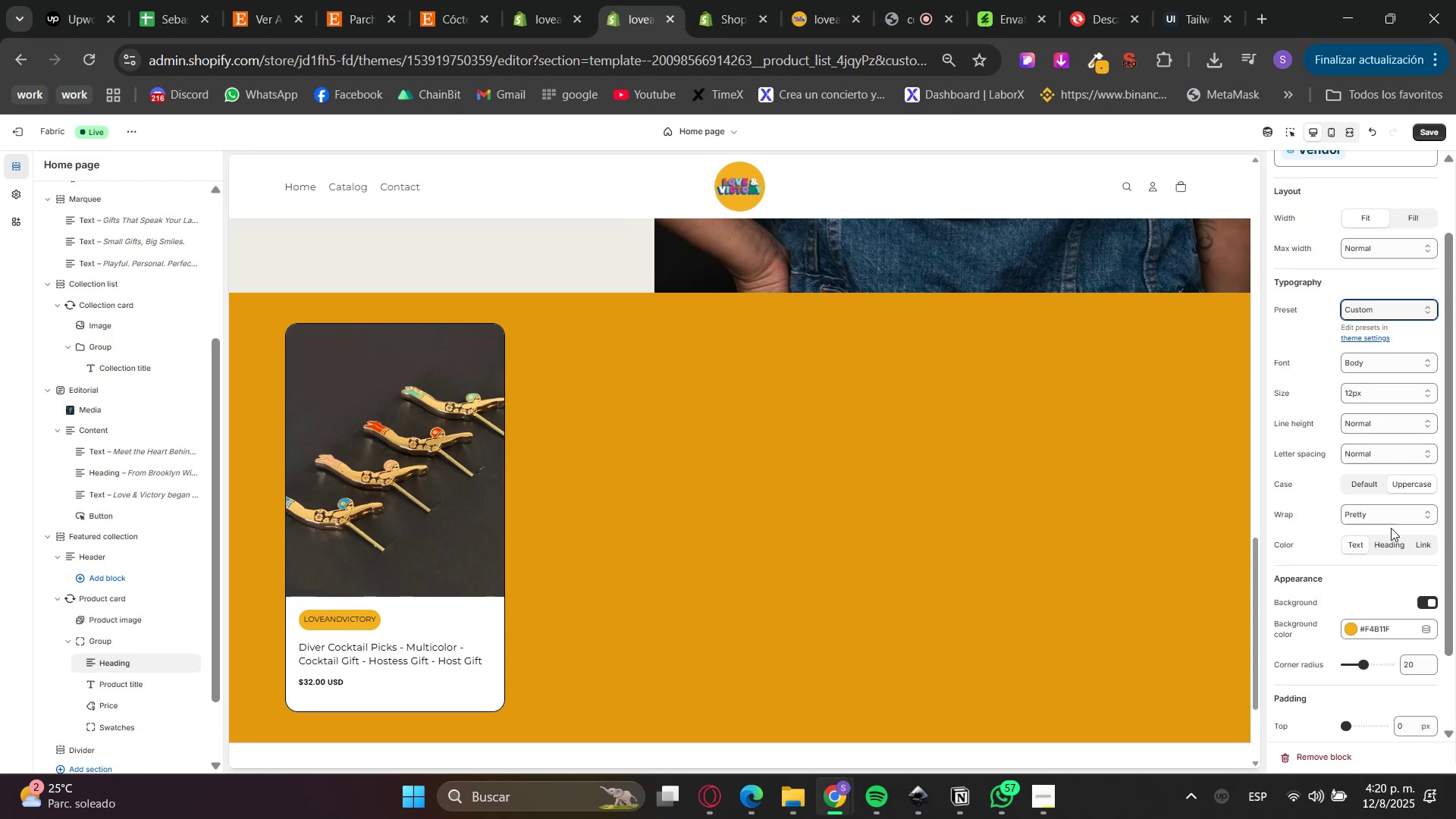 
left_click([1391, 548])
 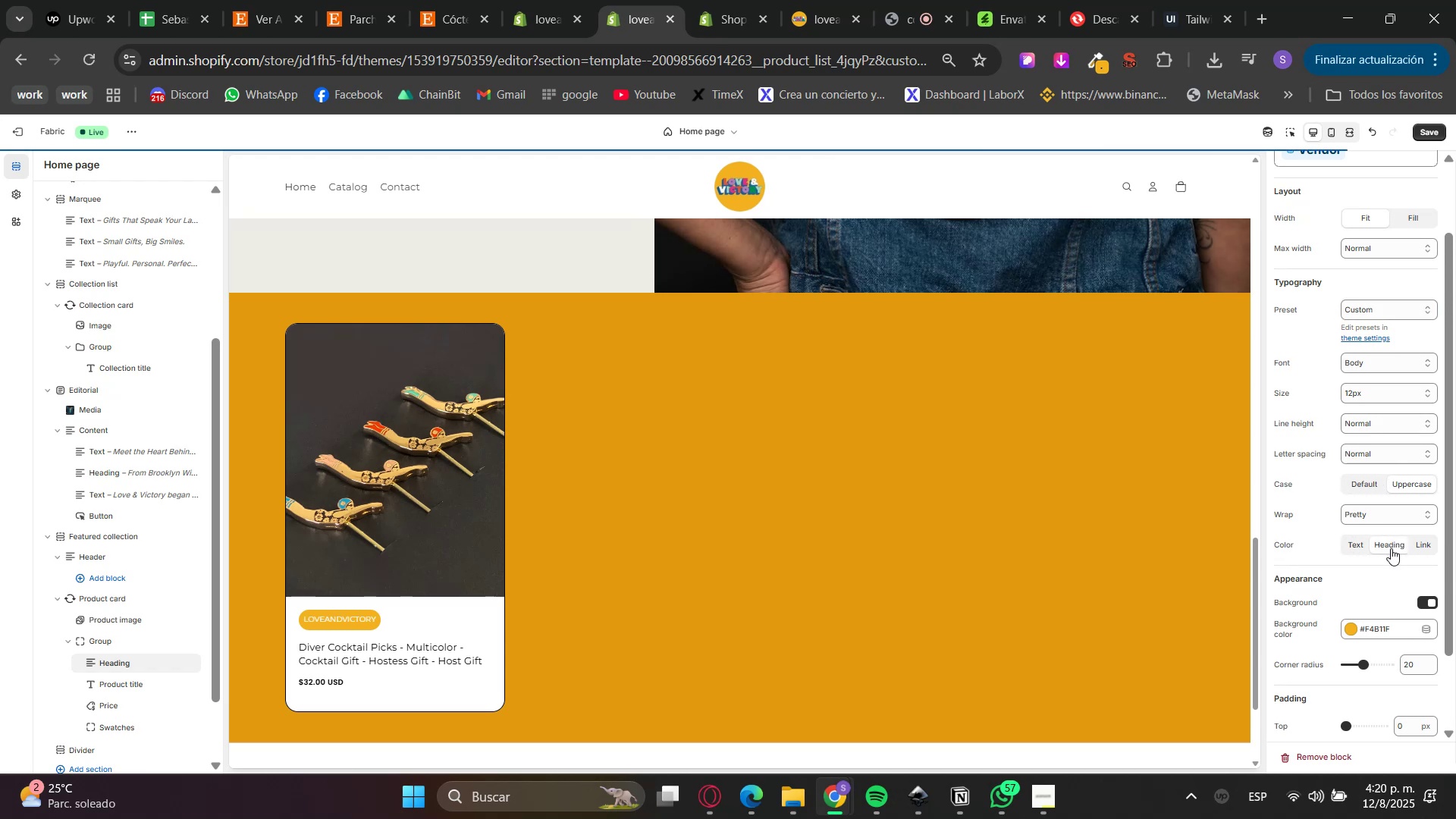 
left_click([1360, 549])
 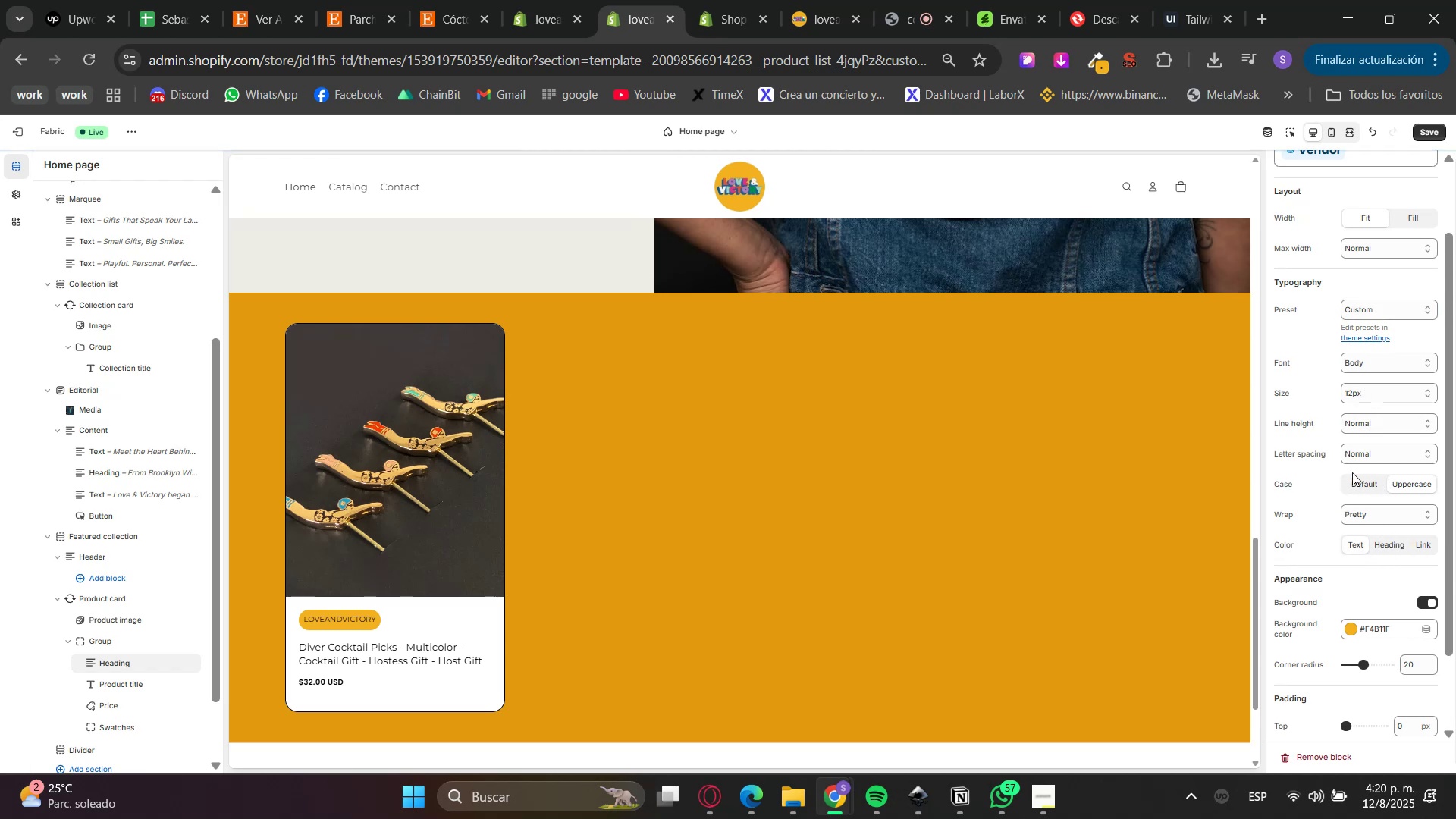 
scroll: coordinate [1327, 515], scroll_direction: down, amount: 2.0
 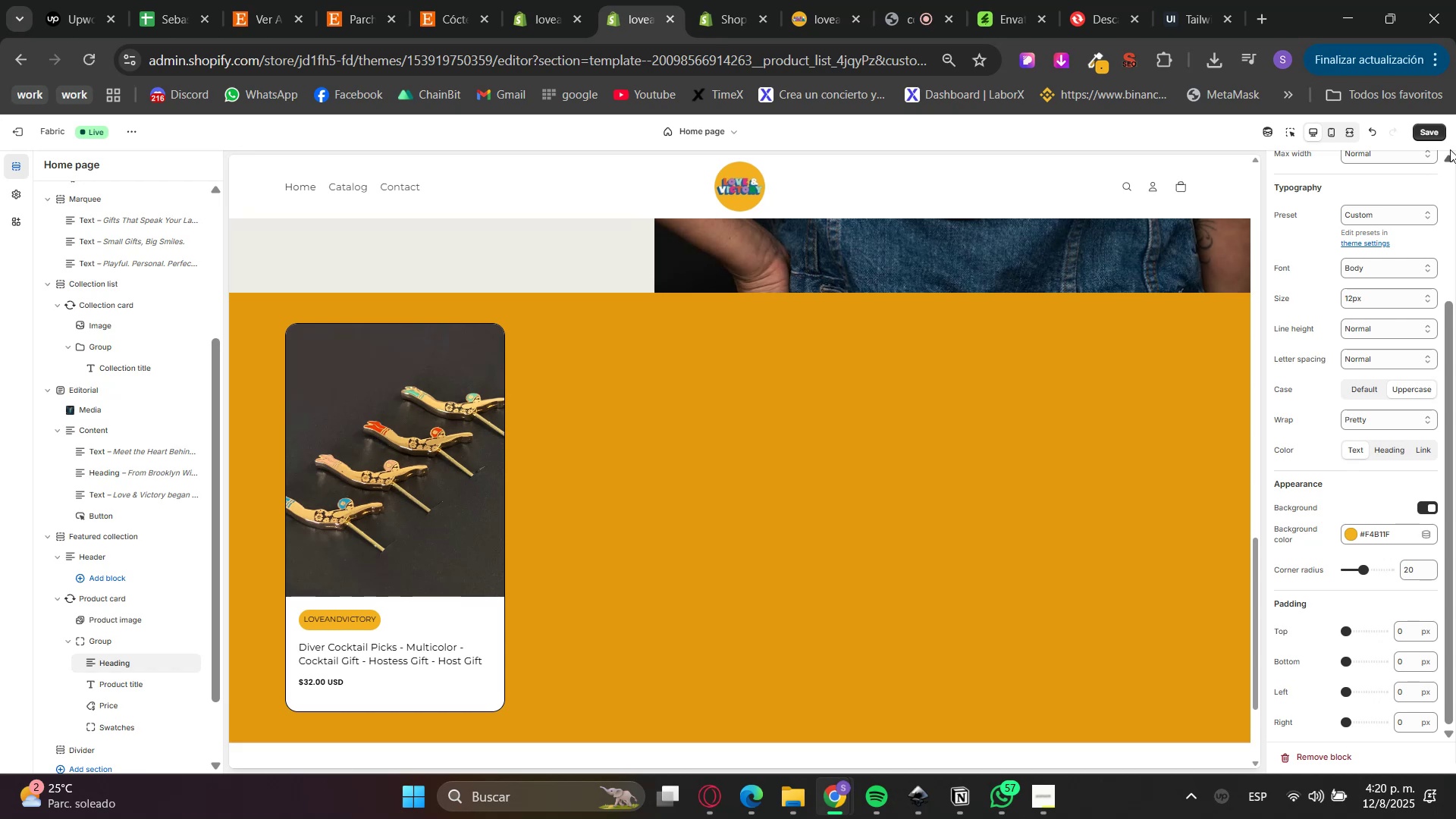 
scroll: coordinate [703, 682], scroll_direction: up, amount: 10.0
 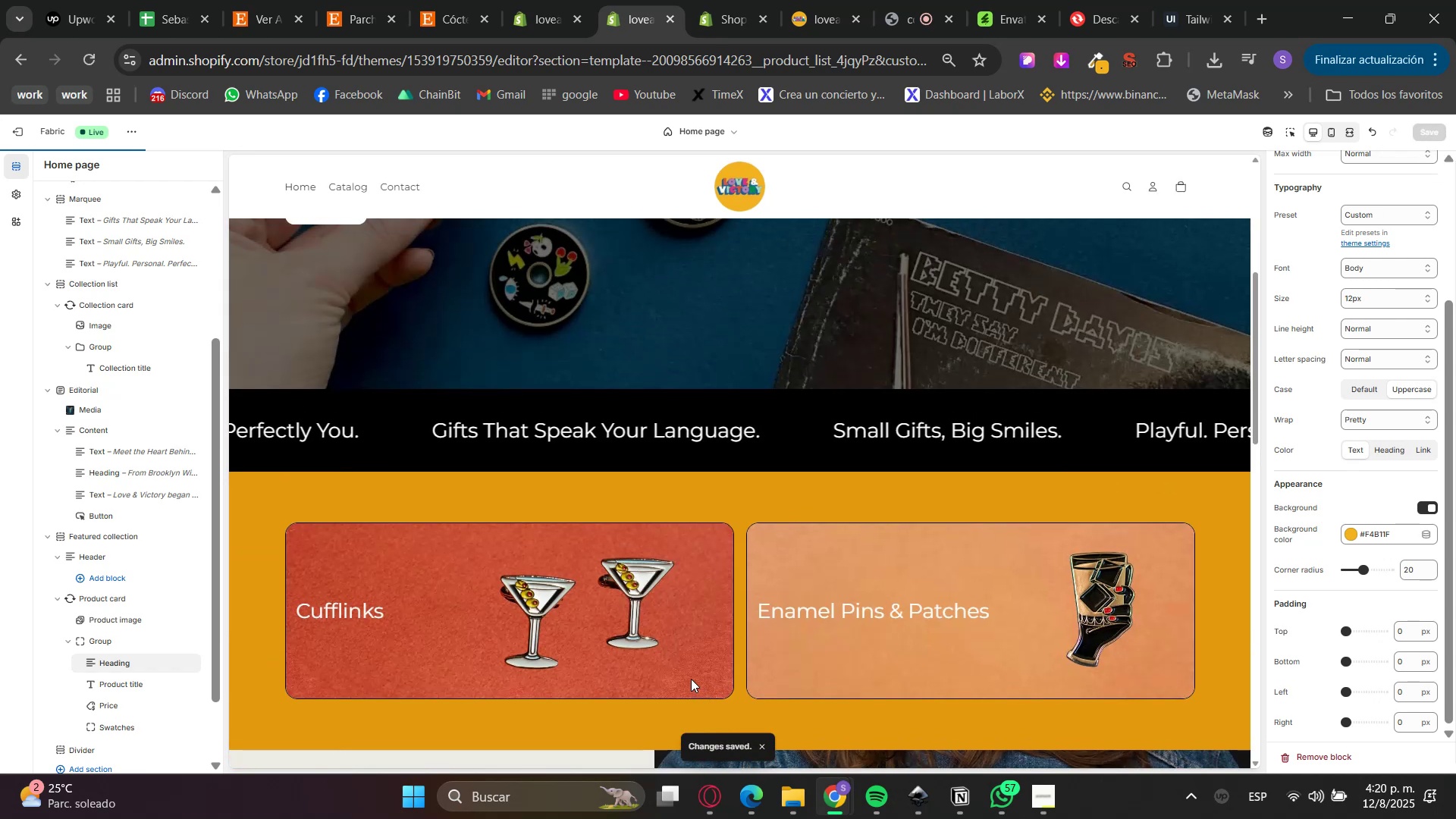 
scroll: coordinate [674, 610], scroll_direction: down, amount: 13.0
 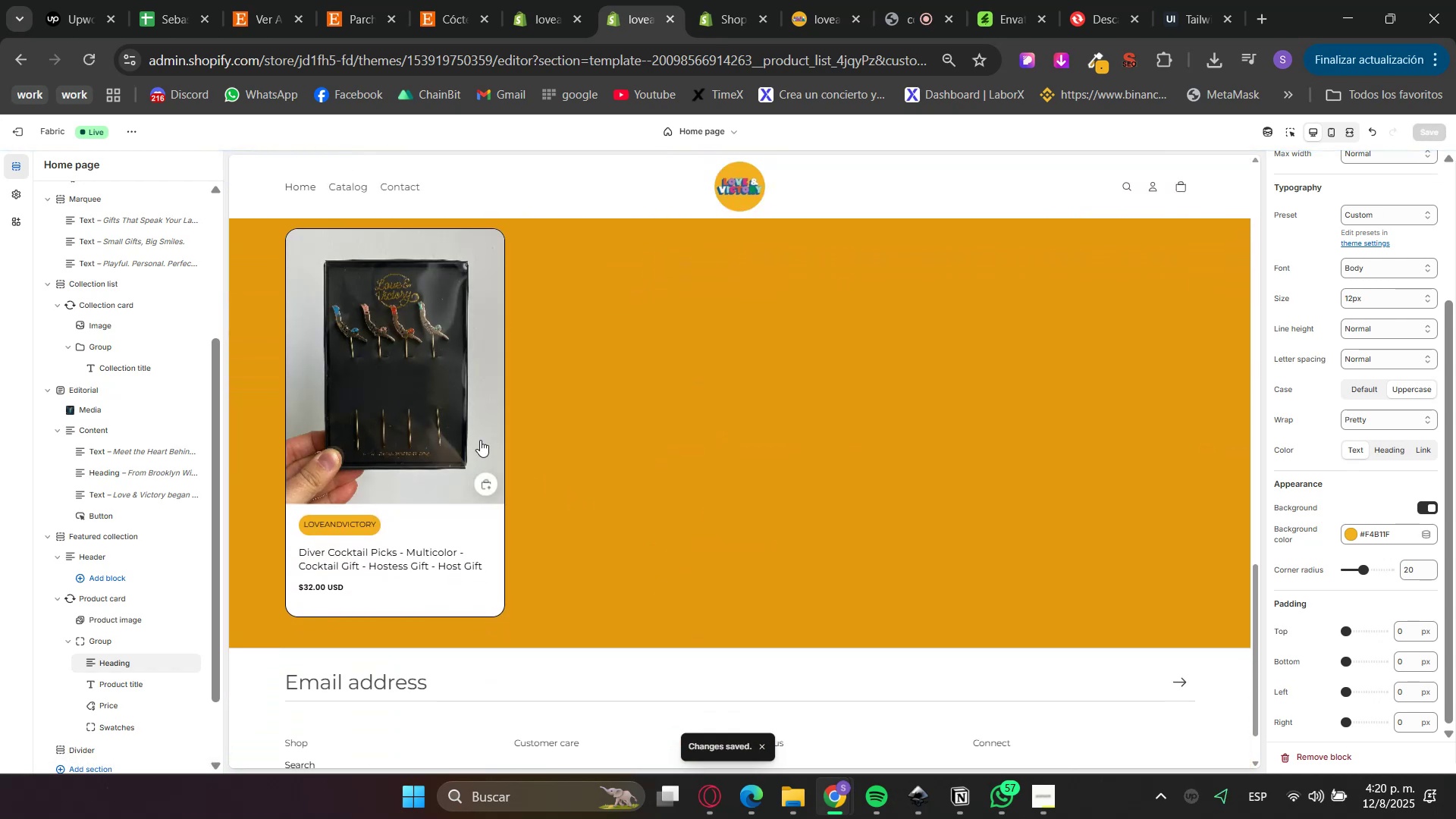 
left_click_drag(start_coordinate=[474, 375], to_coordinate=[376, 384])
 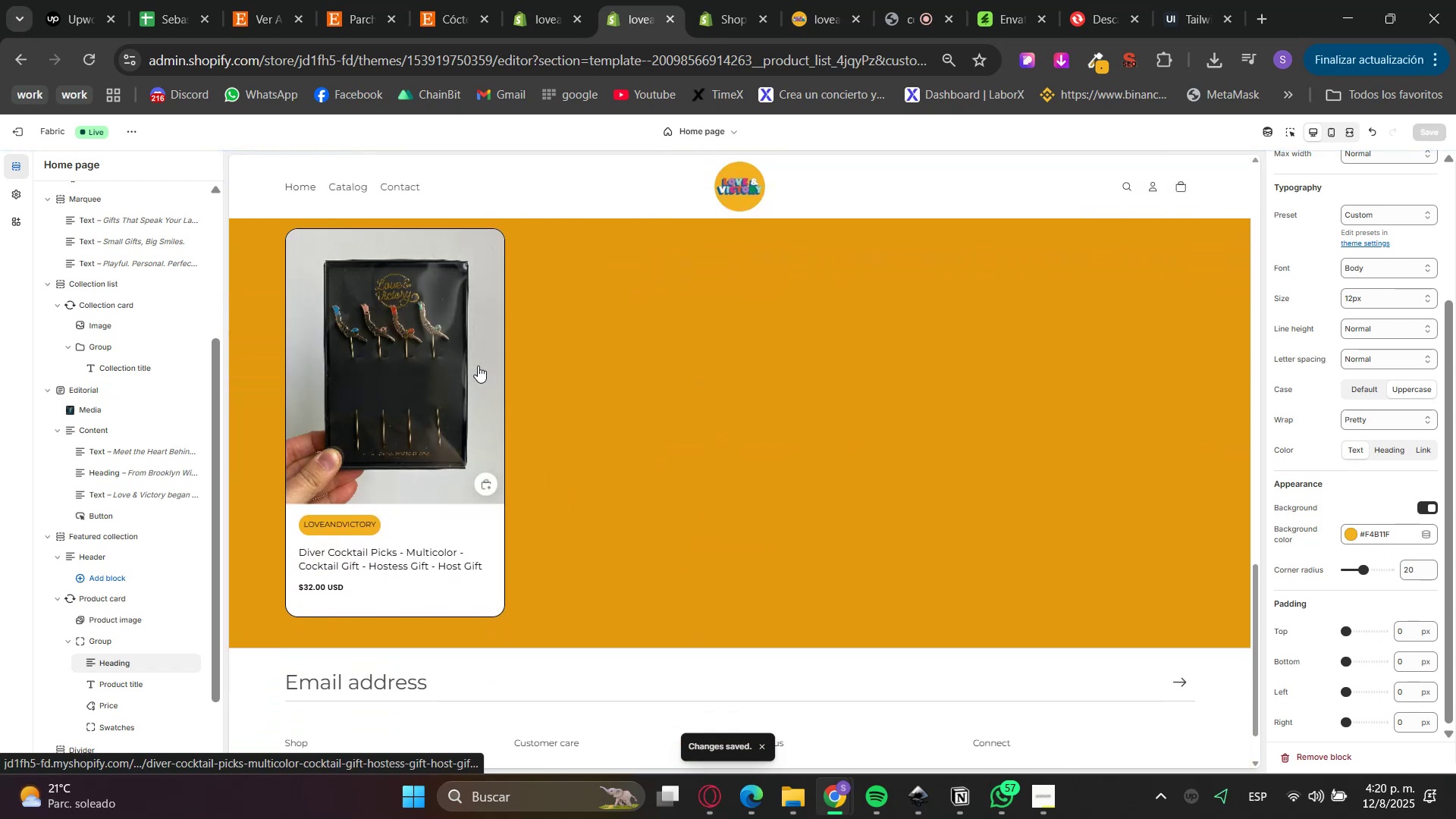 
left_click([486, 374])
 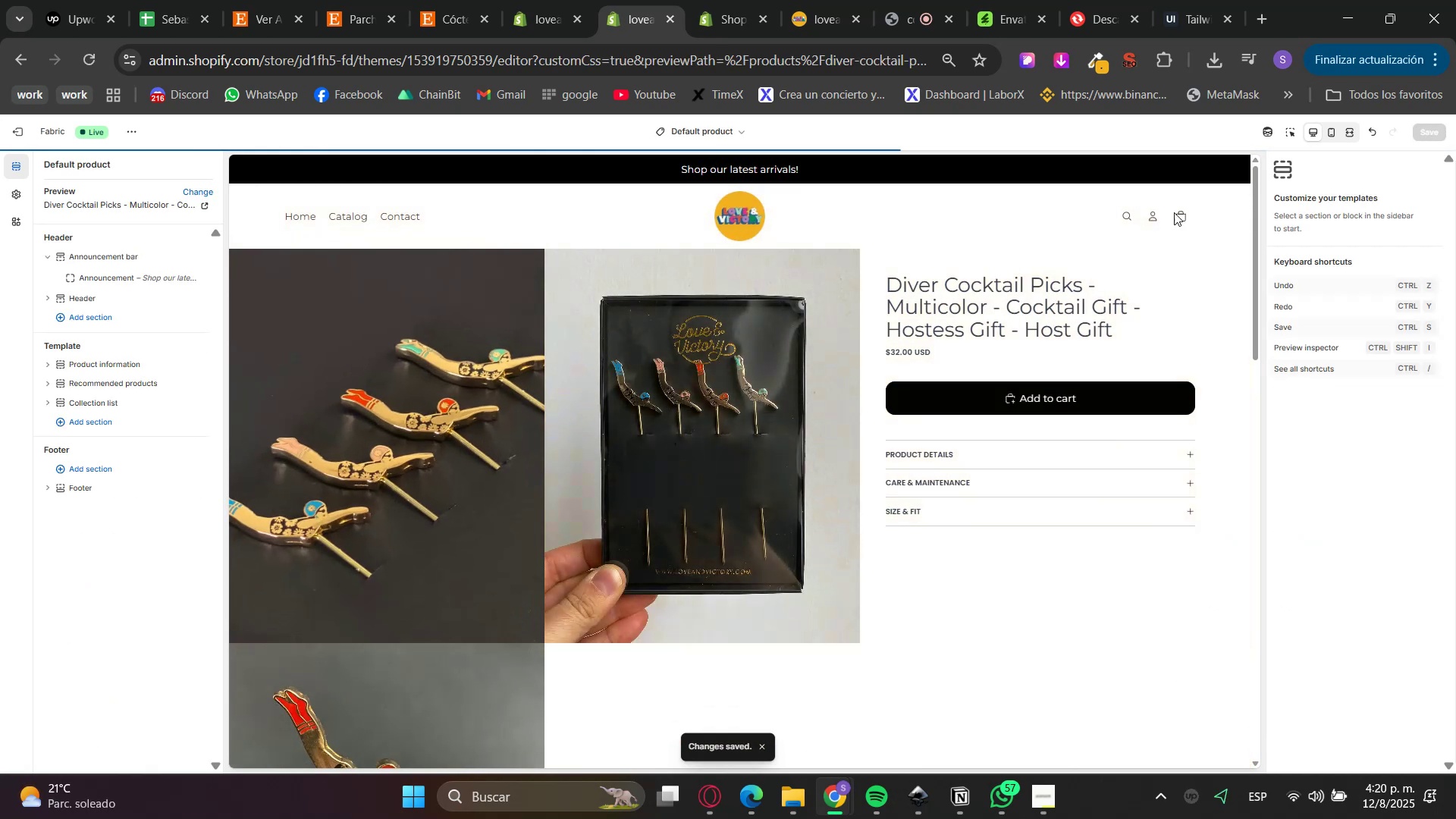 
left_click([736, 211])
 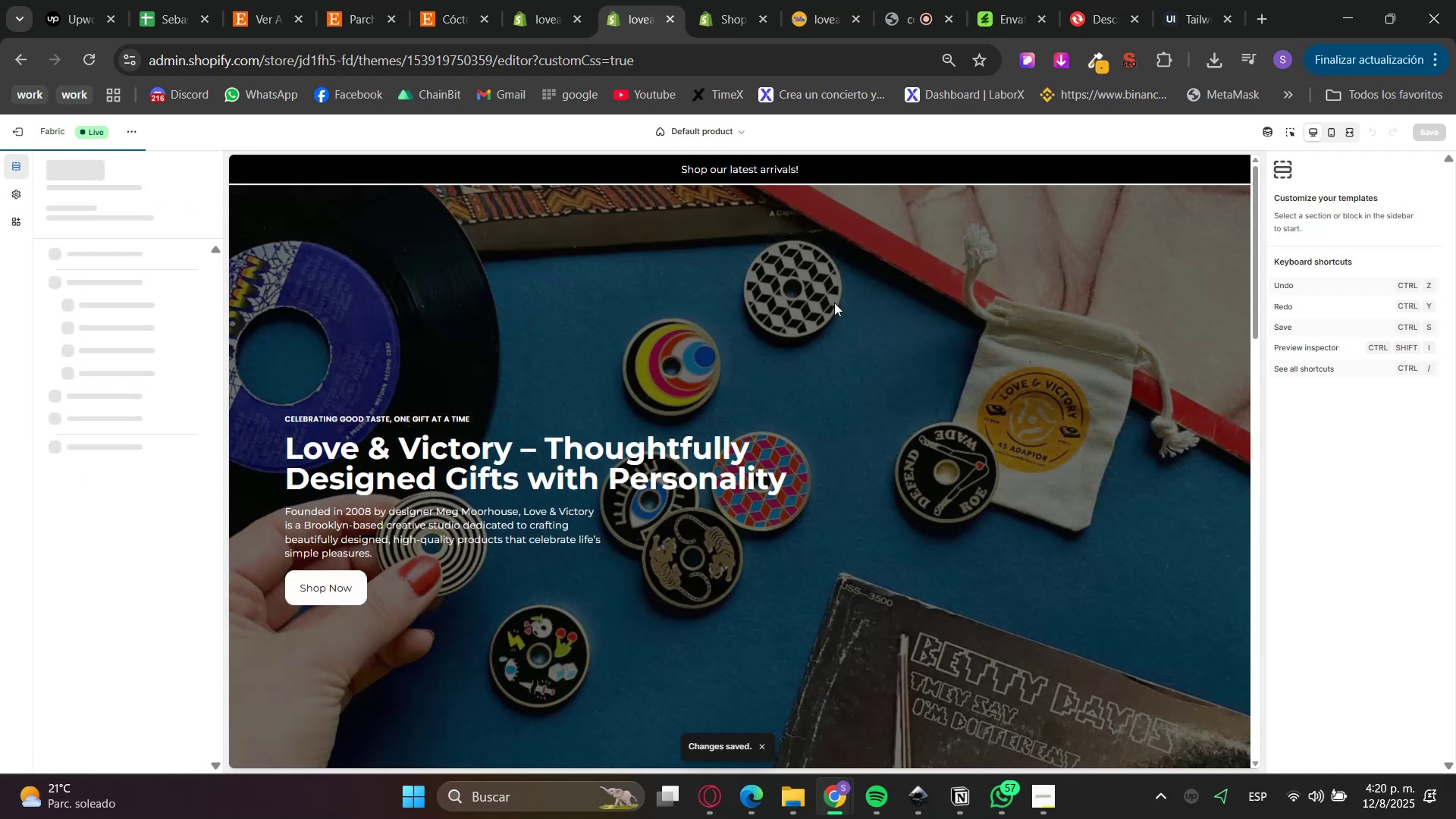 
scroll: coordinate [899, 483], scroll_direction: down, amount: 7.0
 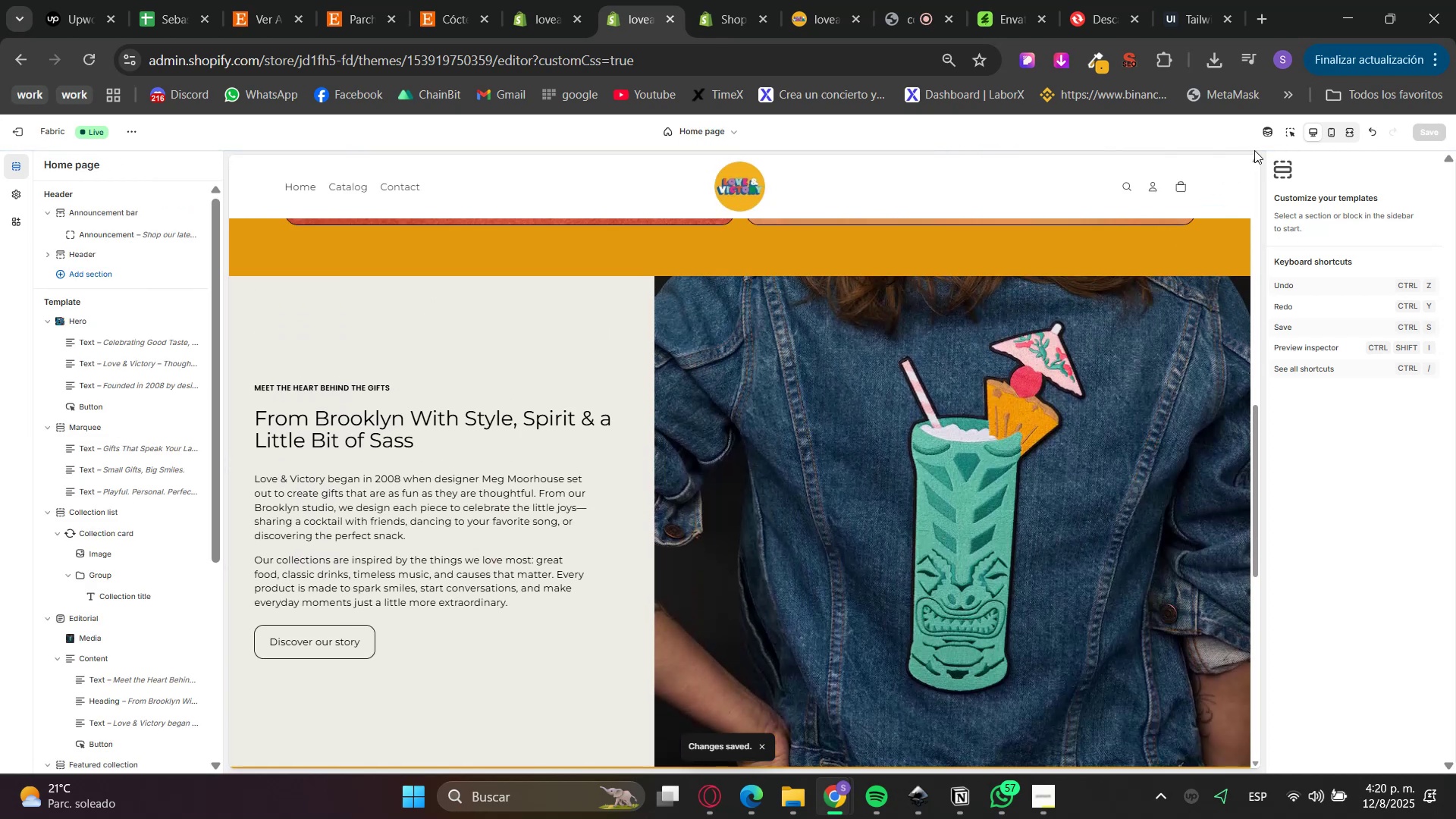 
left_click([1295, 139])
 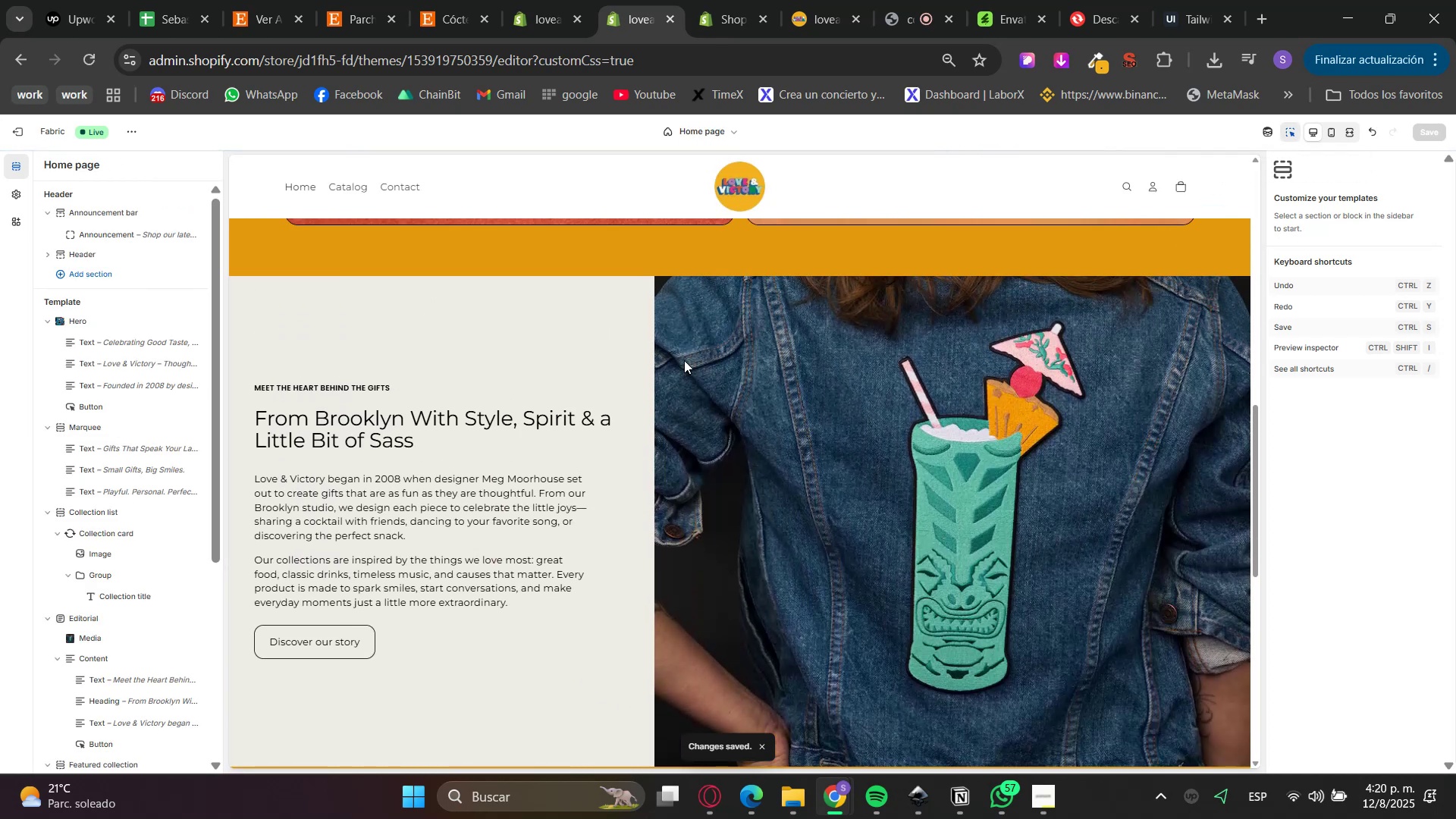 
left_click([639, 285])
 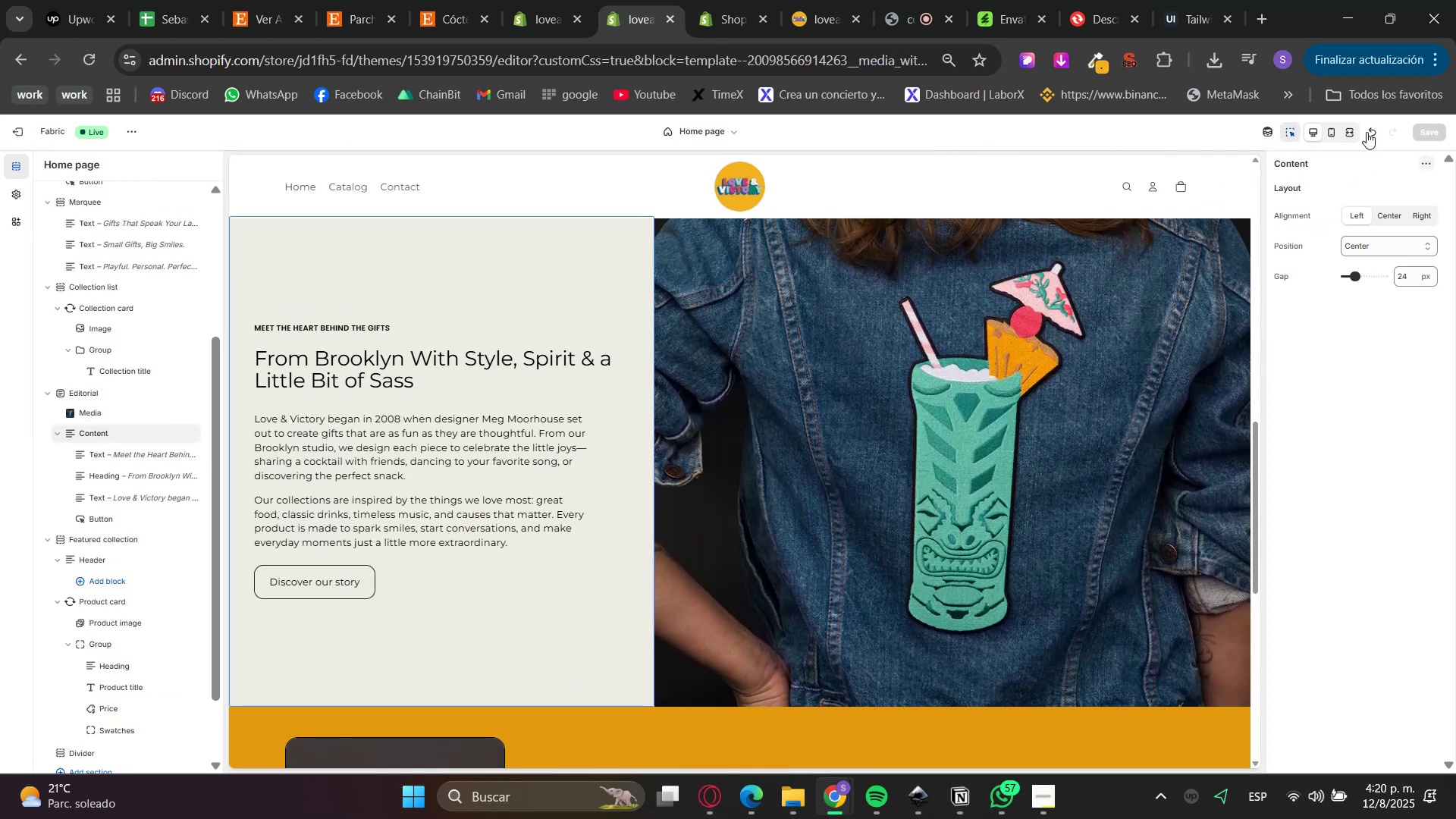 
left_click([1295, 136])
 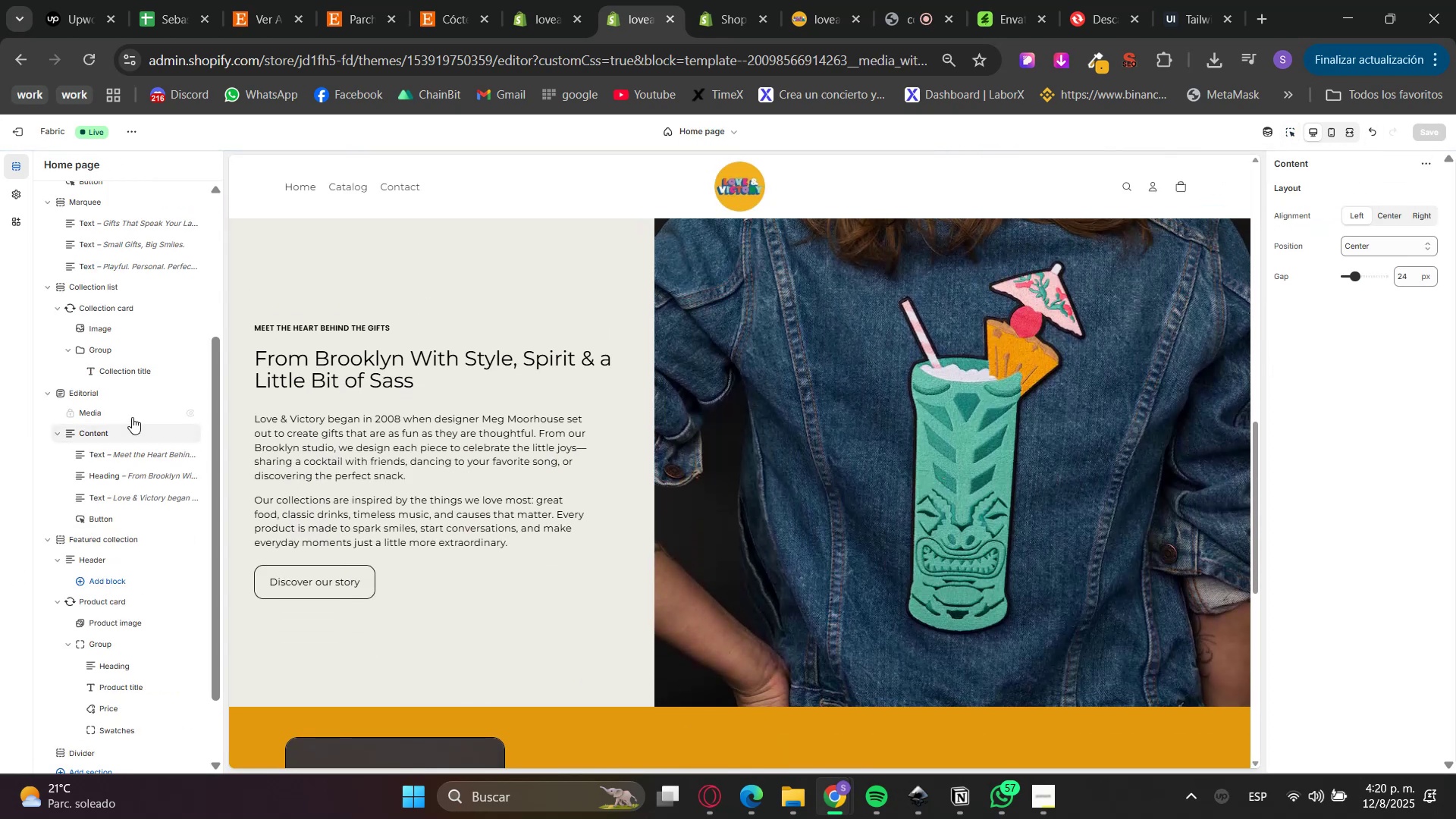 
left_click([113, 395])
 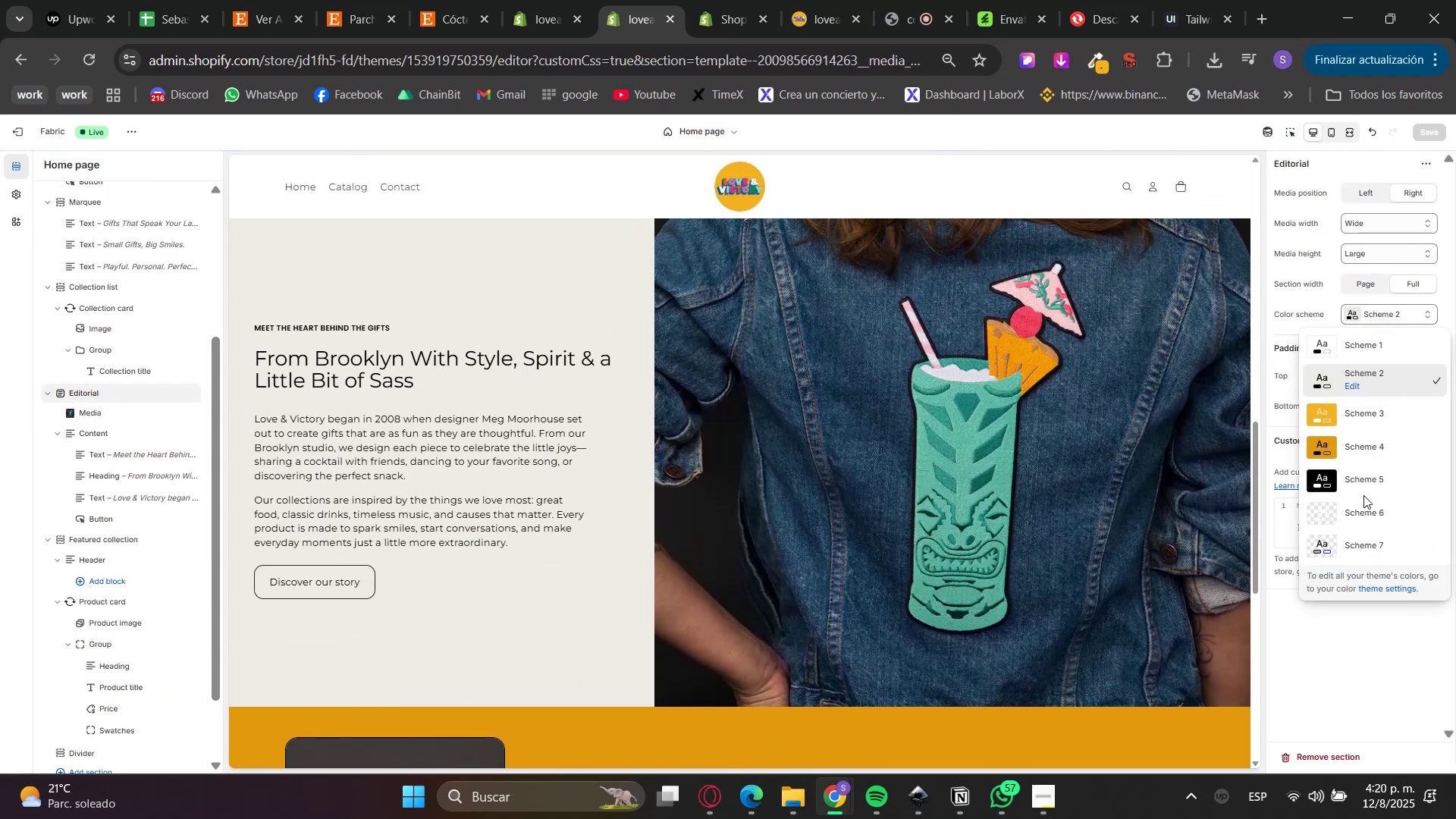 
left_click([1364, 472])
 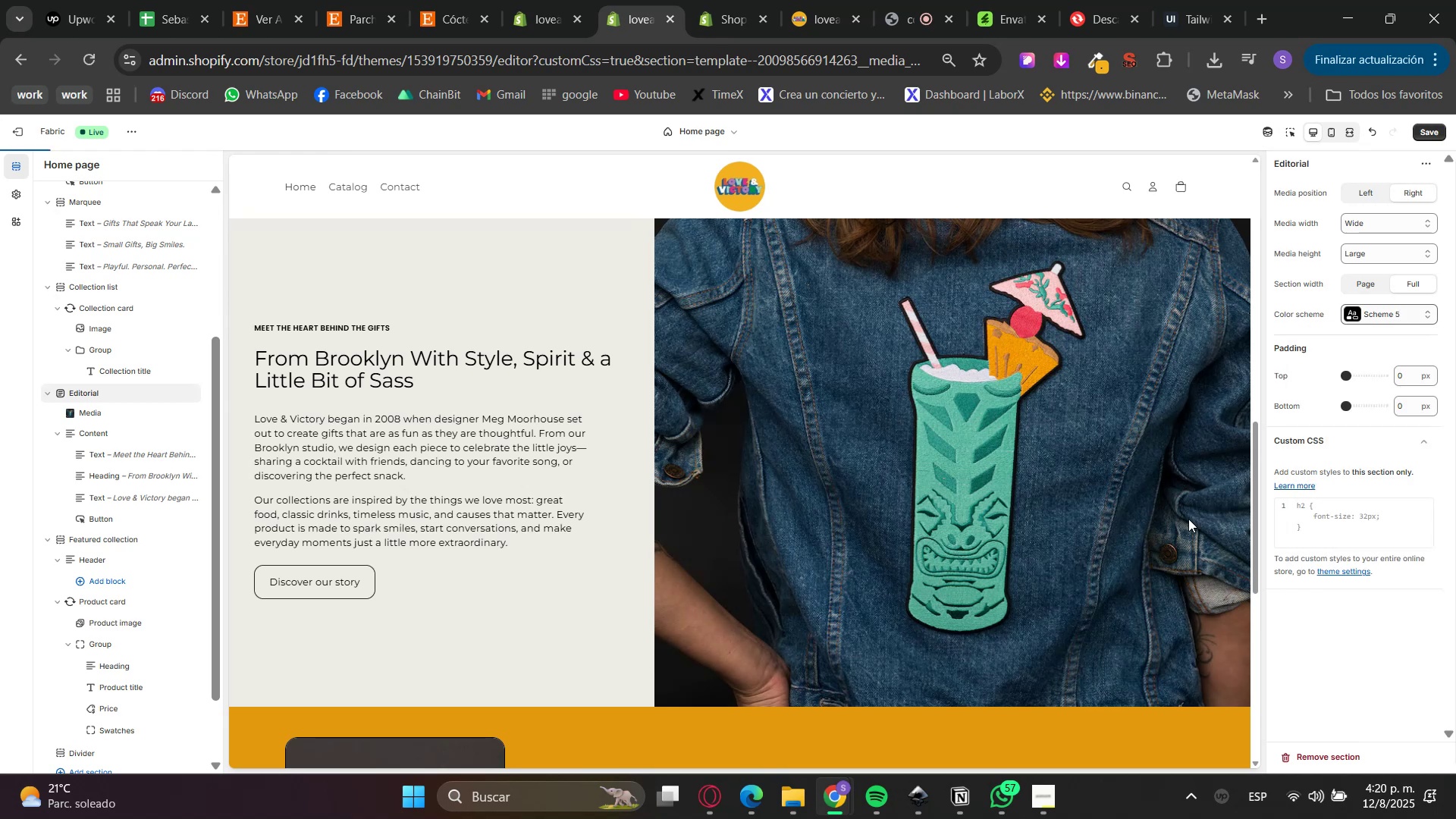 
scroll: coordinate [1106, 588], scroll_direction: up, amount: 13.0
 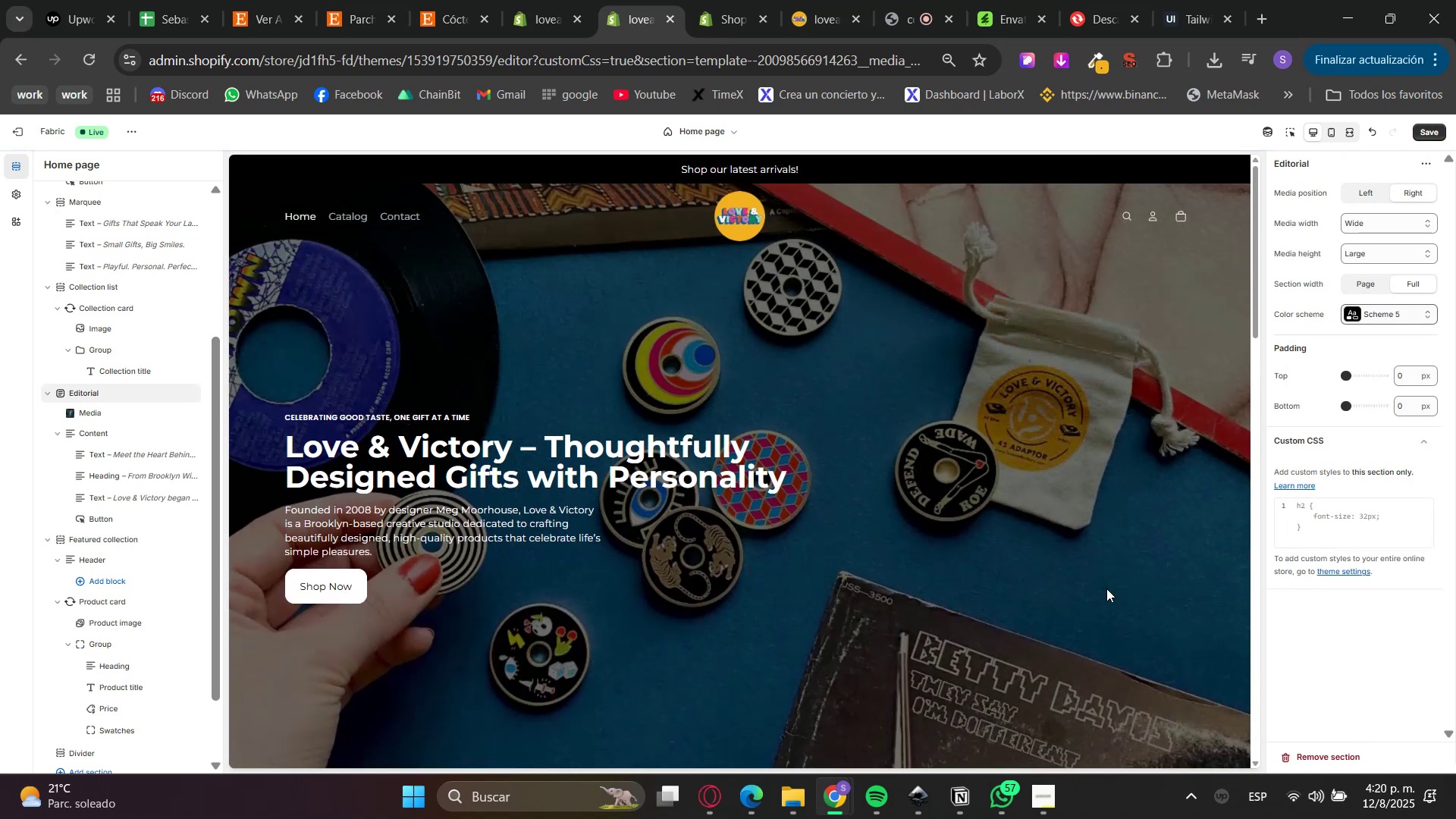 
scroll: coordinate [1106, 588], scroll_direction: down, amount: 13.0
 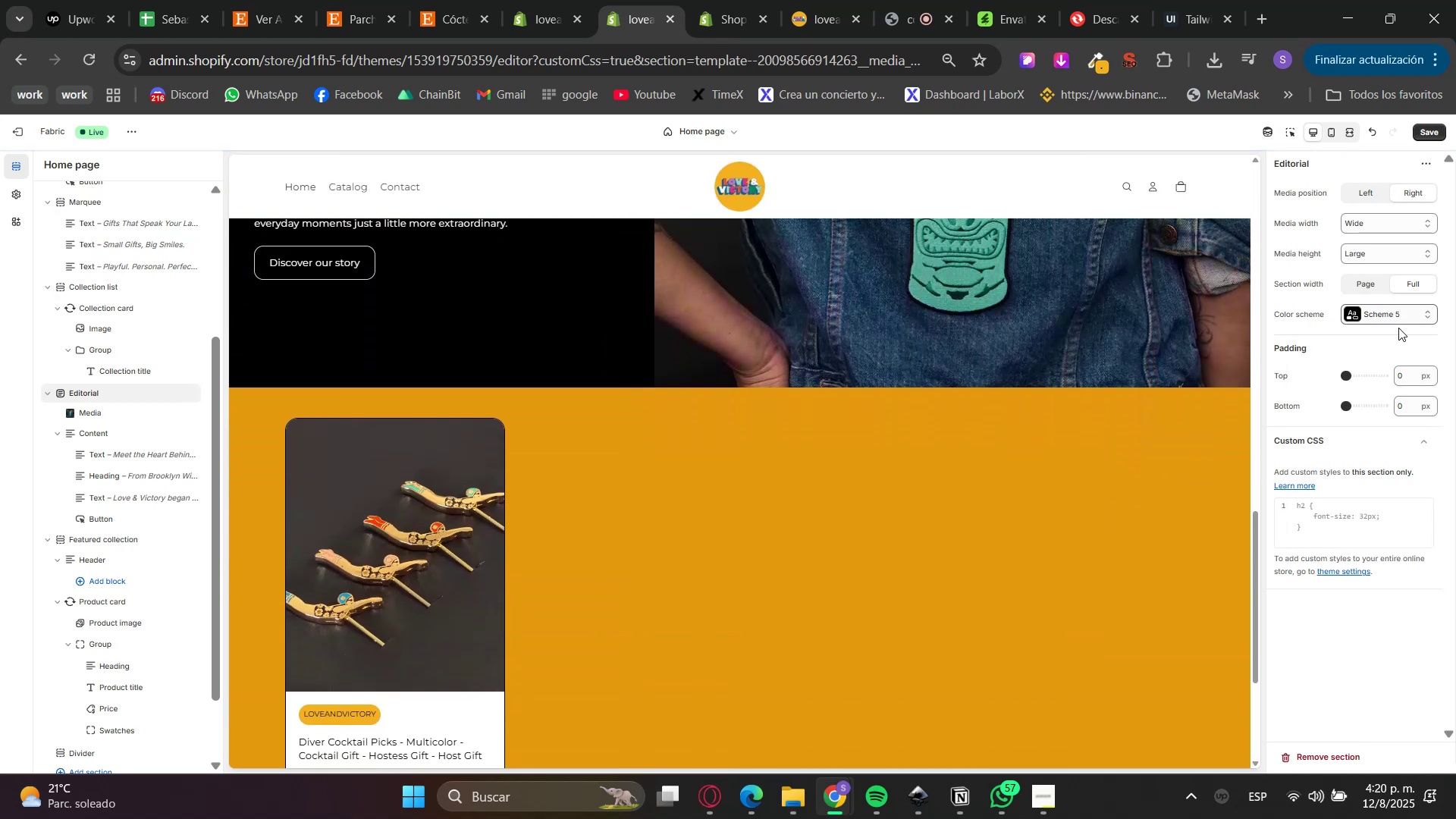 
left_click([1382, 314])
 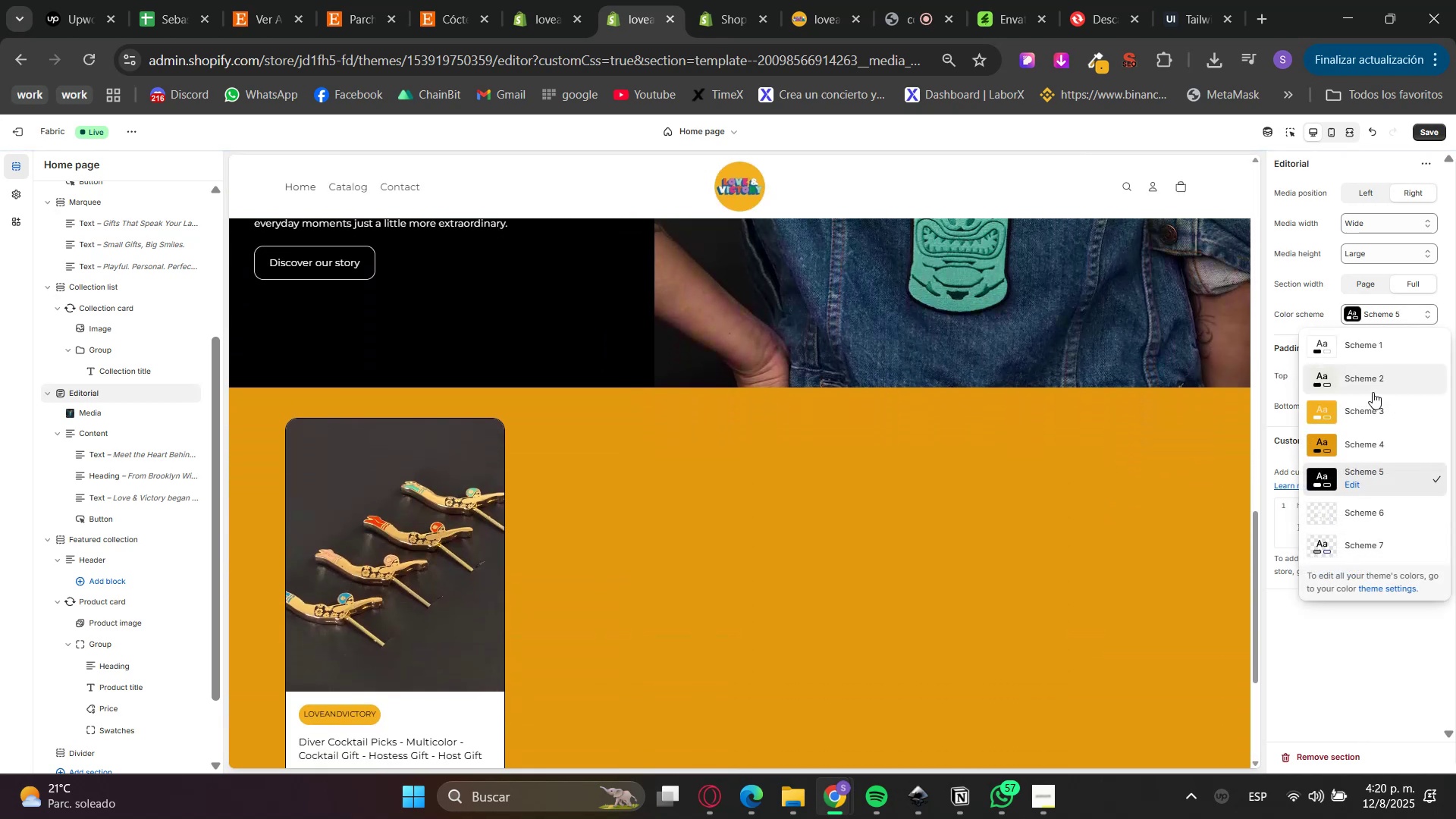 
left_click([1378, 384])
 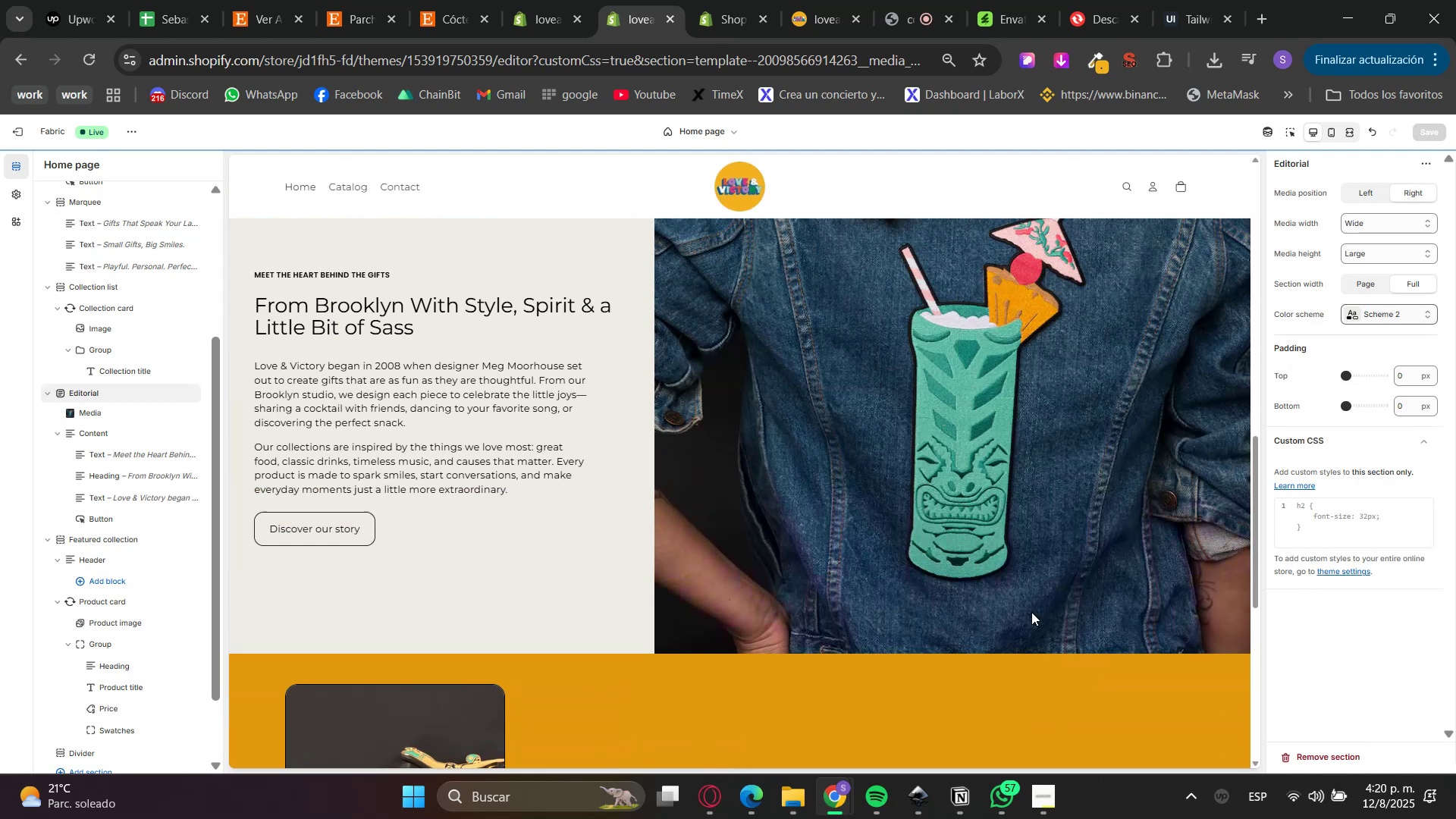 
scroll: coordinate [920, 462], scroll_direction: down, amount: 8.0
 